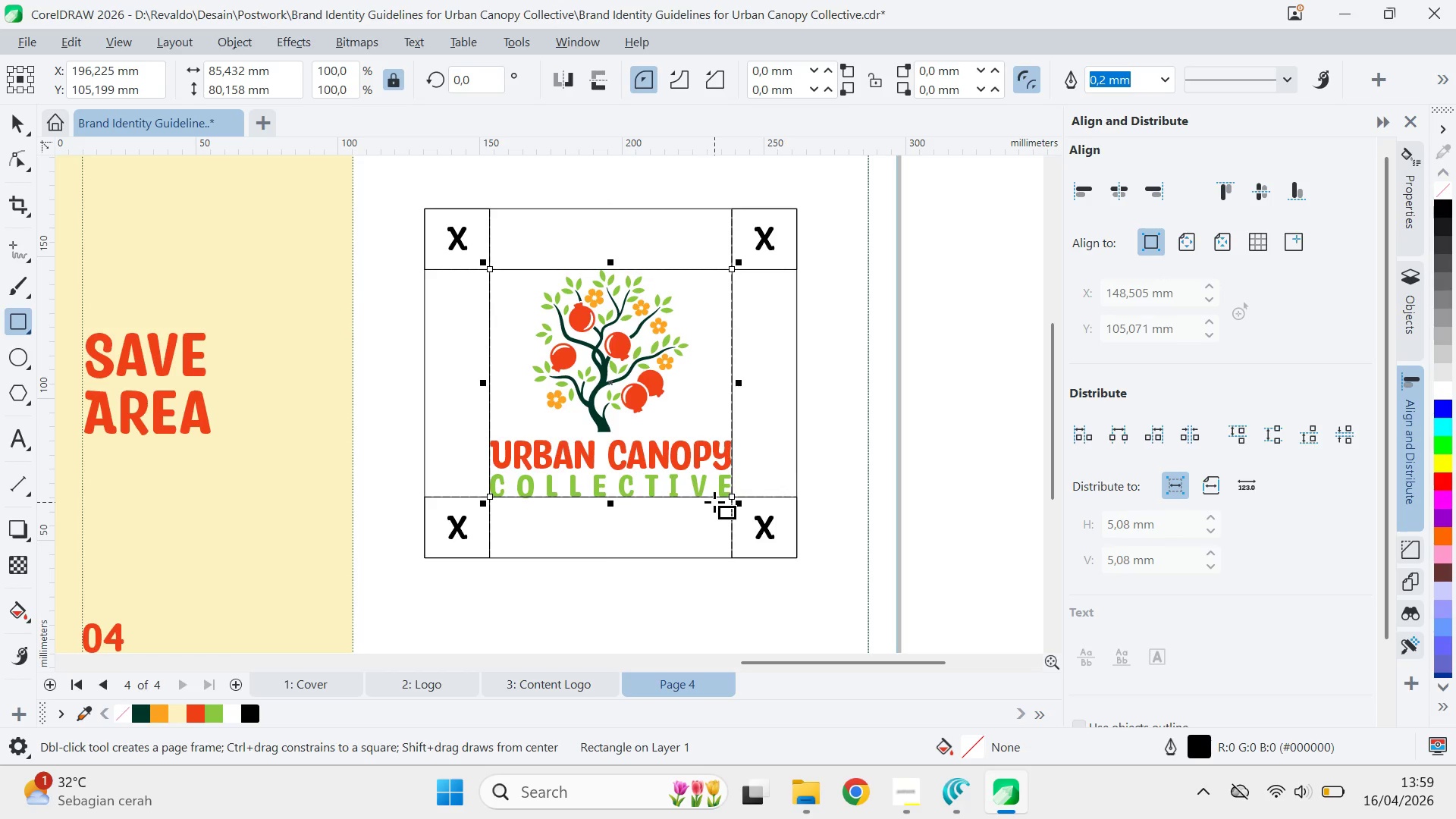 
key(Control+PageDown)
 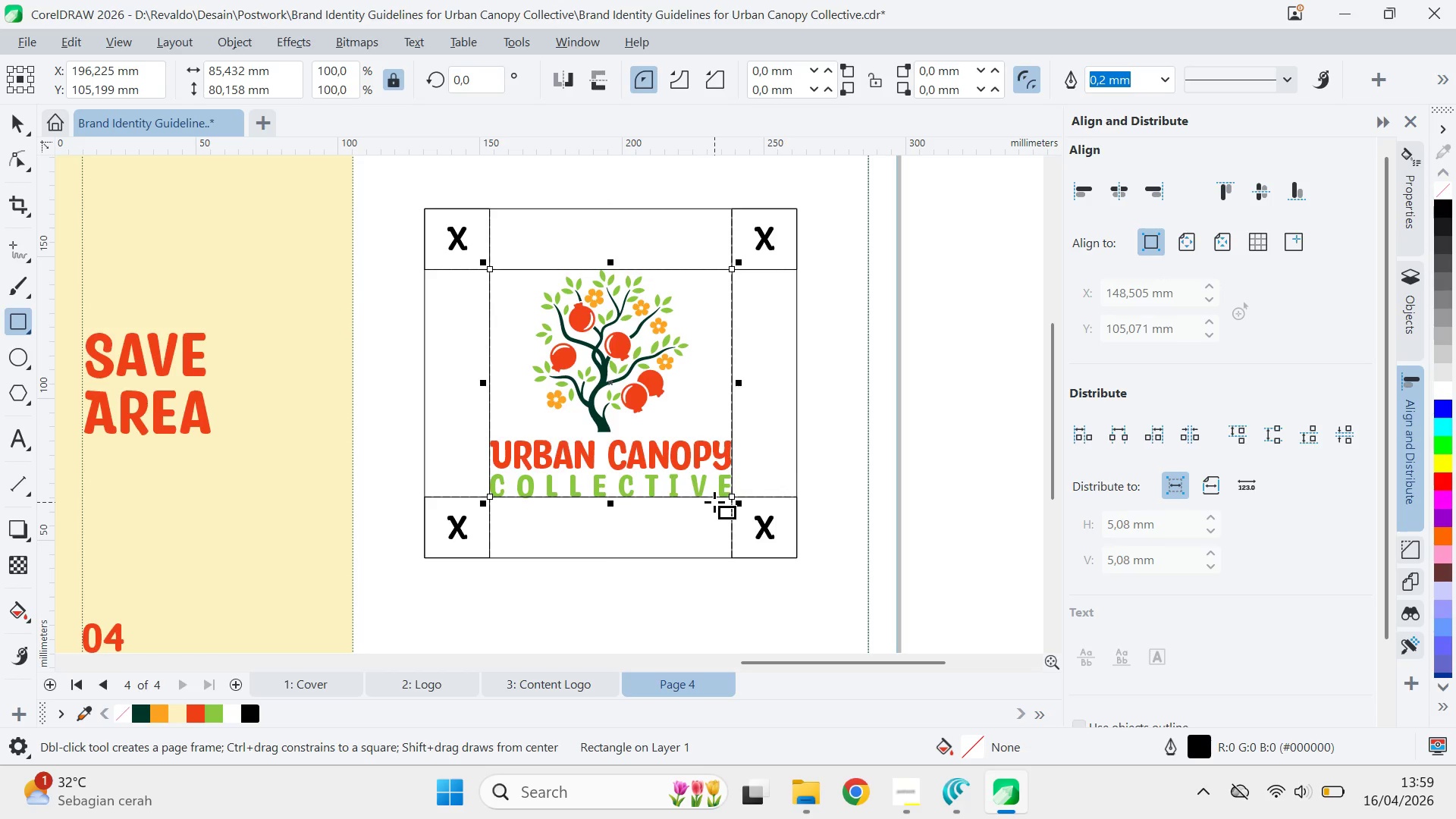 
key(Control+PageDown)
 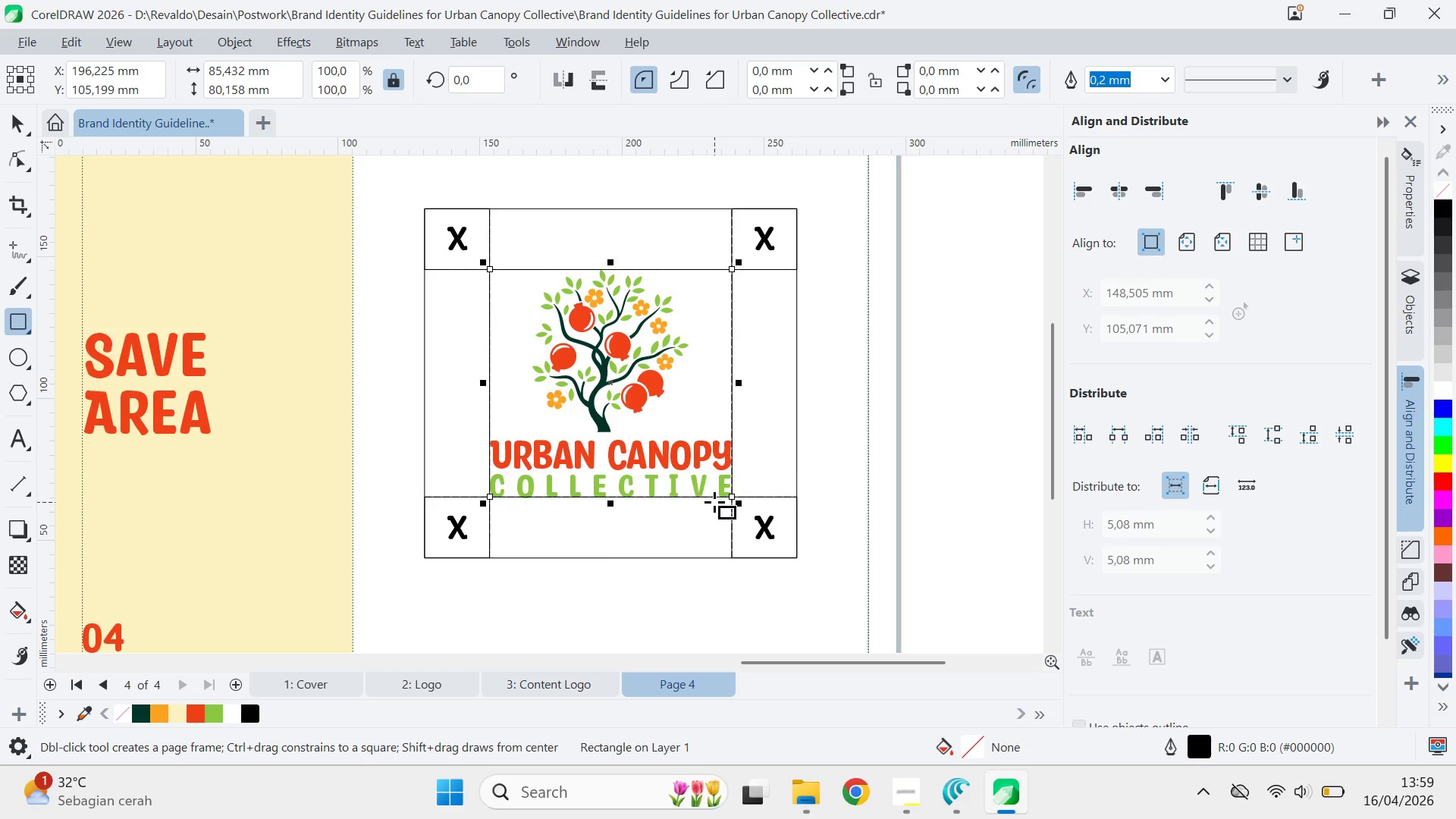 
key(Control+PageDown)
 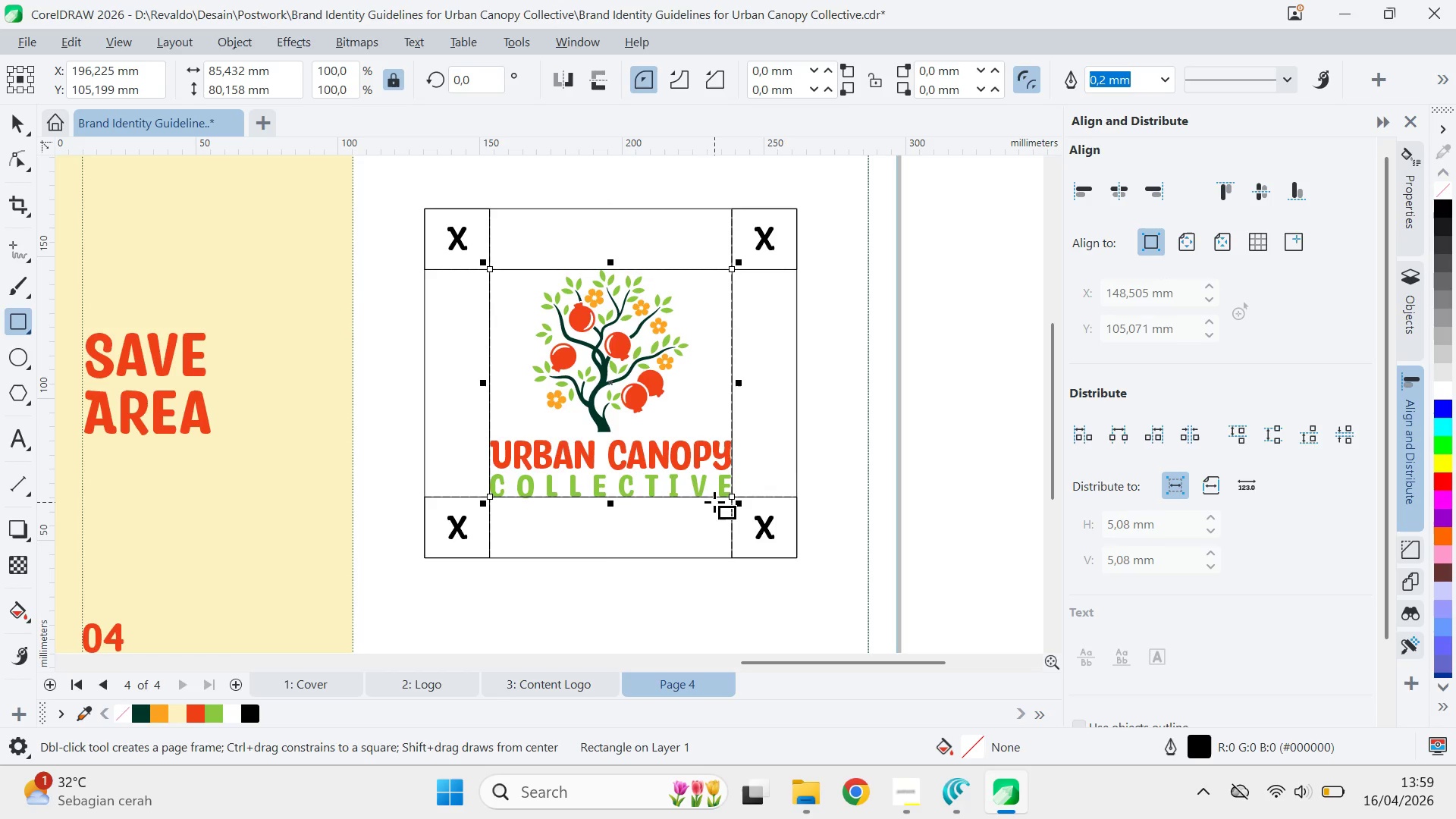 
key(V)
 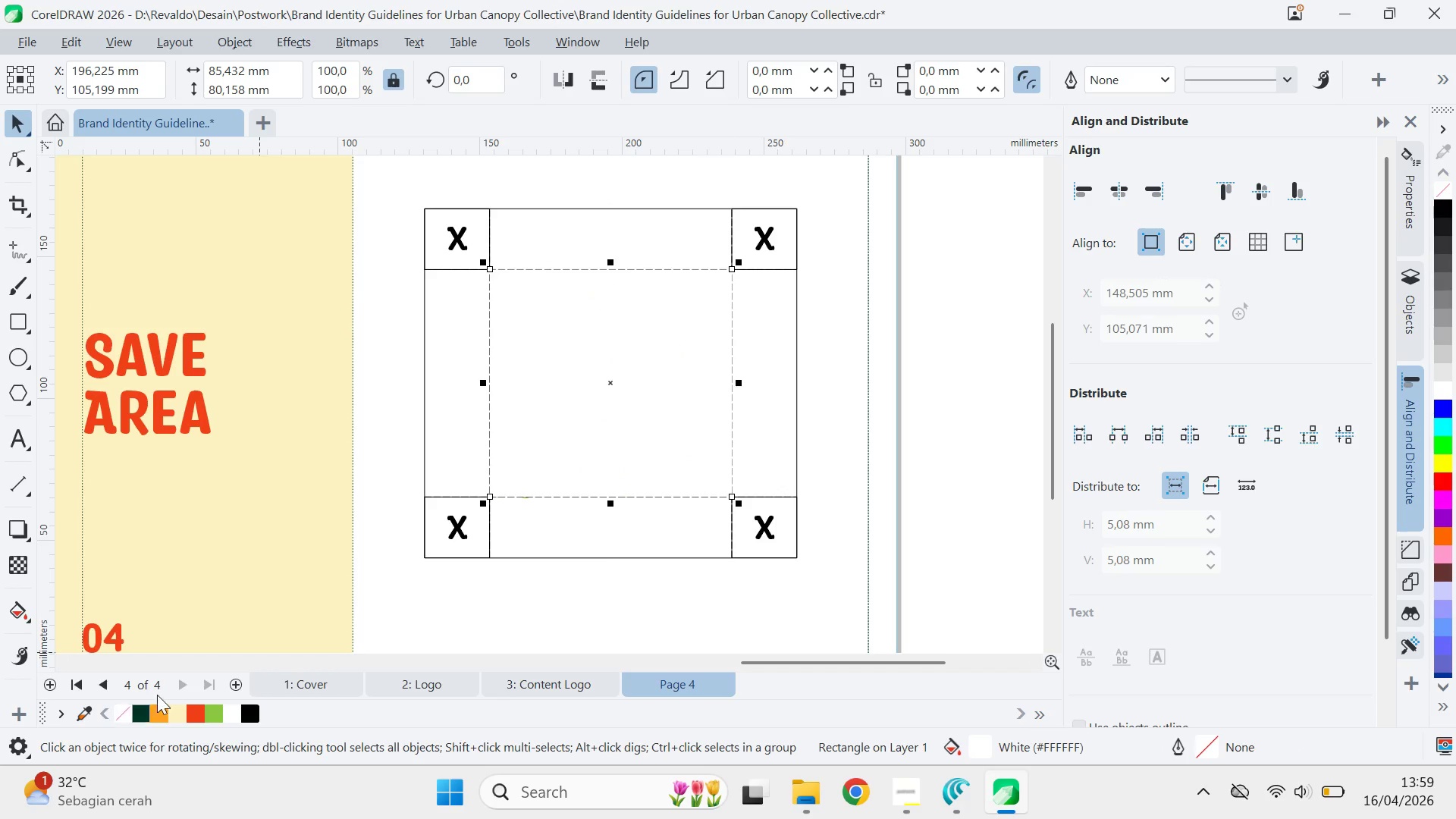 
key(Control+PageDown)
 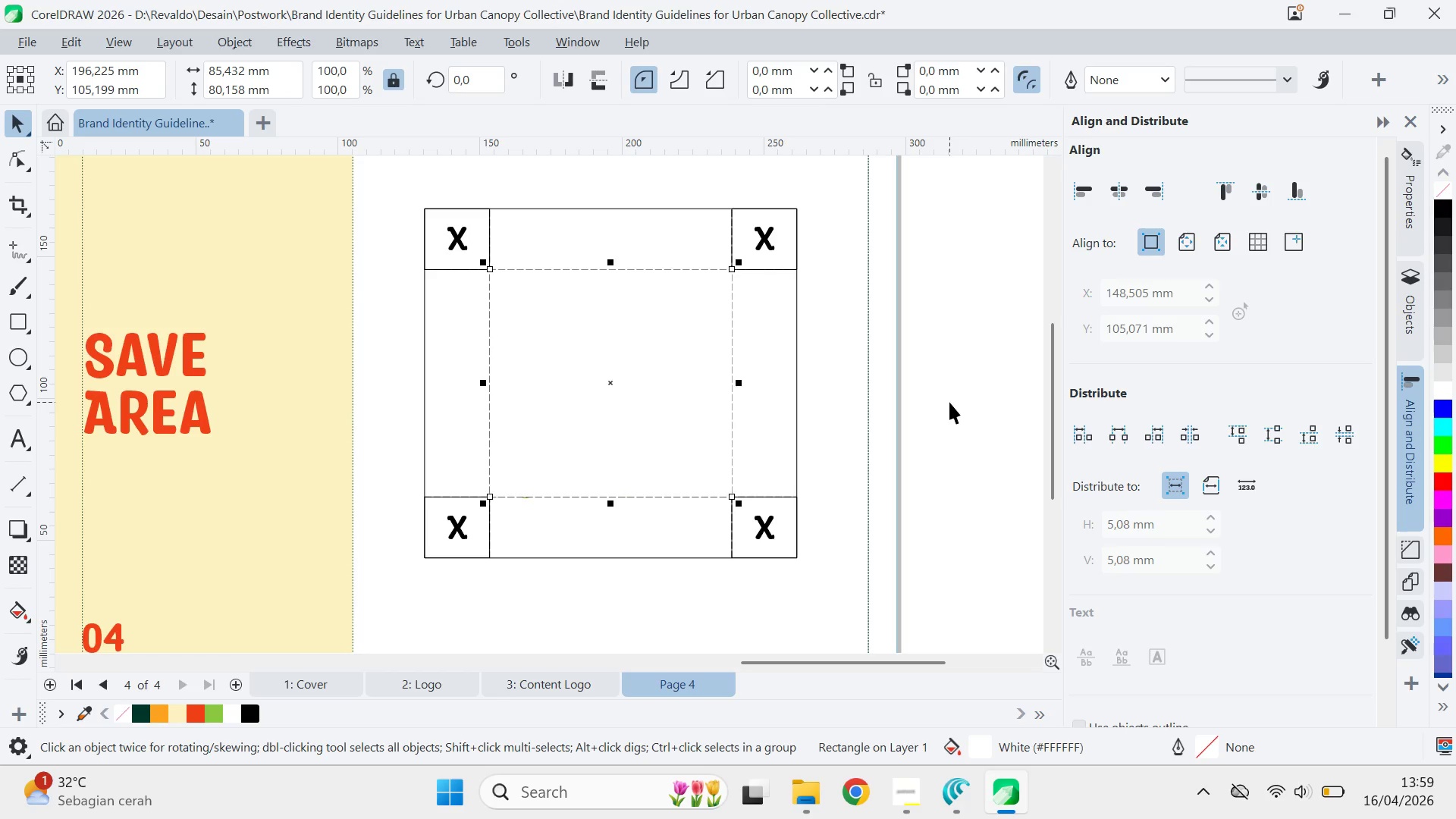 
key(Control+PageDown)
 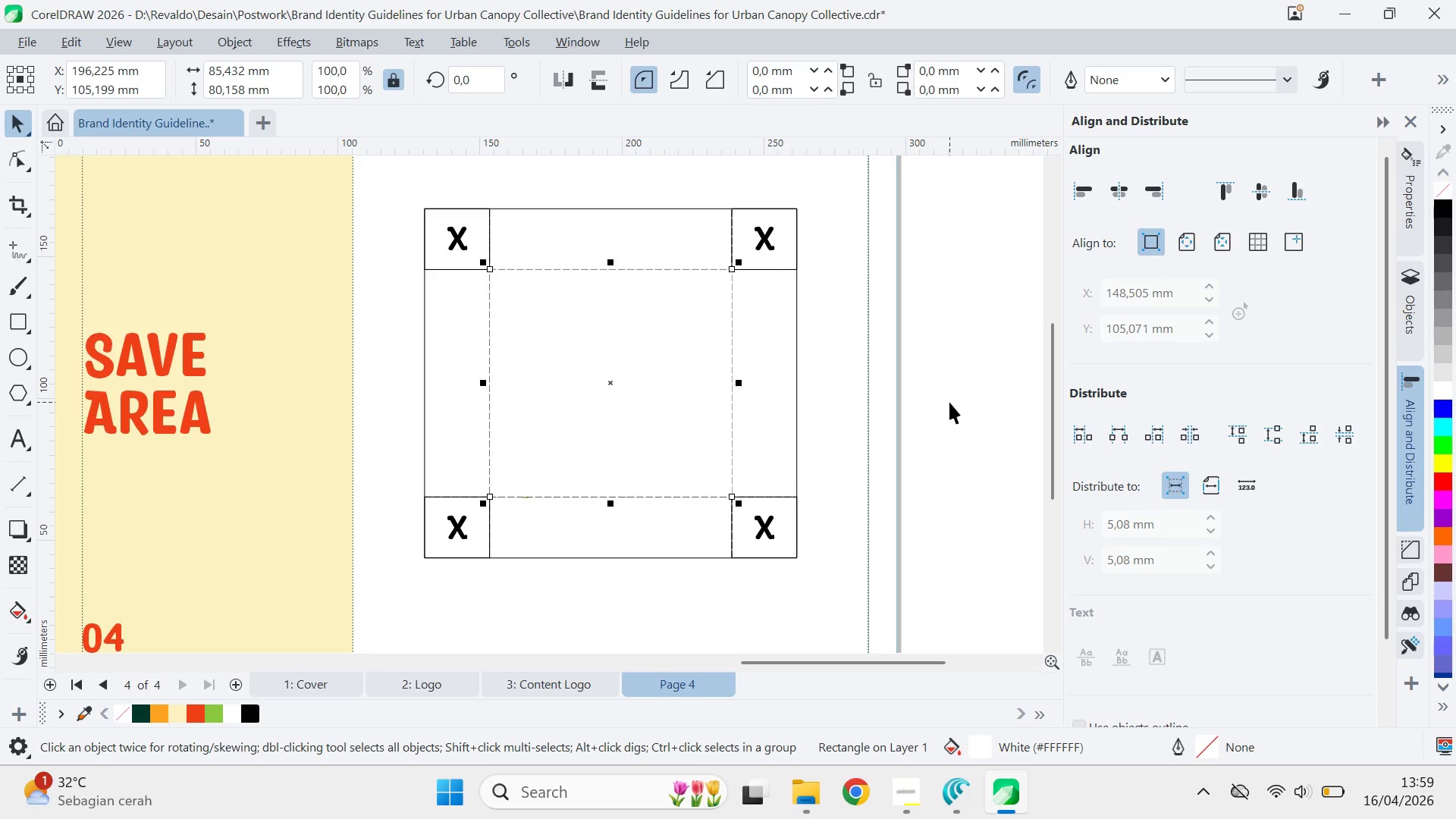 
key(Control+PageDown)
 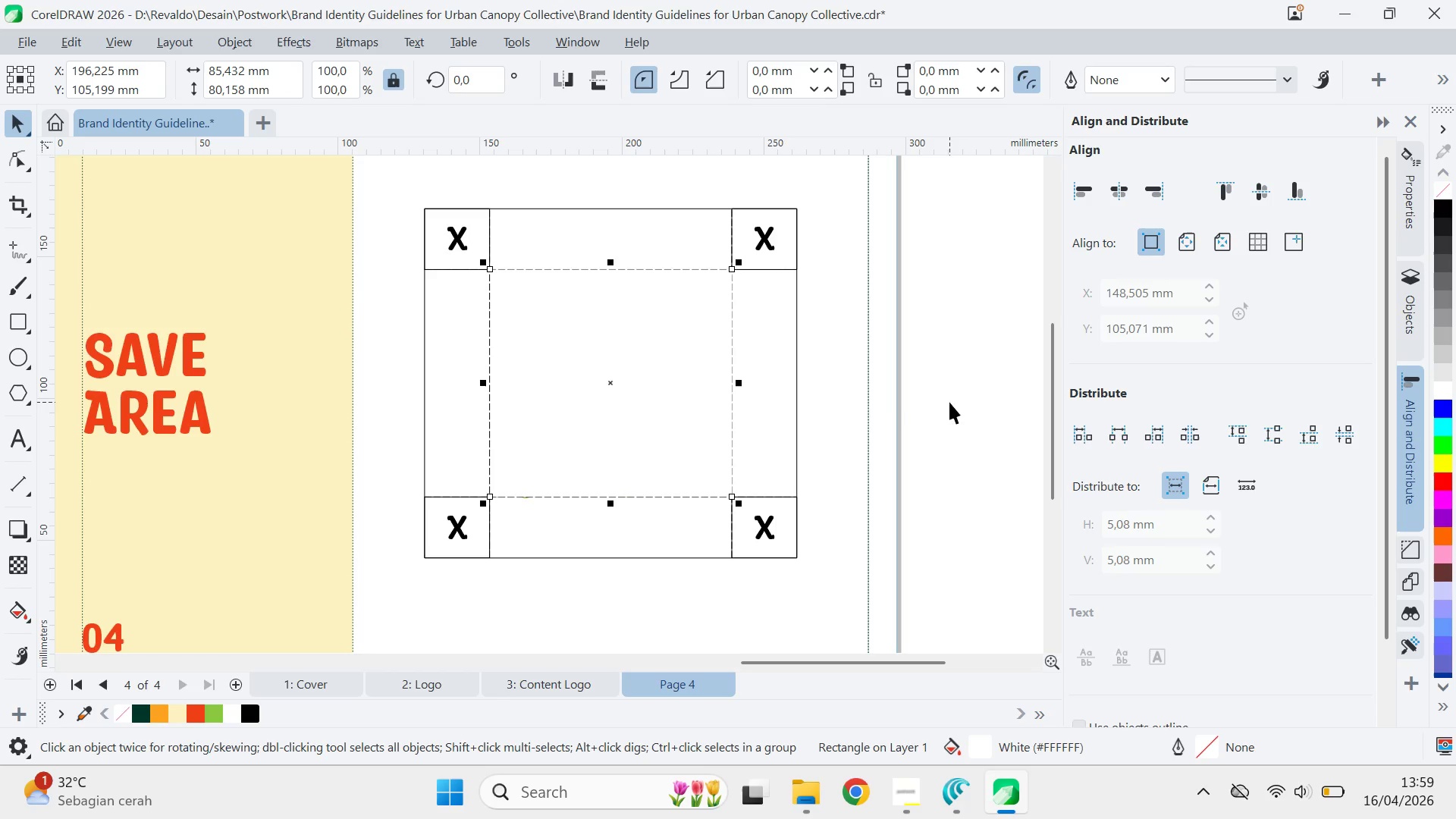 
key(Control+PageDown)
 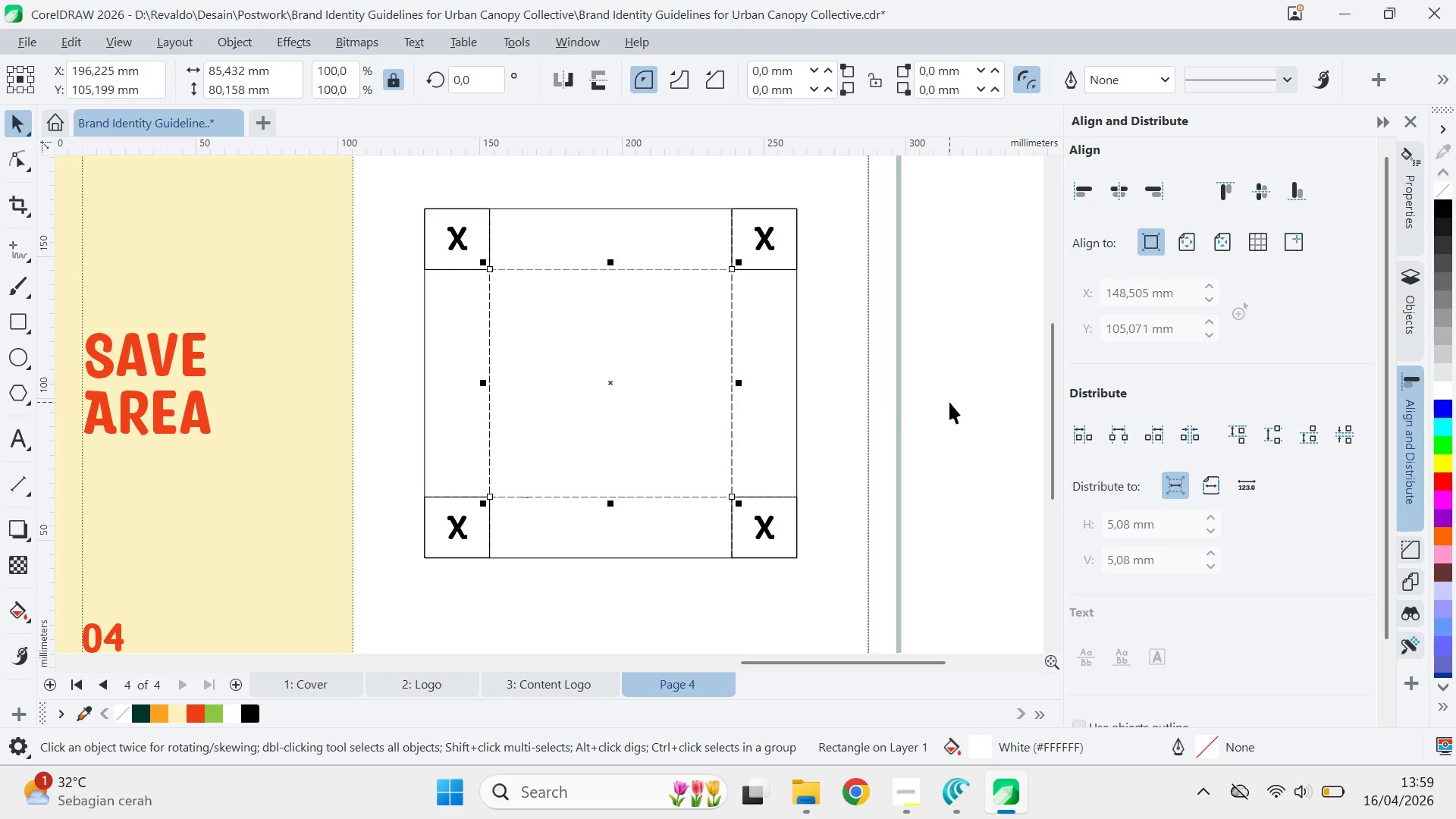 
key(Control+PageDown)
 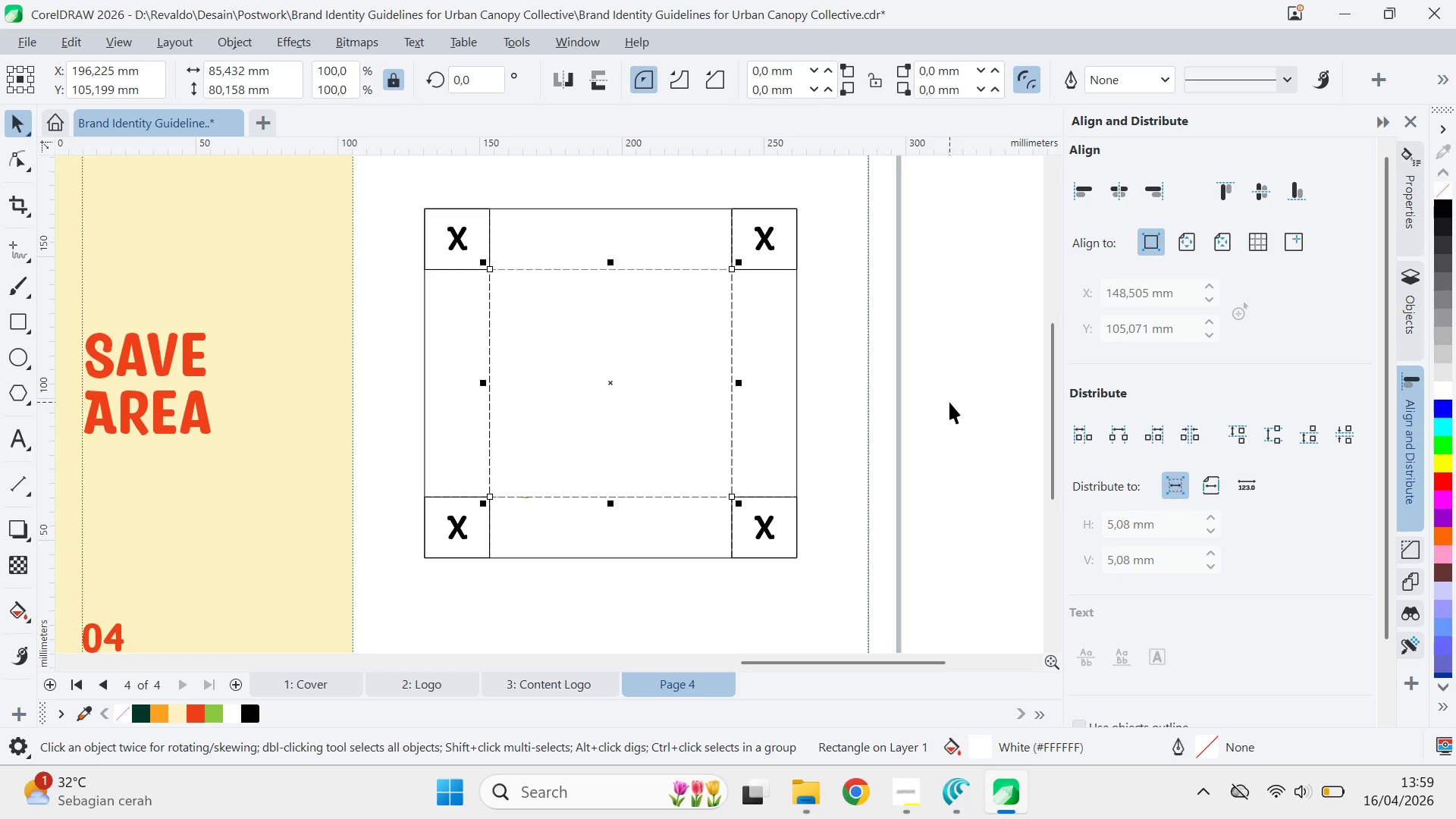 
key(Control+PageDown)
 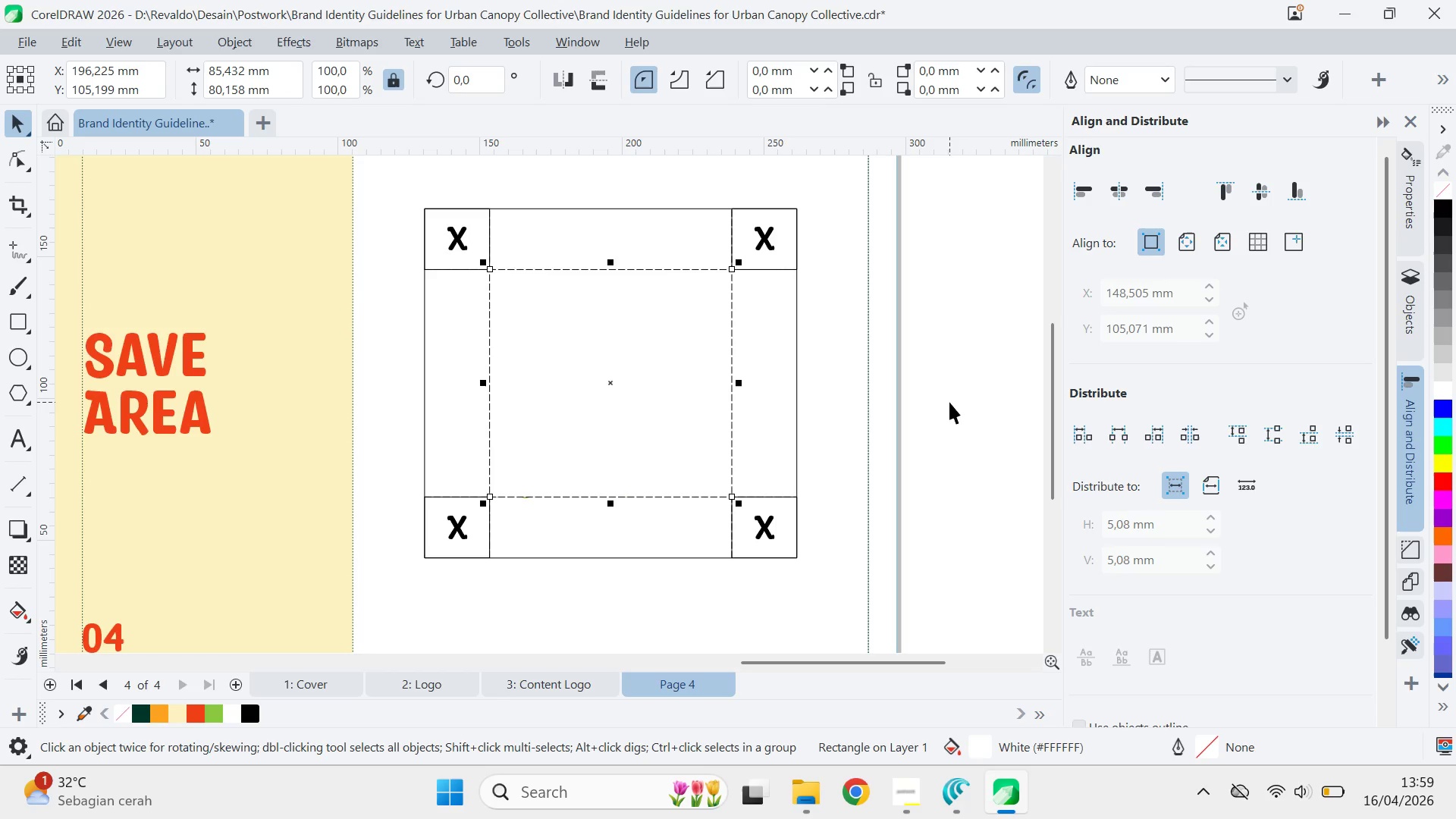 
key(Control+PageDown)
 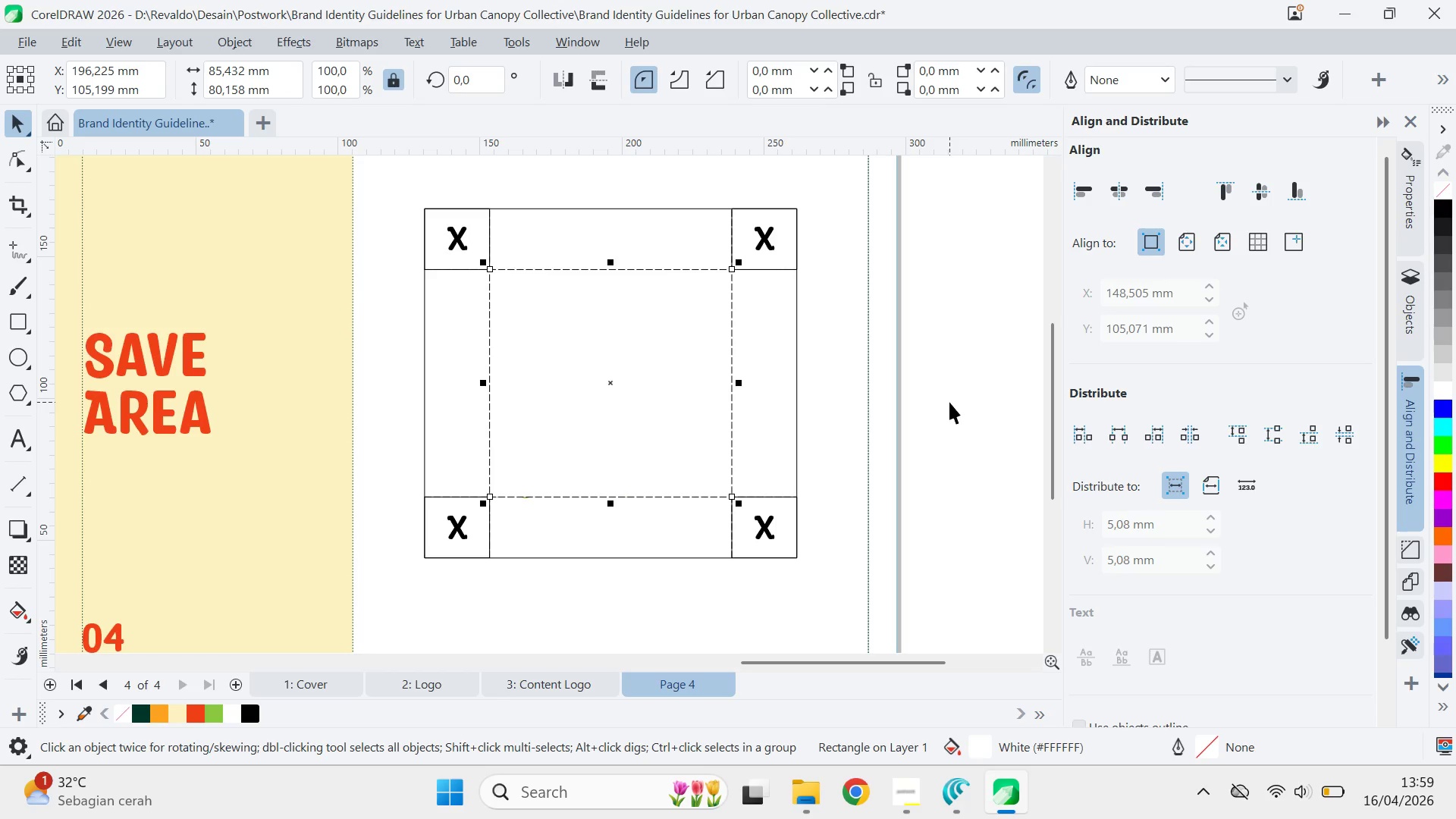 
key(Control+PageDown)
 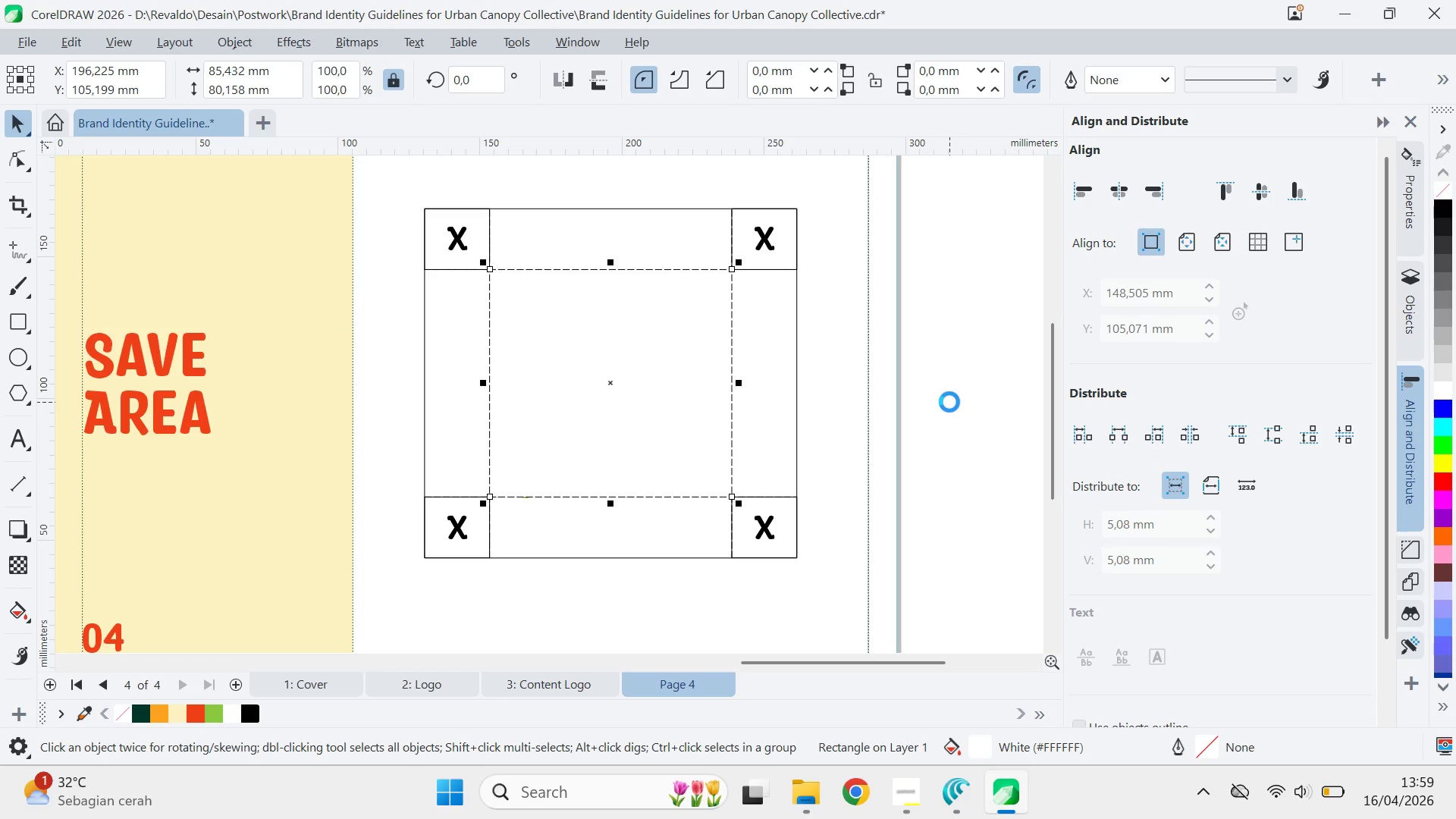 
key(Control+PageDown)
 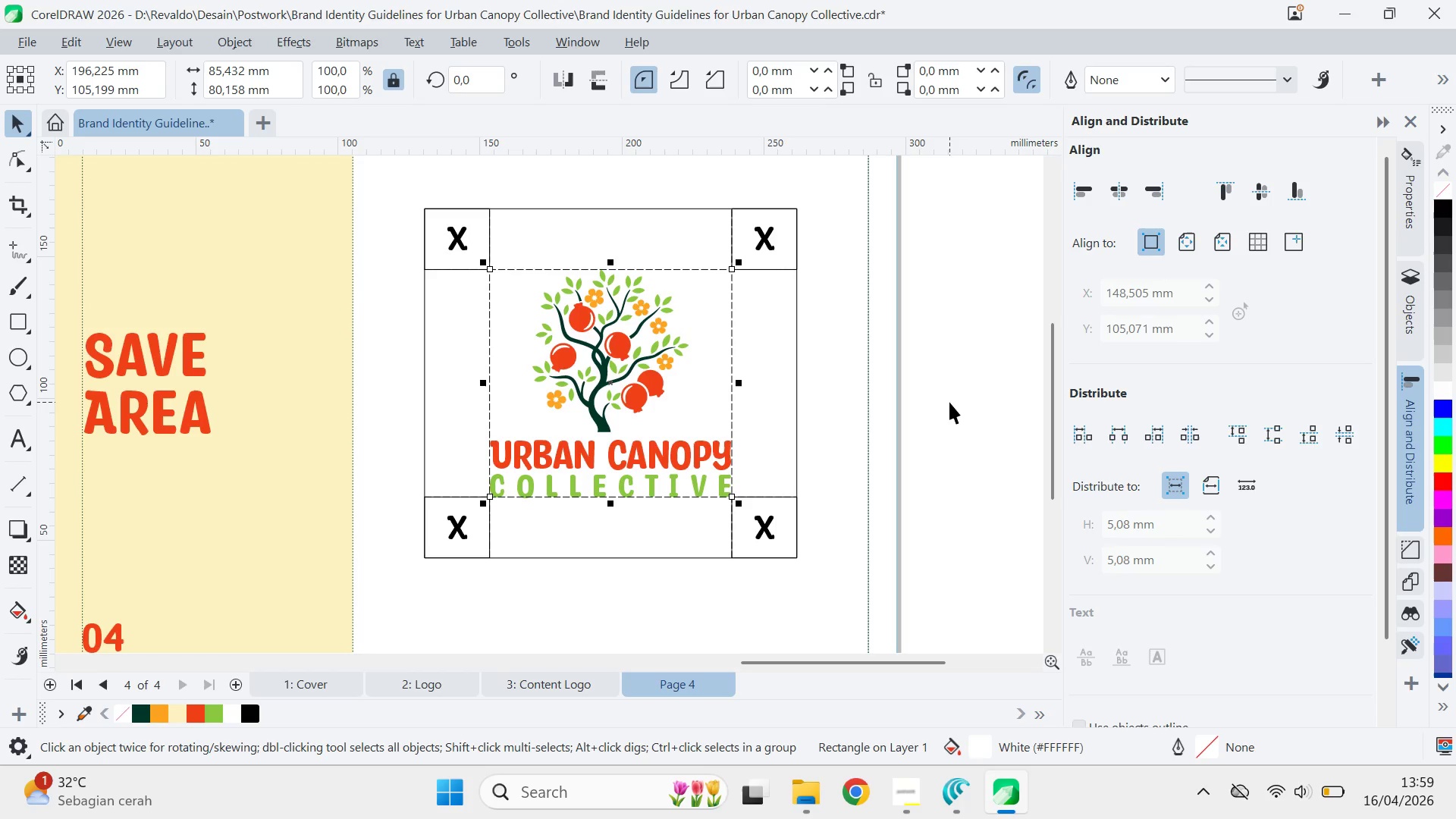 
key(Control+PageDown)
 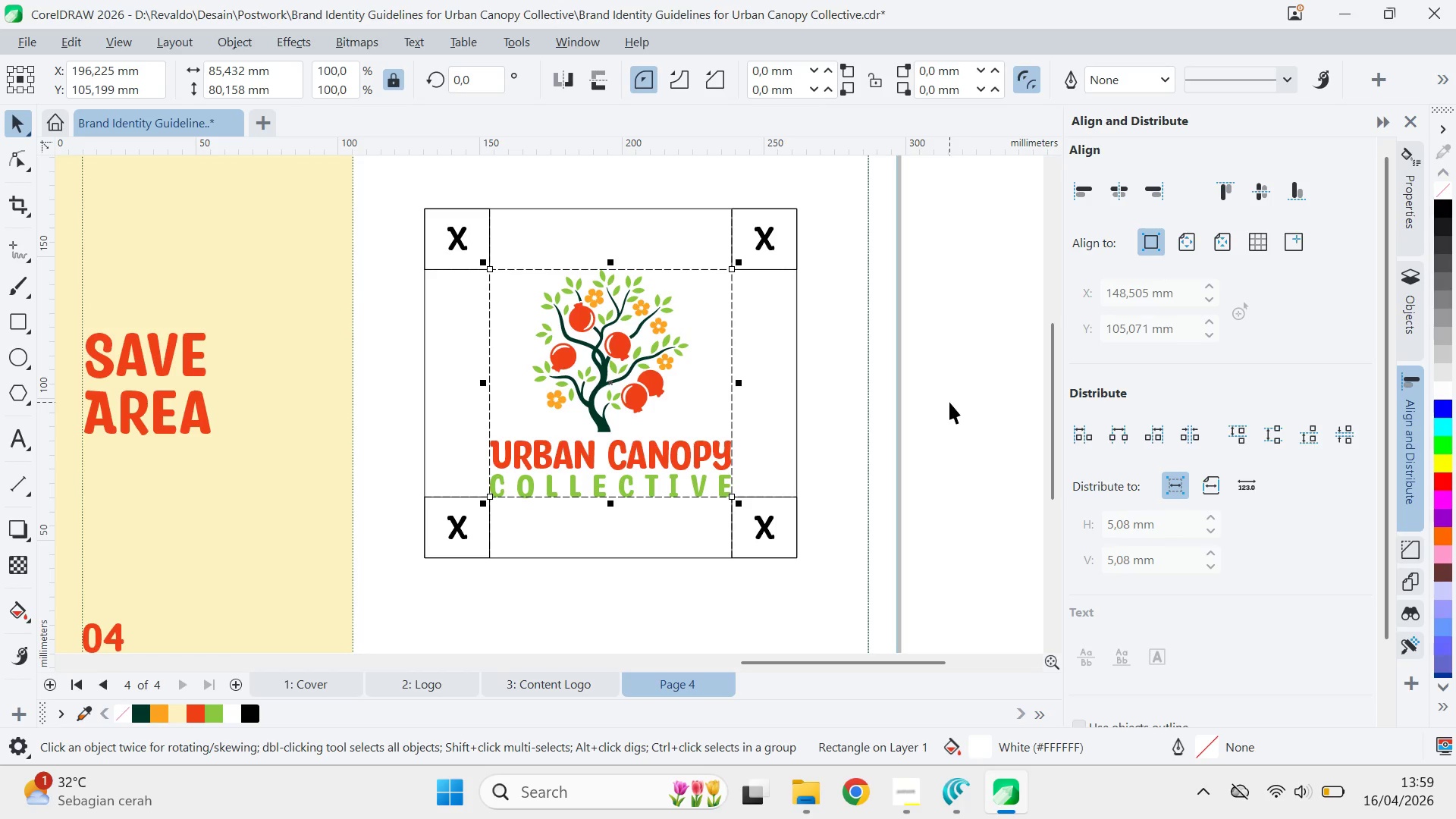 
key(Control+PageDown)
 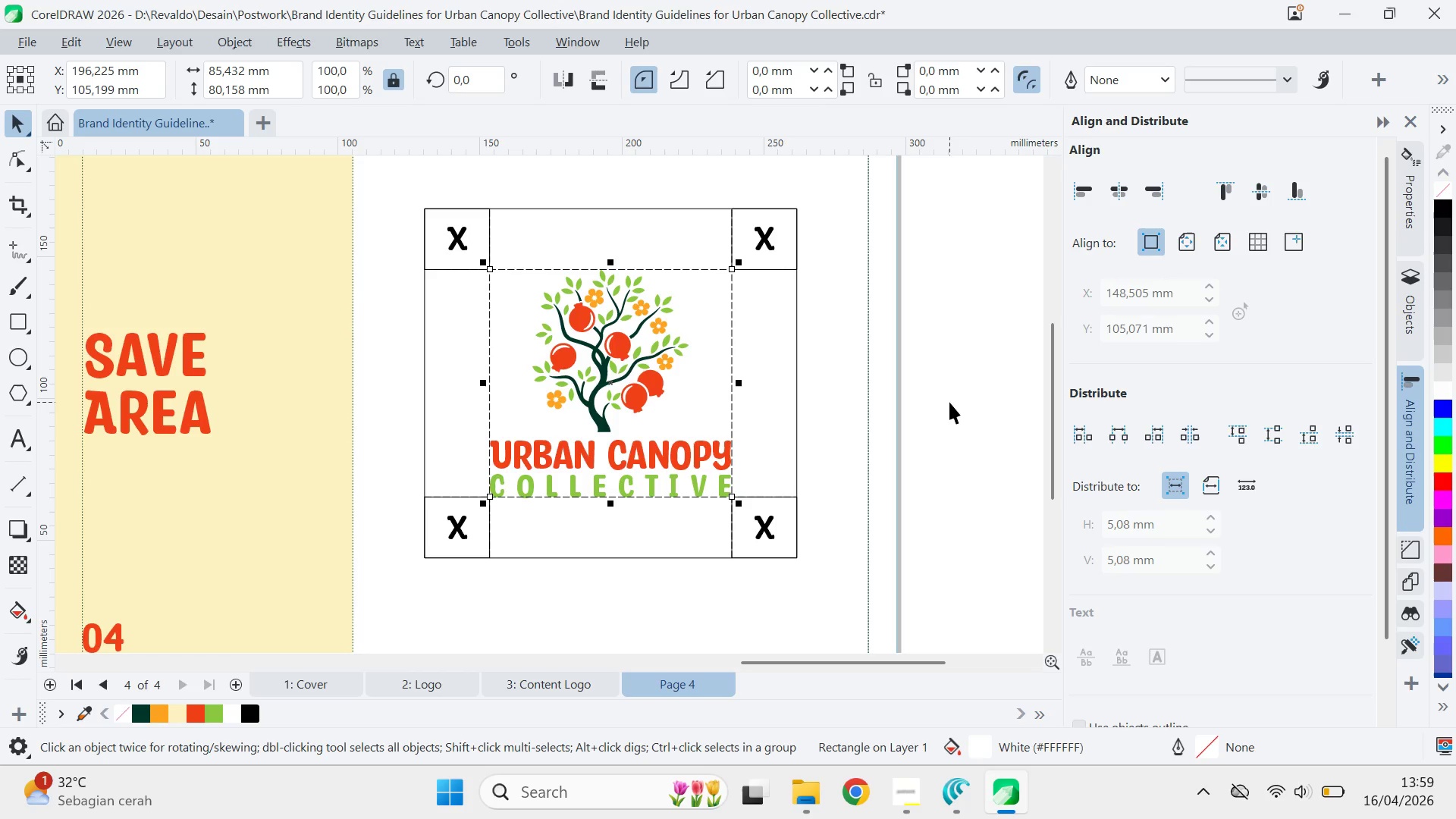 
key(Control+PageUp)
 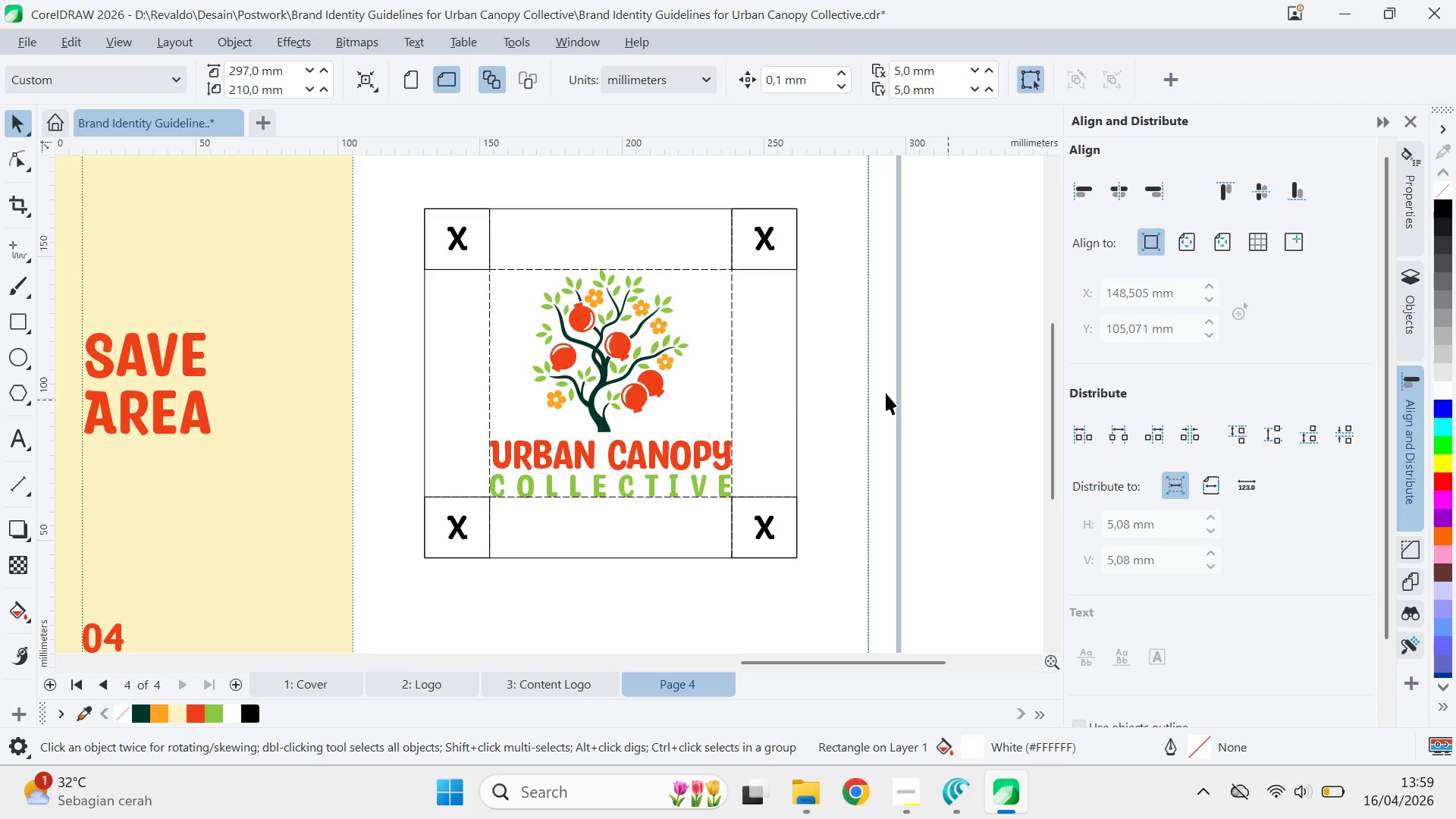 
left_click([777, 402])
 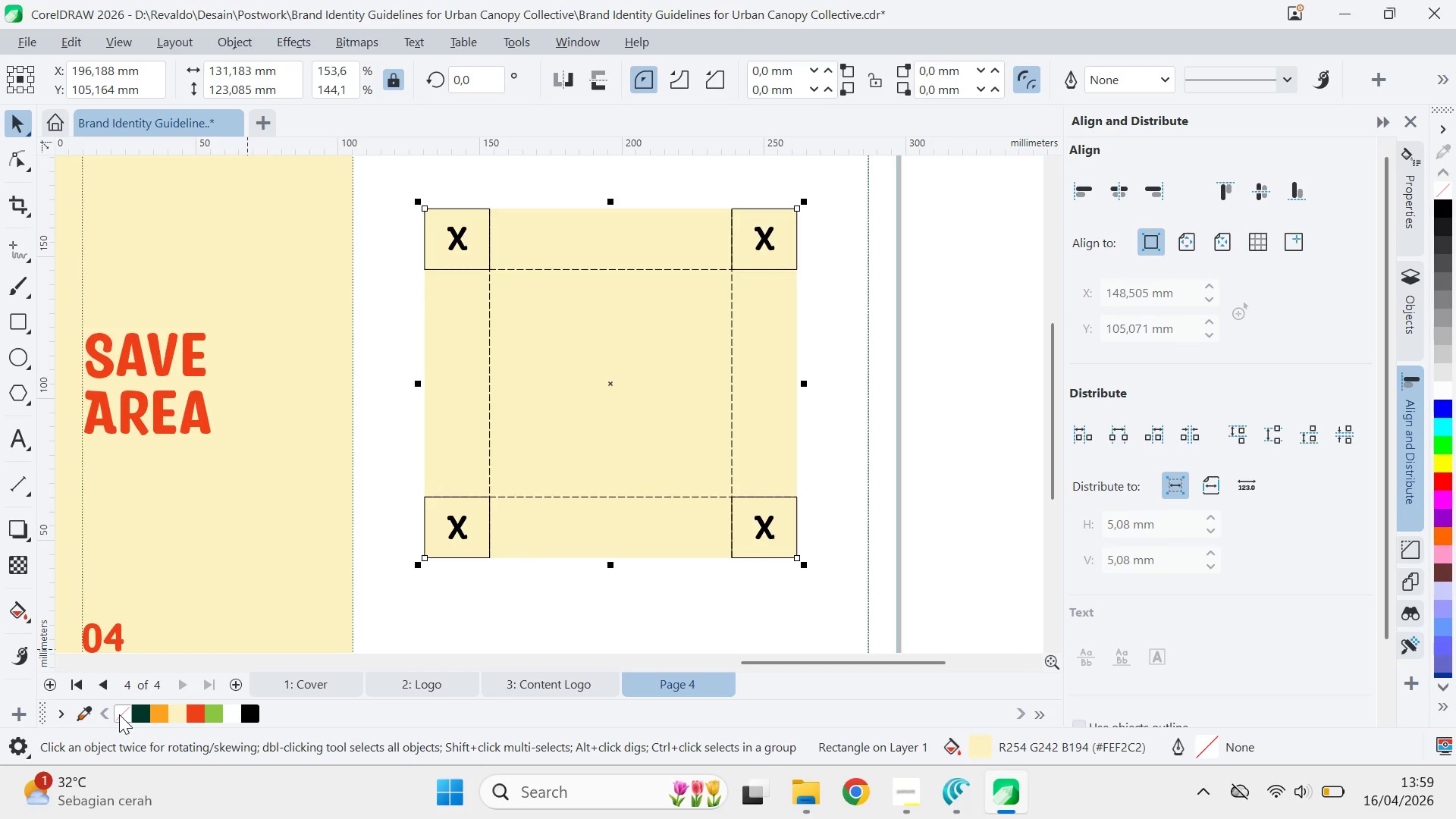 
key(Alt+AltLeft)
 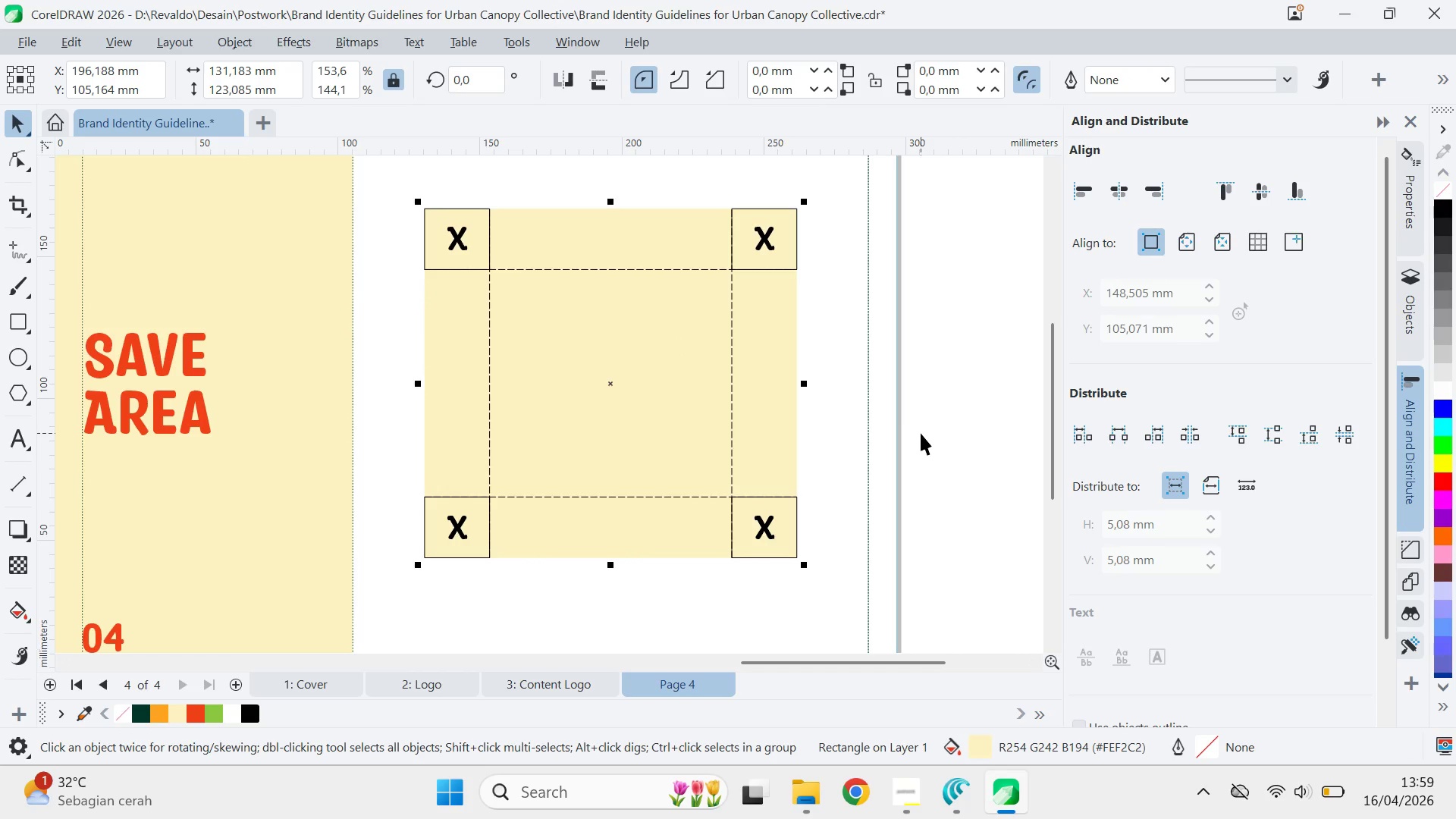 
key(Alt+Tab)
 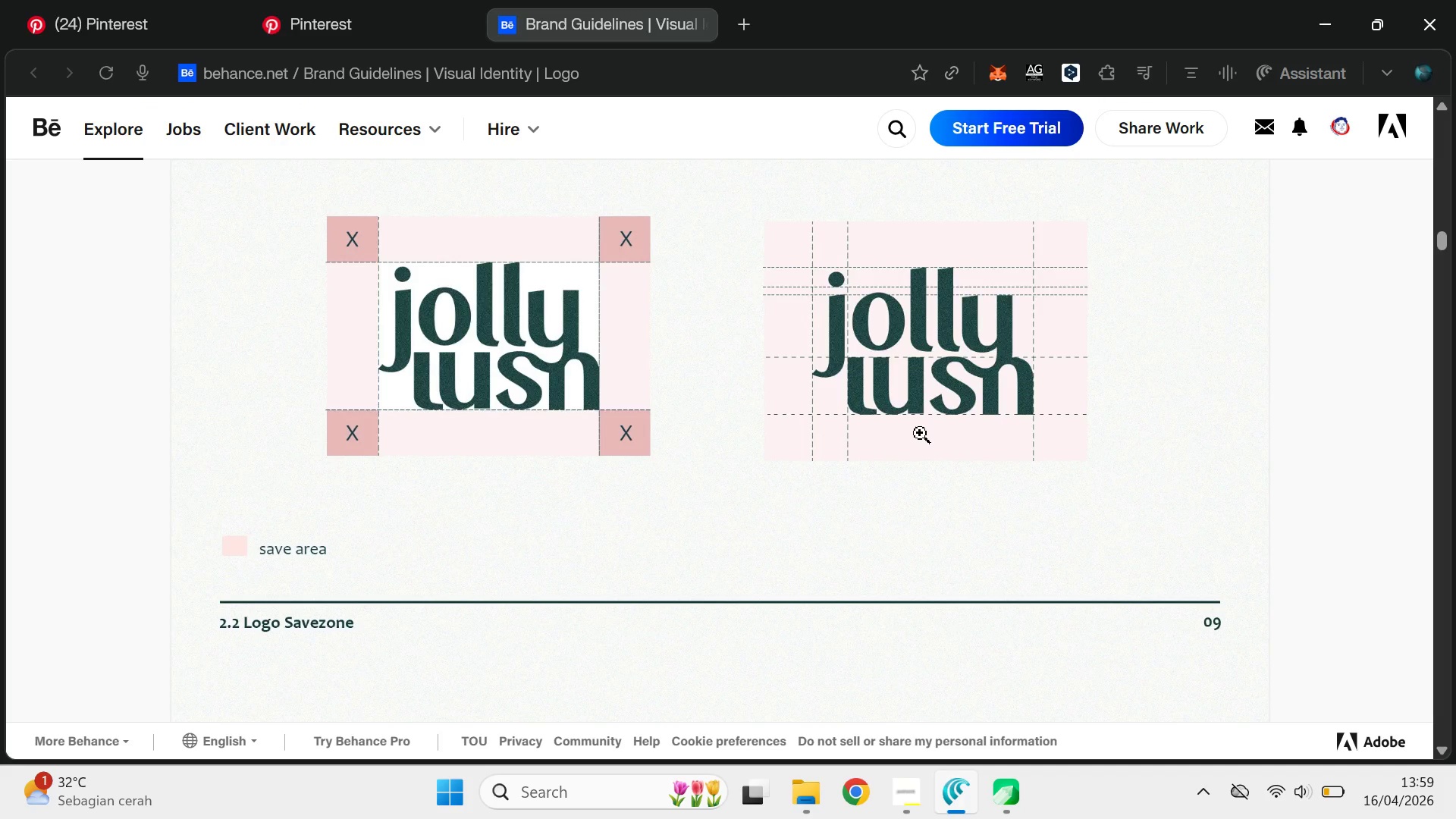 
key(Alt+AltLeft)
 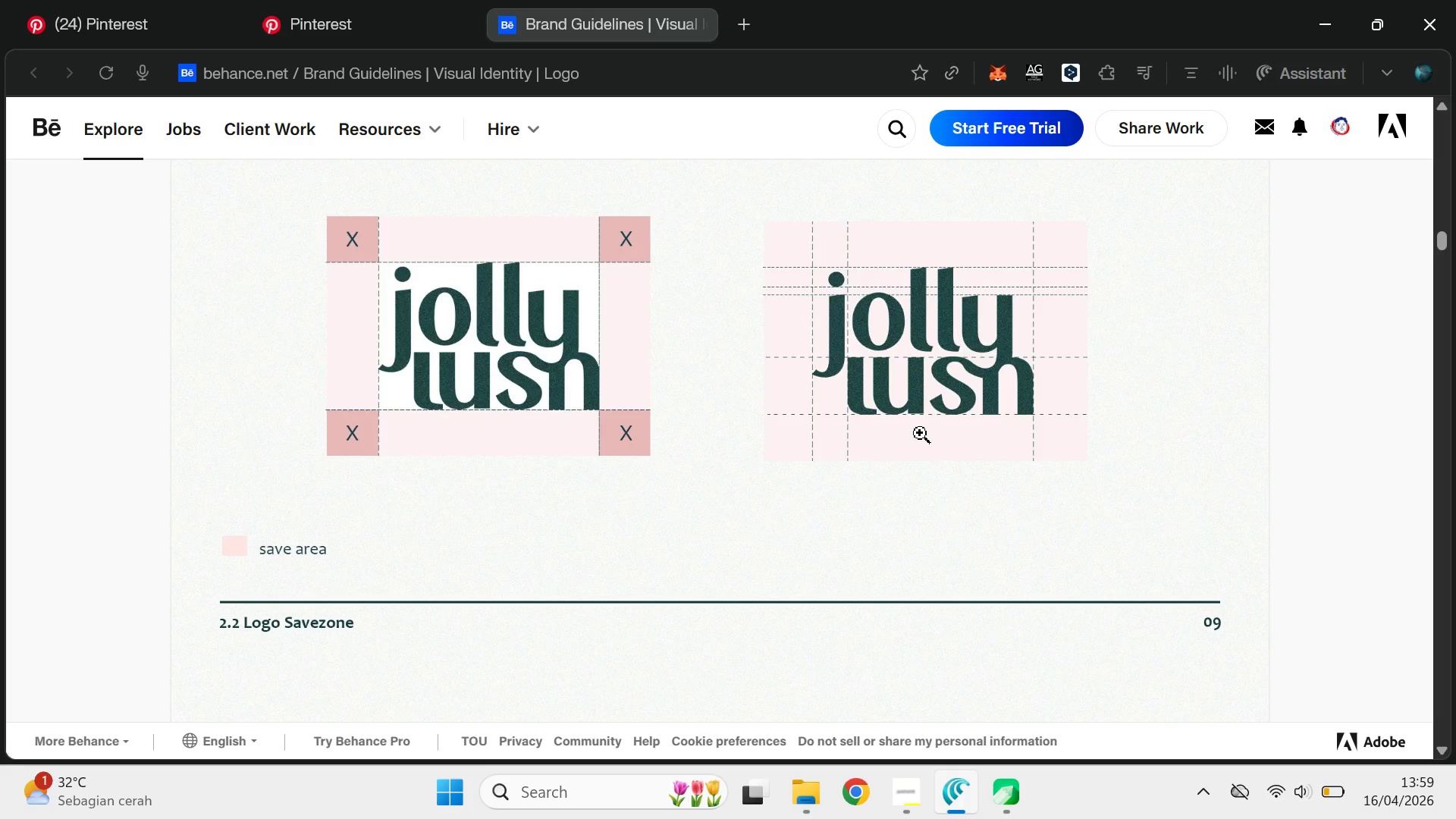 
key(Alt+Tab)
 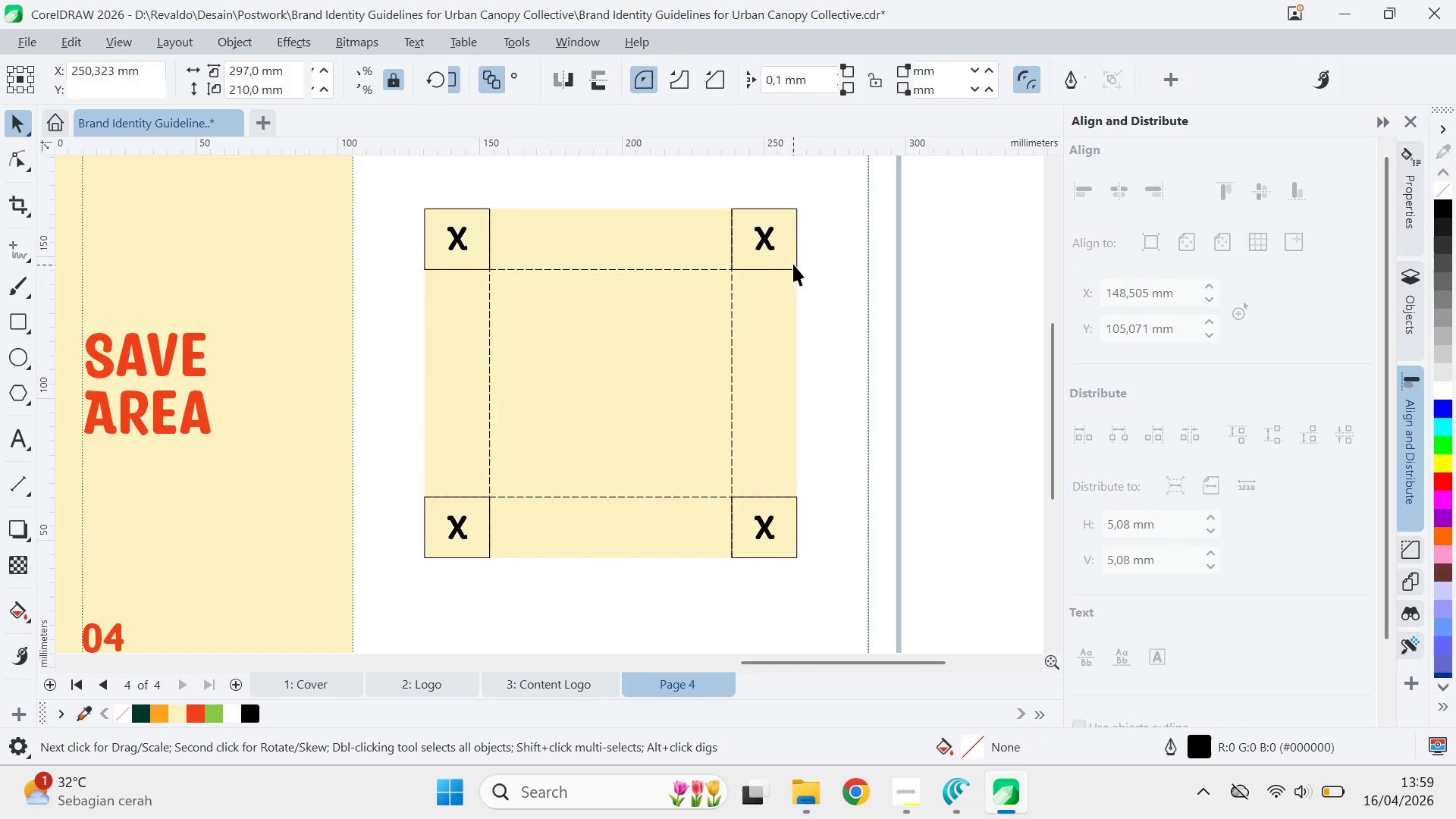 
hold_key(key=ShiftLeft, duration=1.52)
left_click([472, 263])
 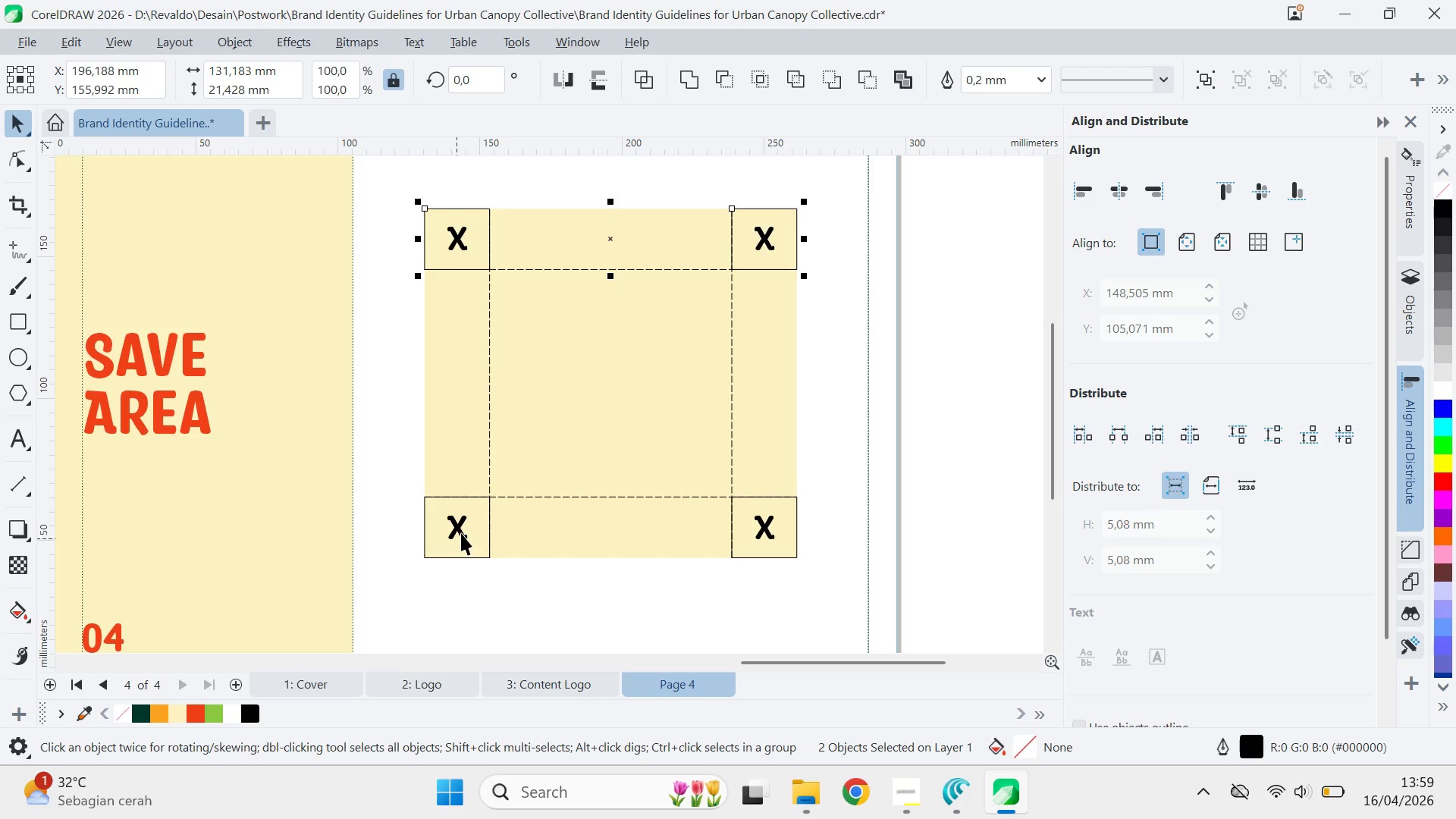 
hold_key(key=ShiftLeft, duration=0.78)
 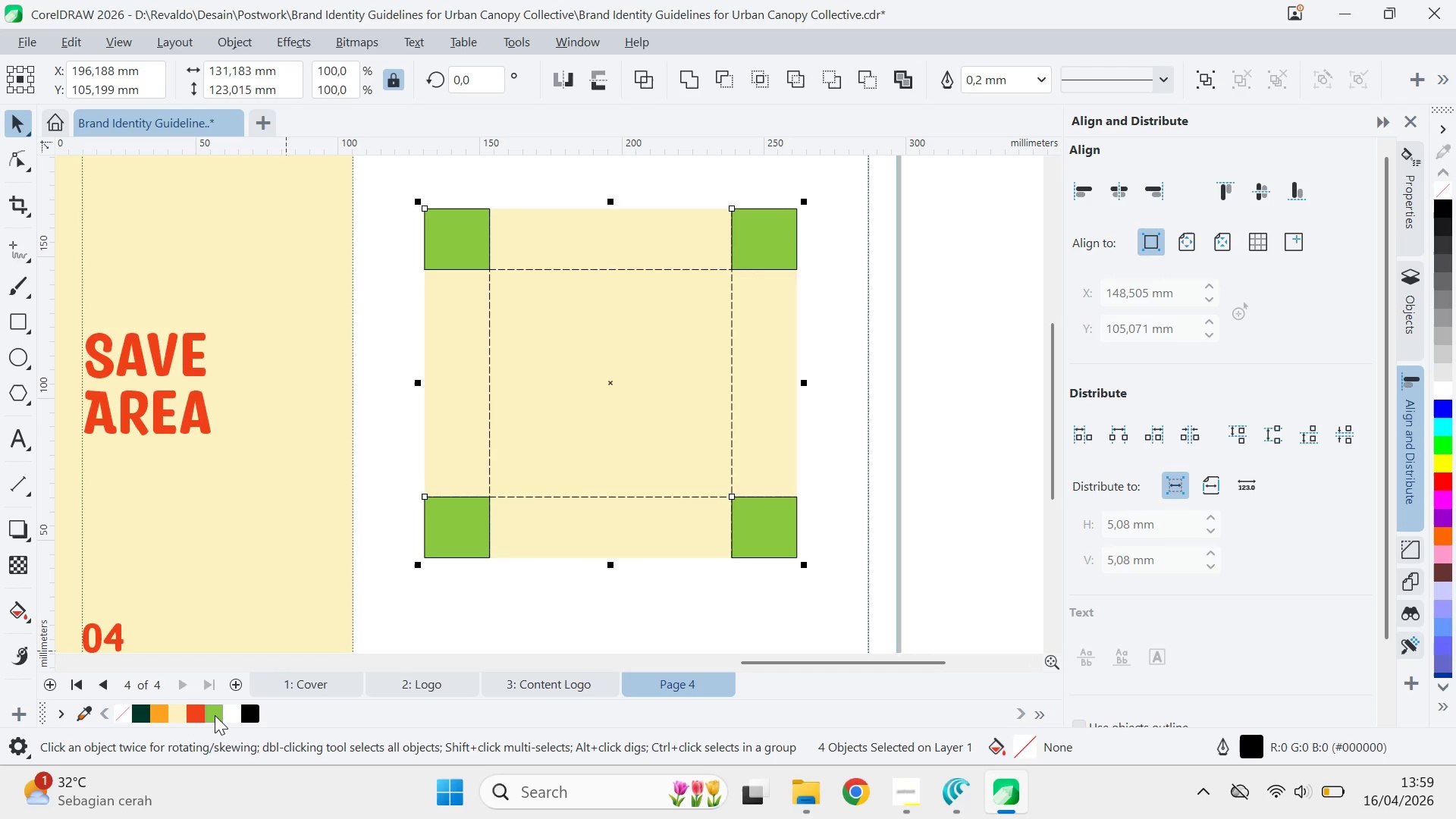 
left_click([192, 715])
 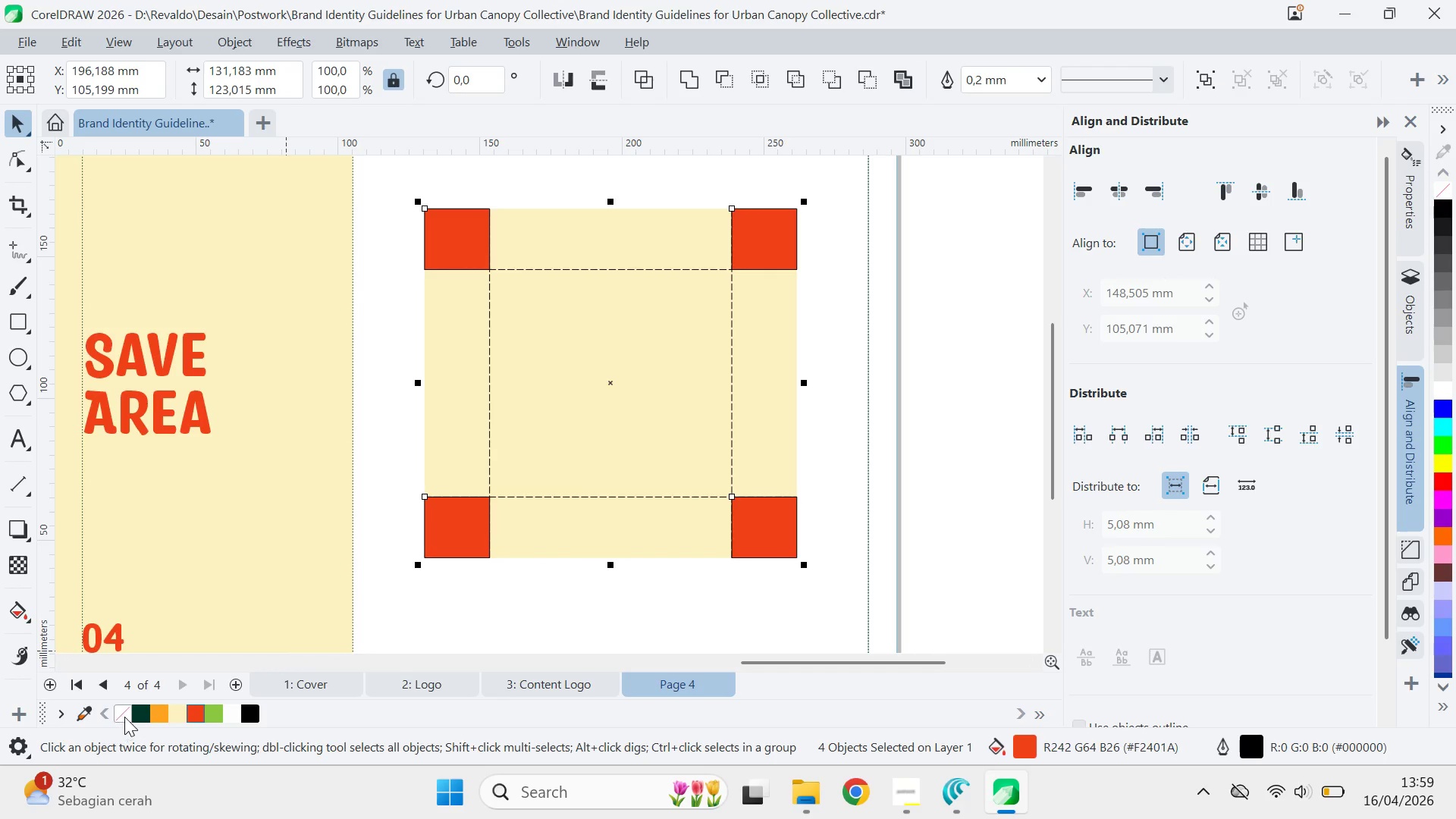 
key(Control+PageDown)
 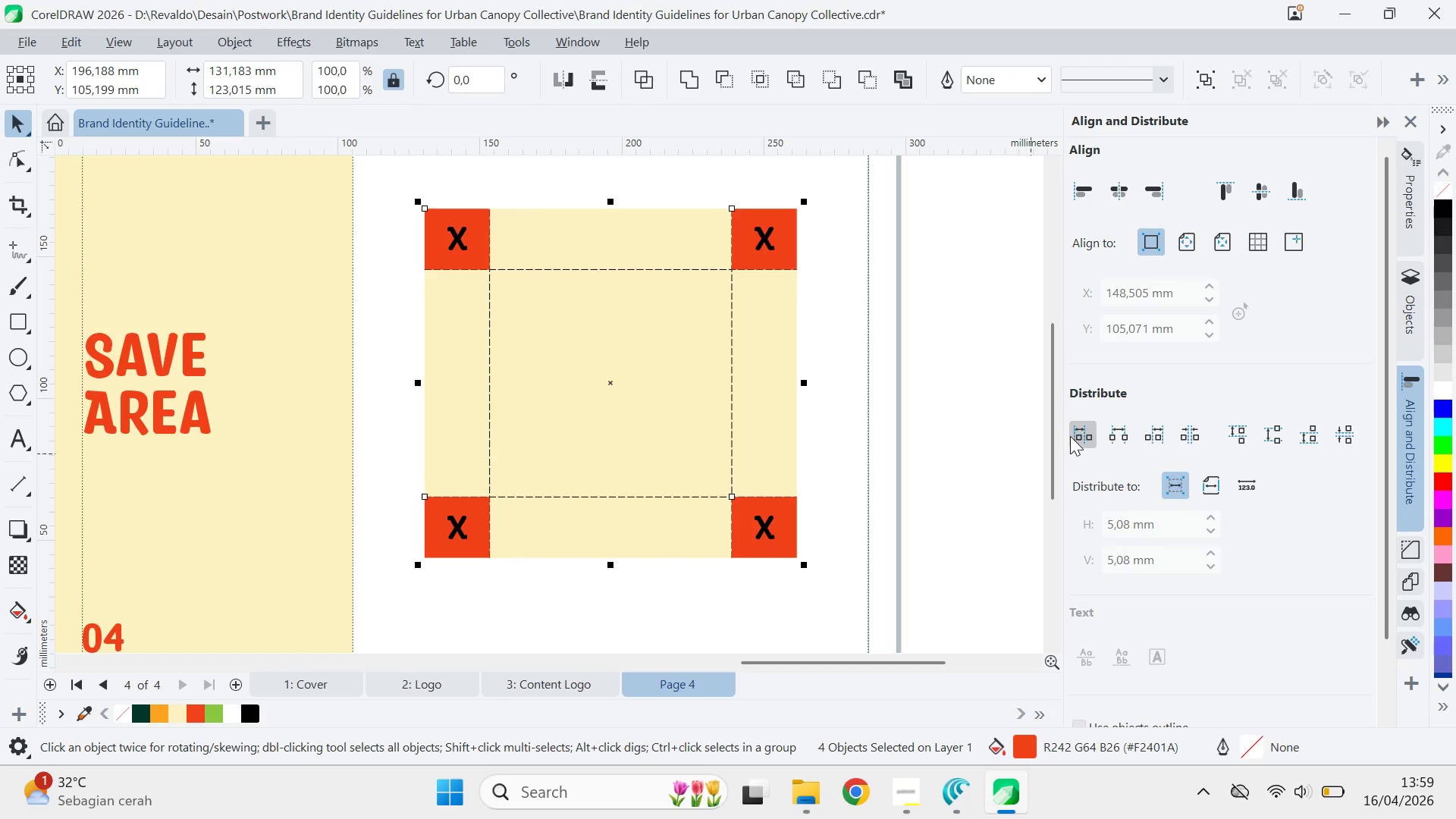 
key(Control+PageDown)
 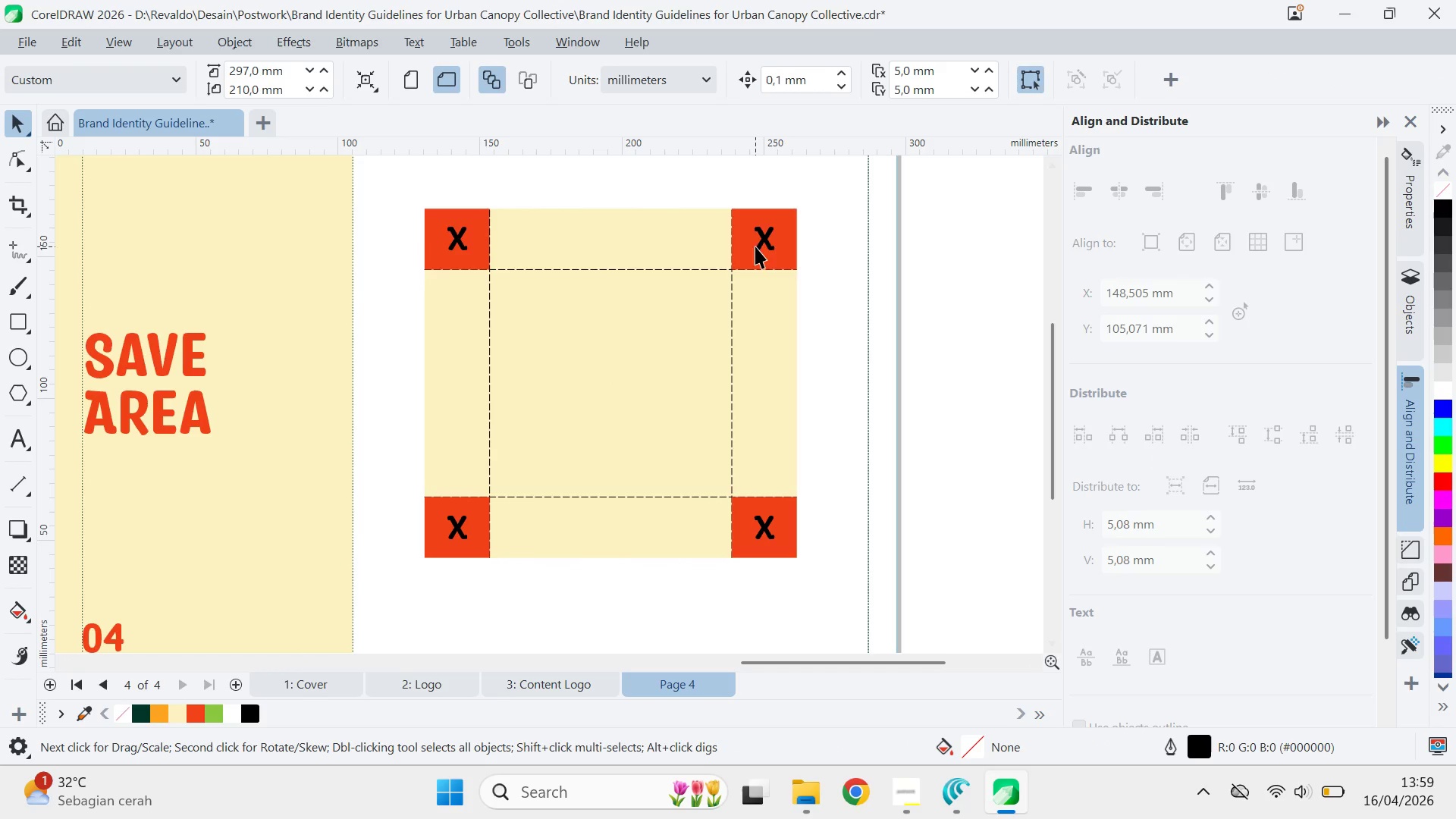 
hold_key(key=ShiftLeft, duration=1.5)
left_click([453, 240])
 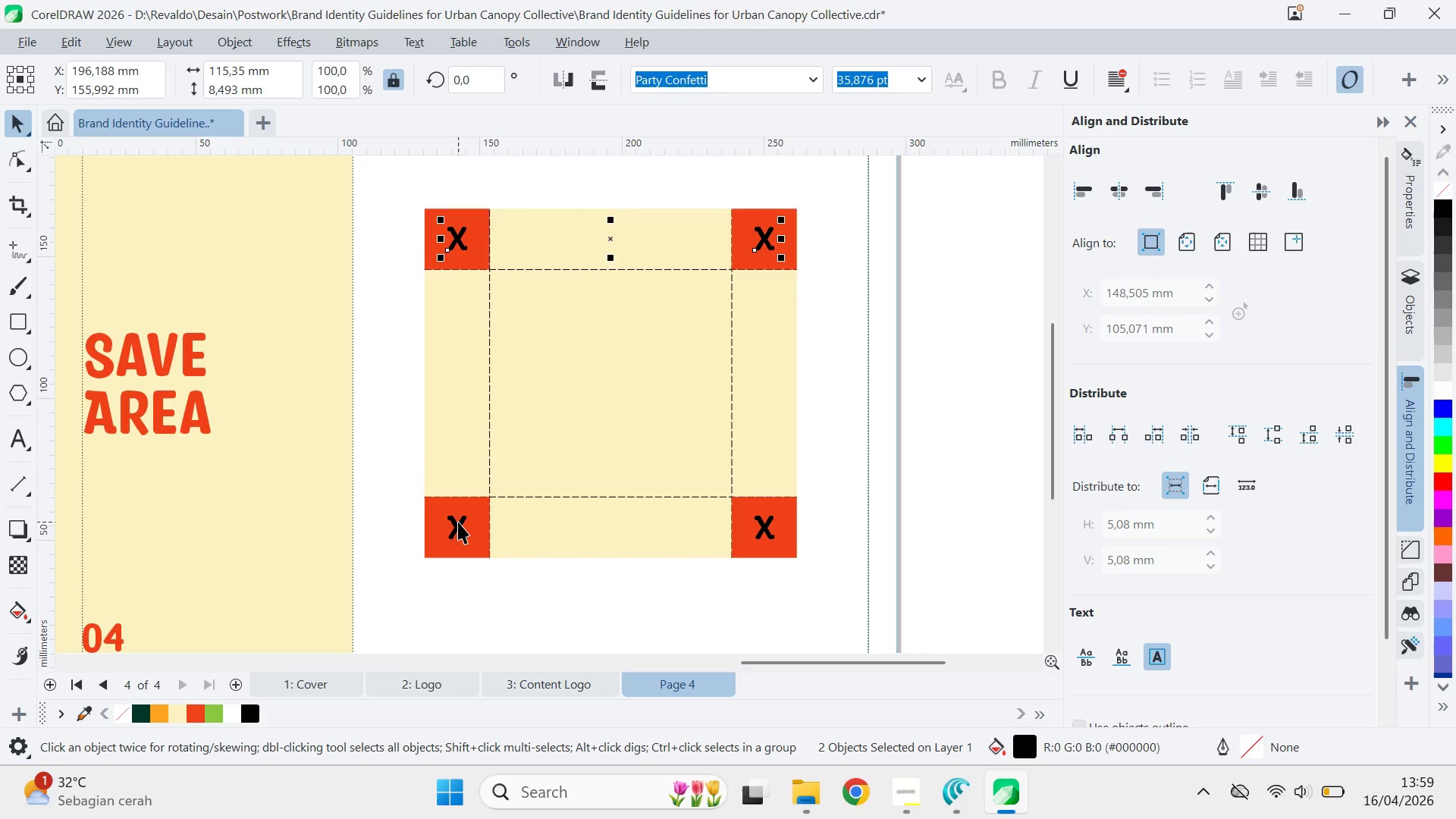 
hold_key(key=ShiftLeft, duration=1.5)
 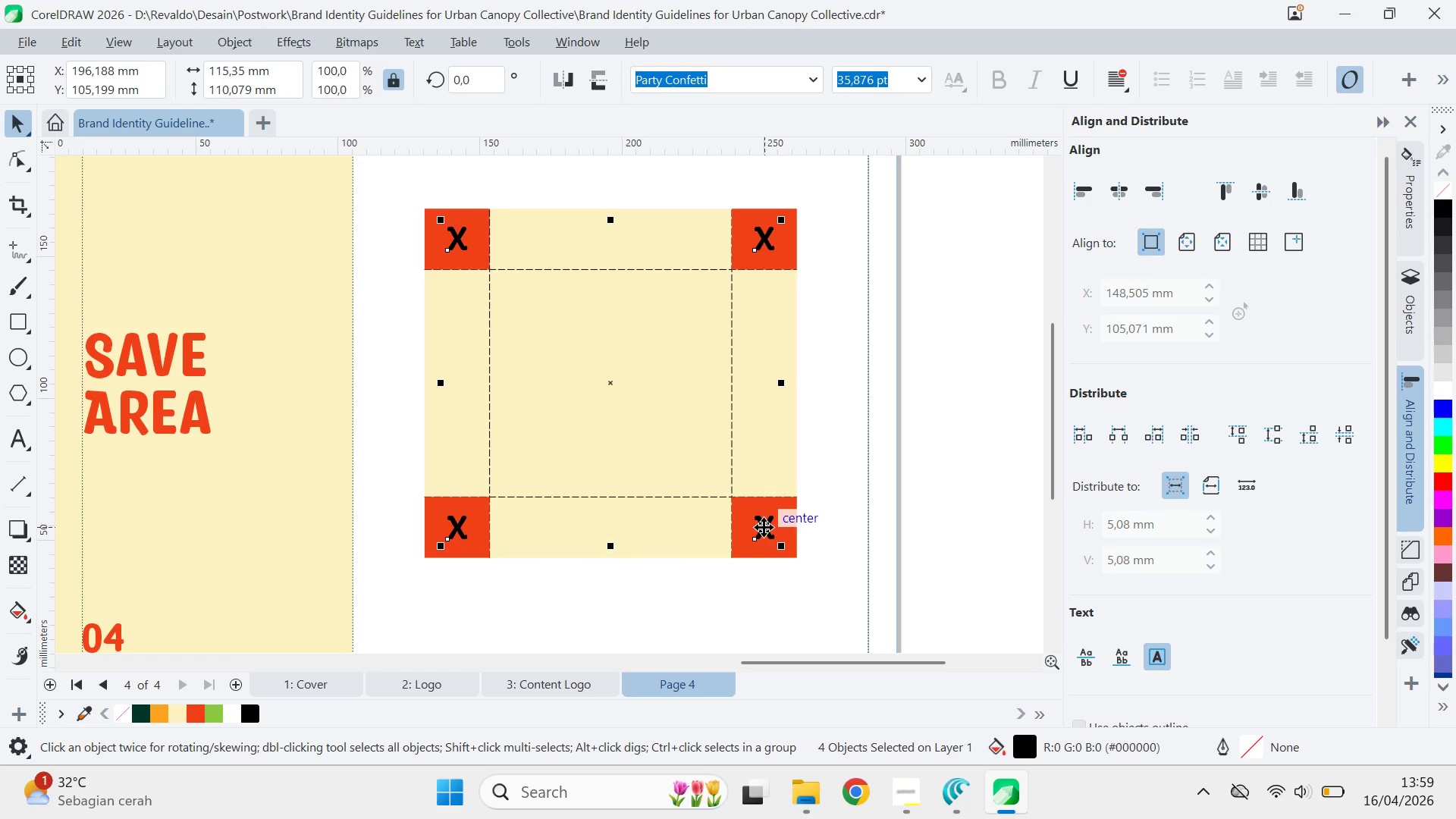 
key(Shift+ShiftLeft)
 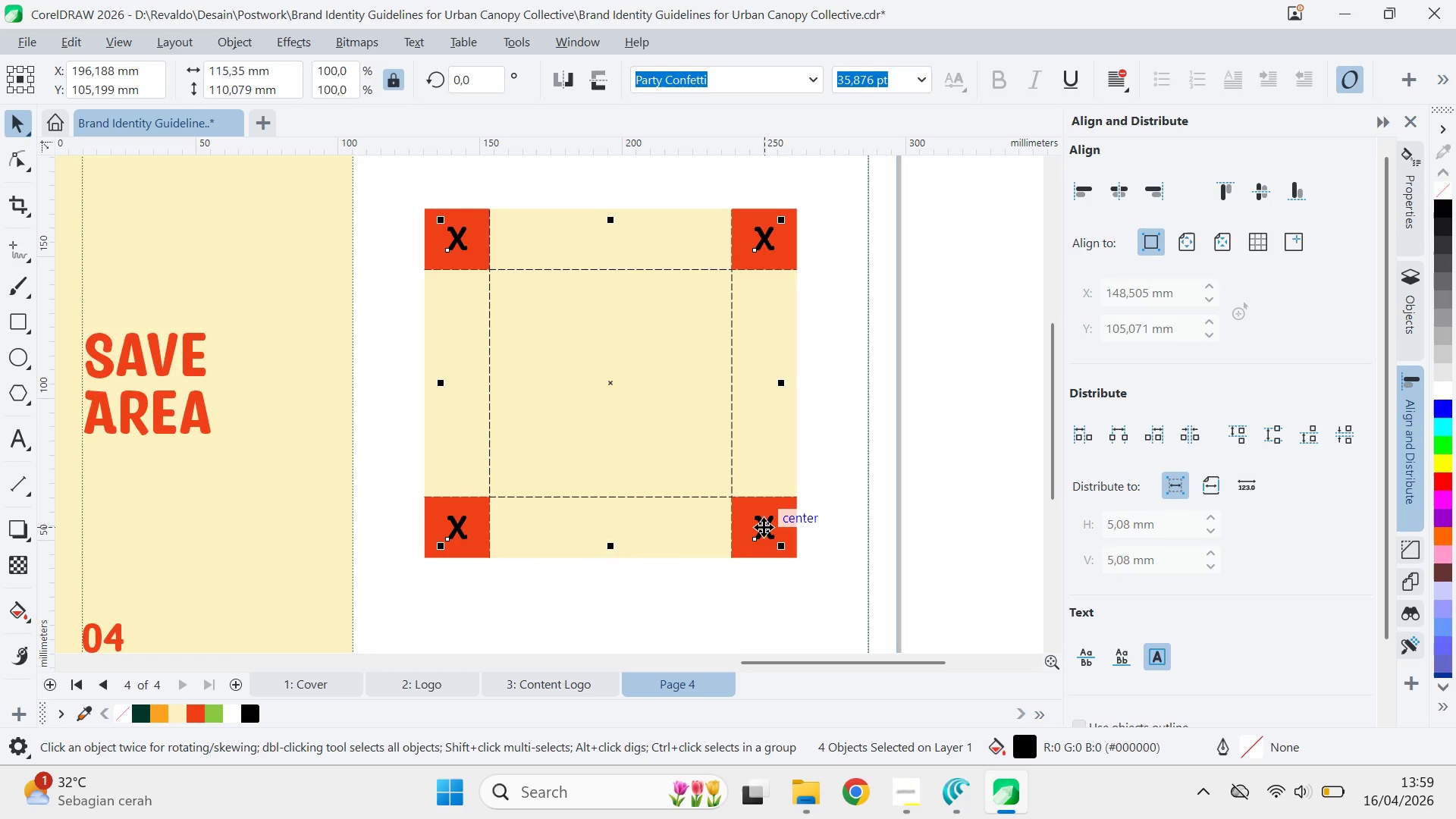 
key(Shift+ShiftLeft)
 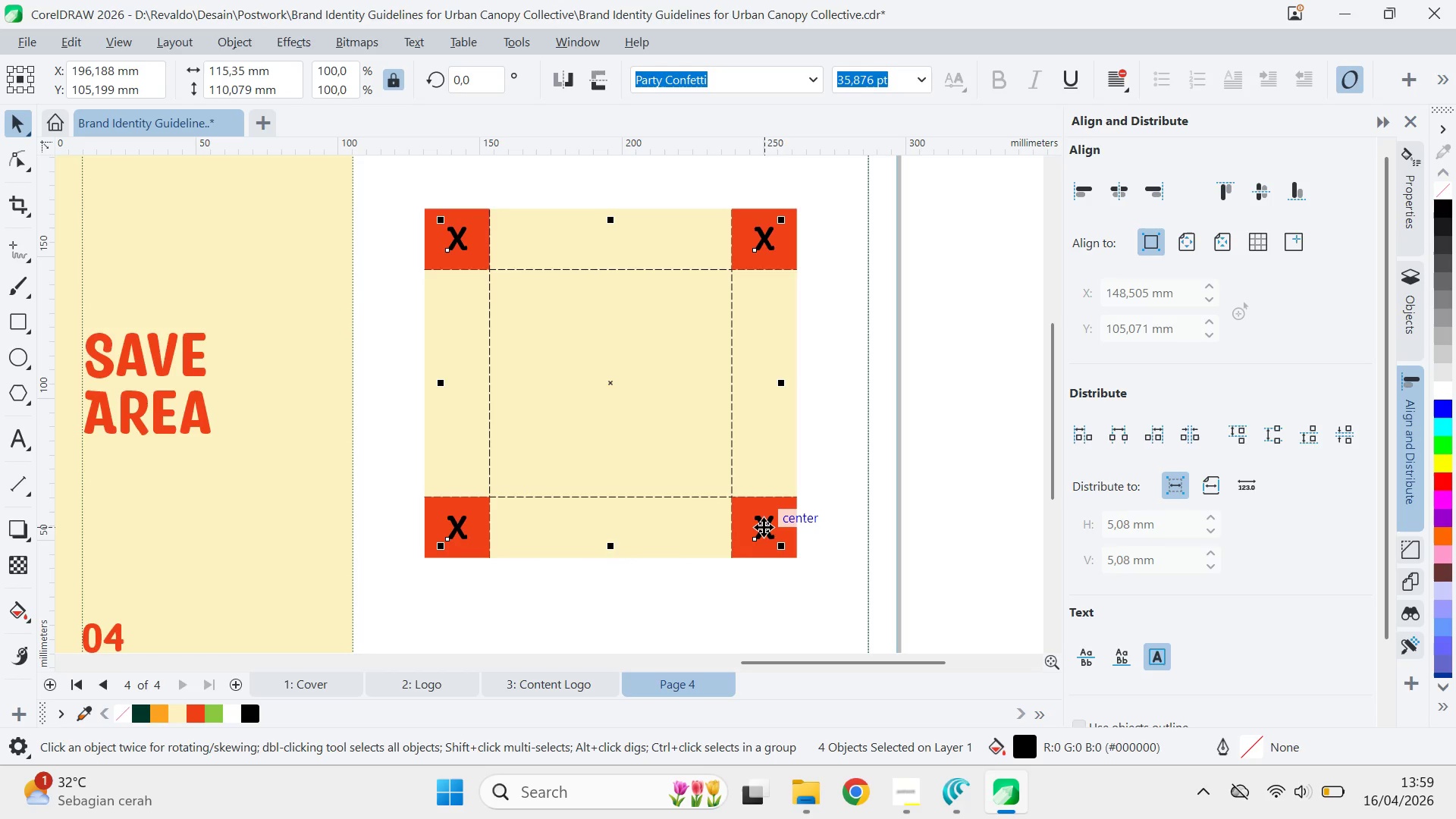 
key(Shift+ShiftLeft)
 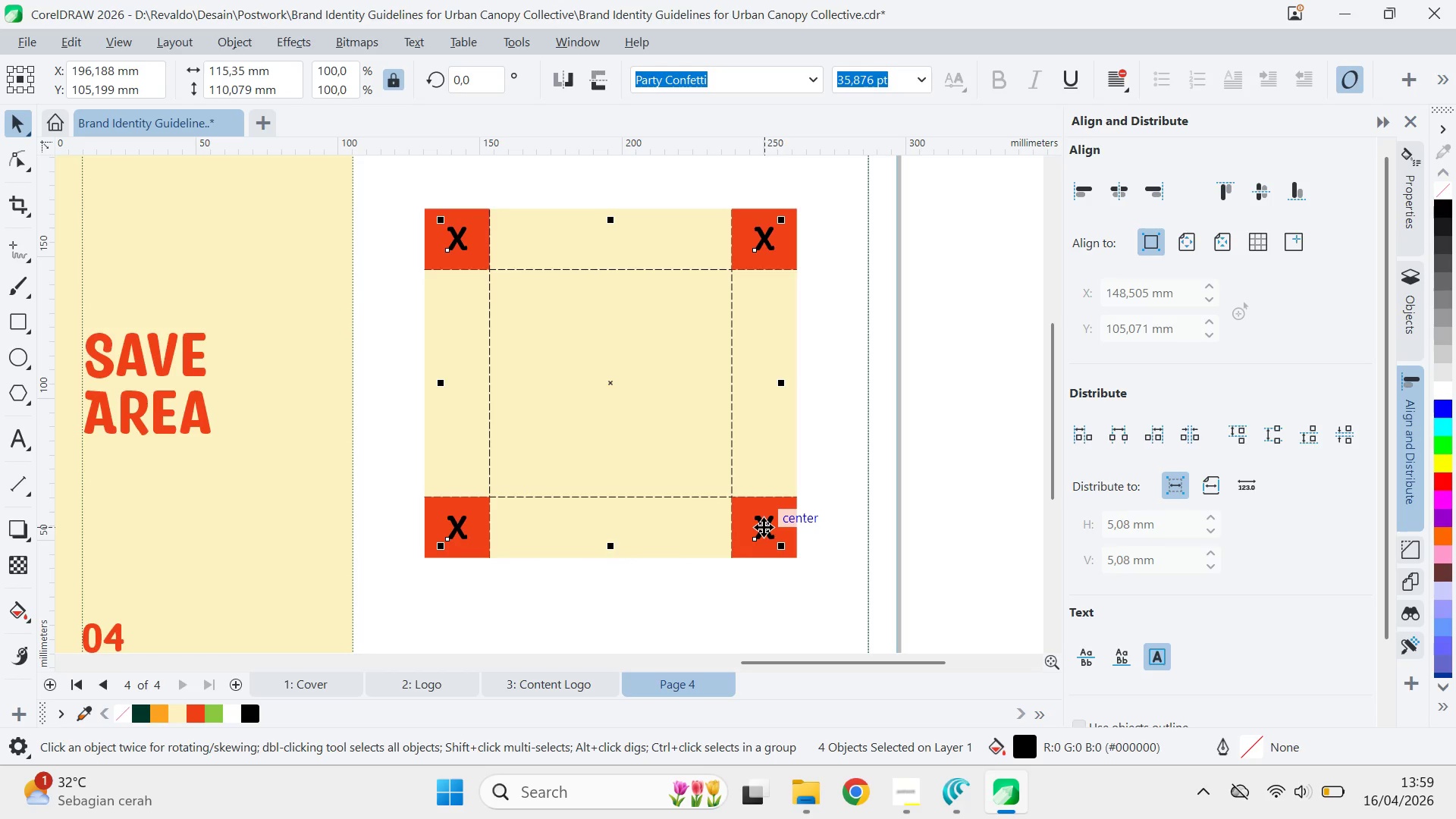 
key(Shift+ShiftLeft)
 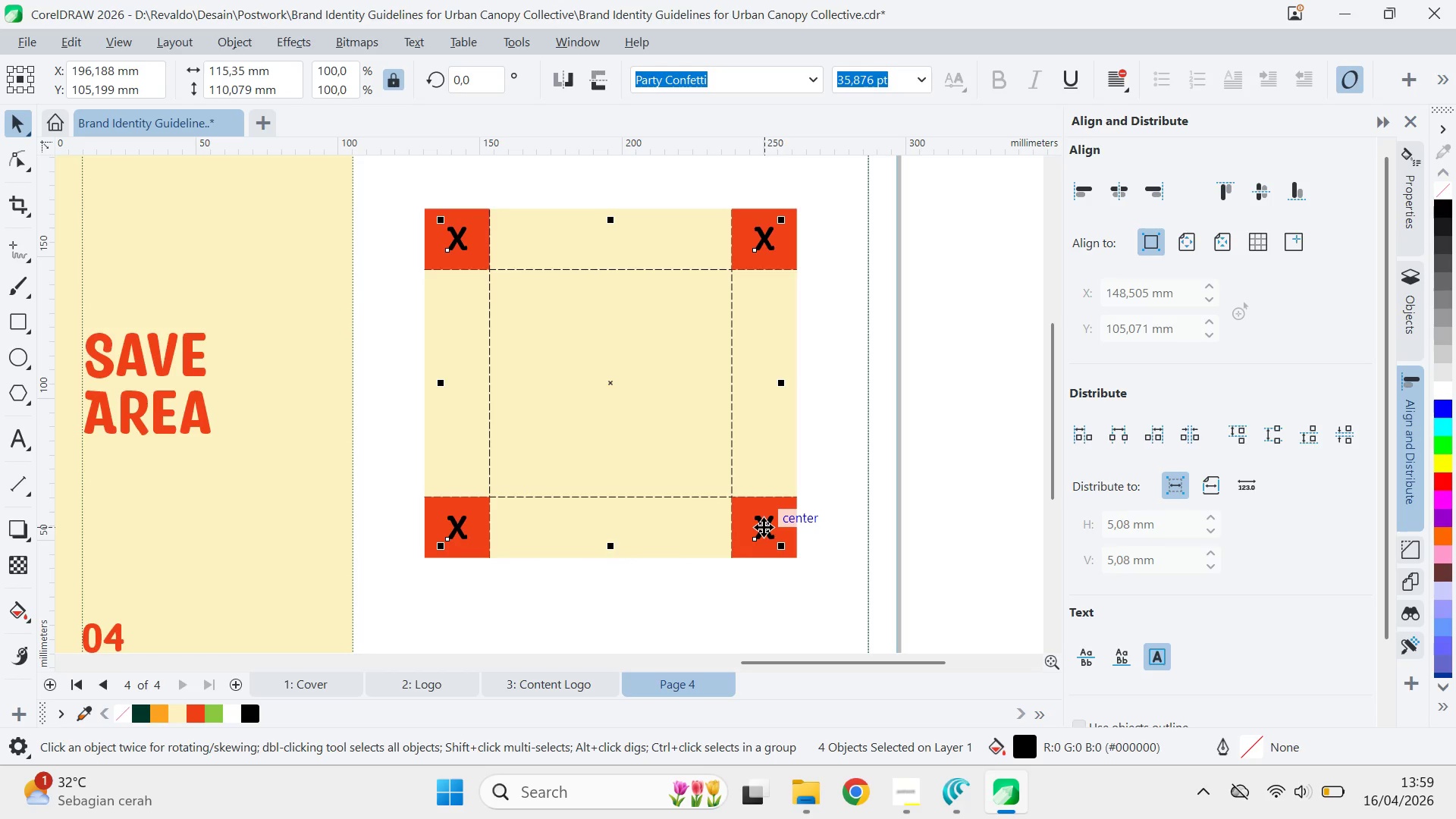 
key(Shift+ShiftLeft)
 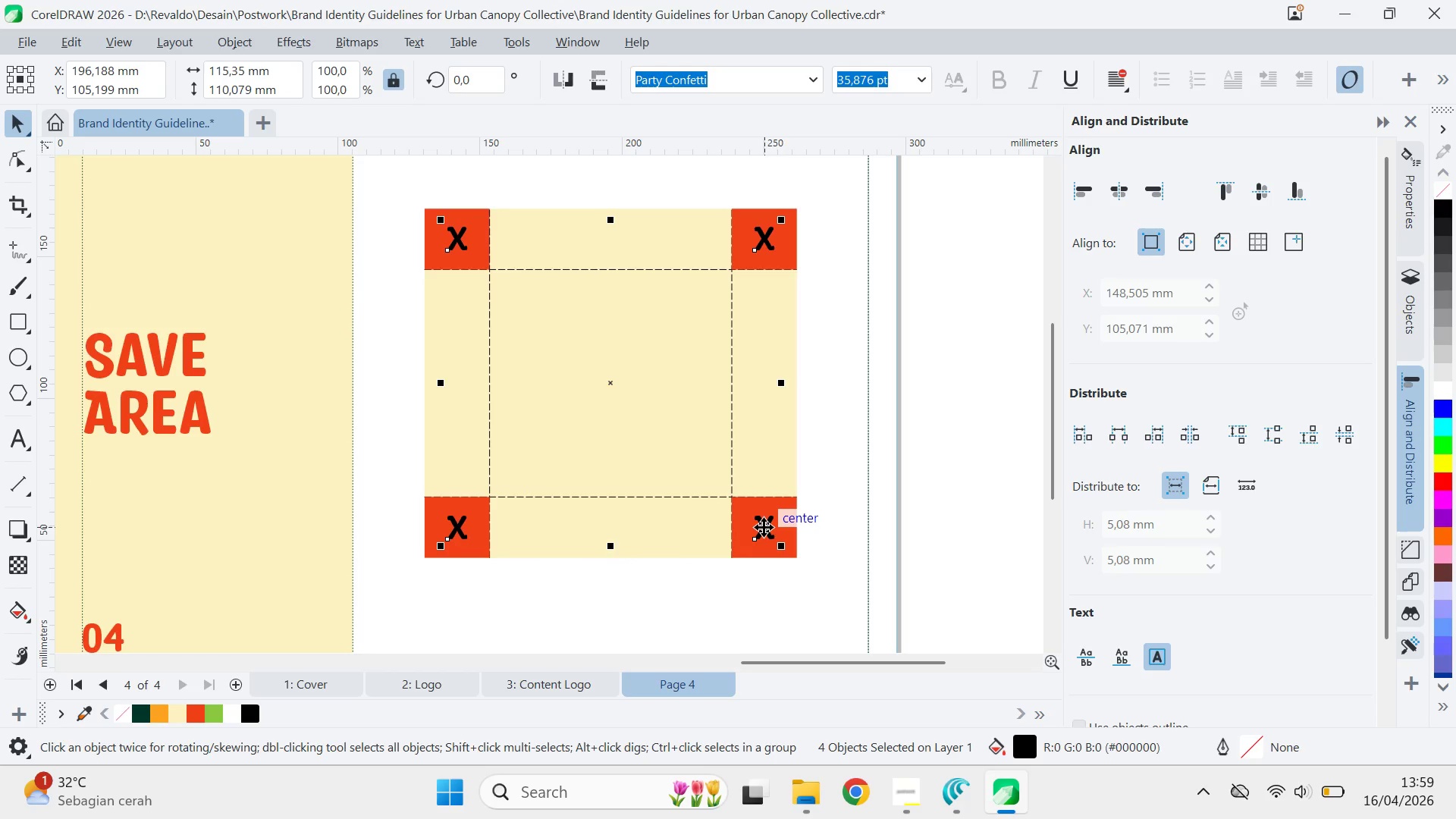 
key(Shift+ShiftLeft)
 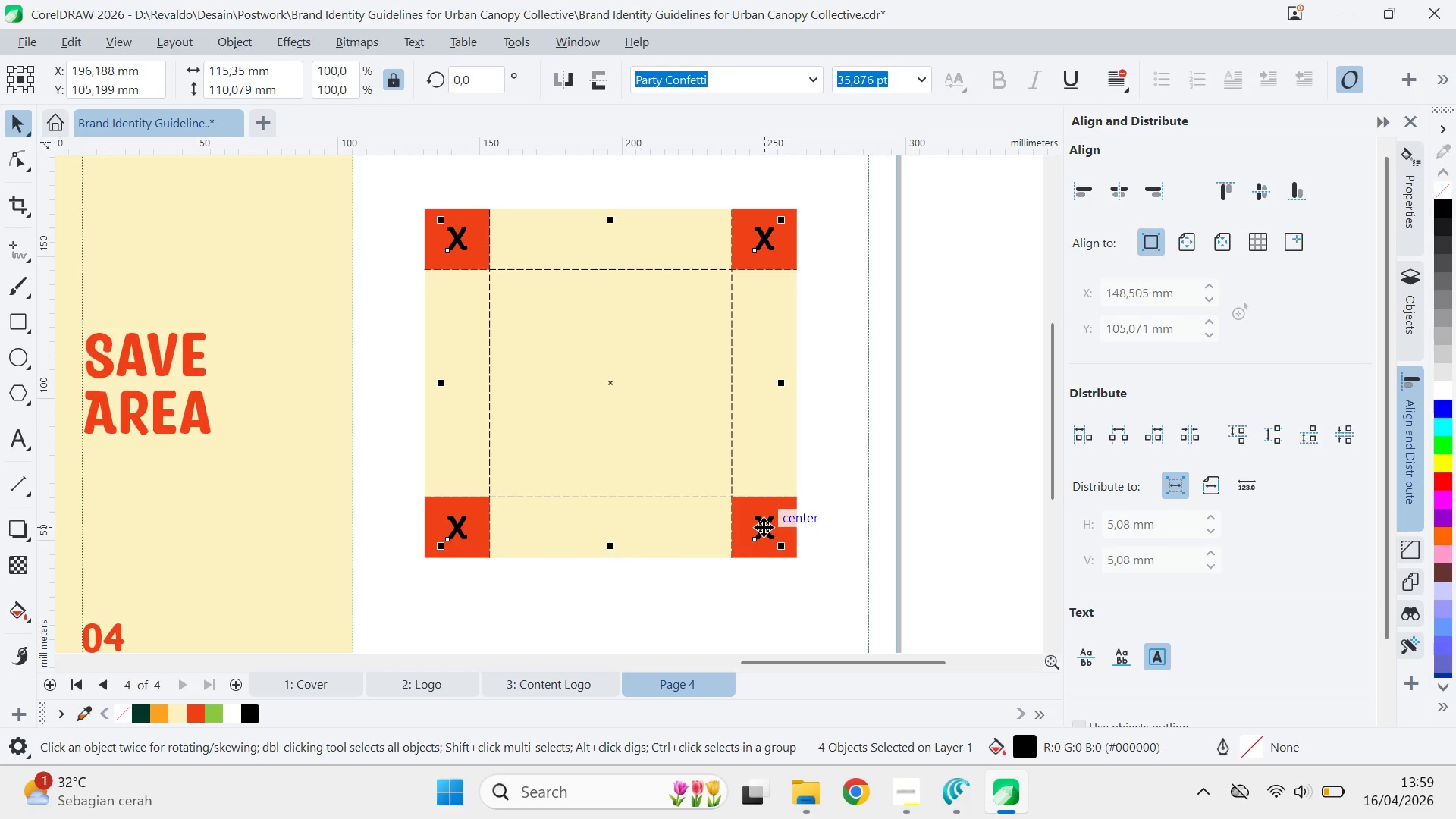 
key(Shift+ShiftLeft)
 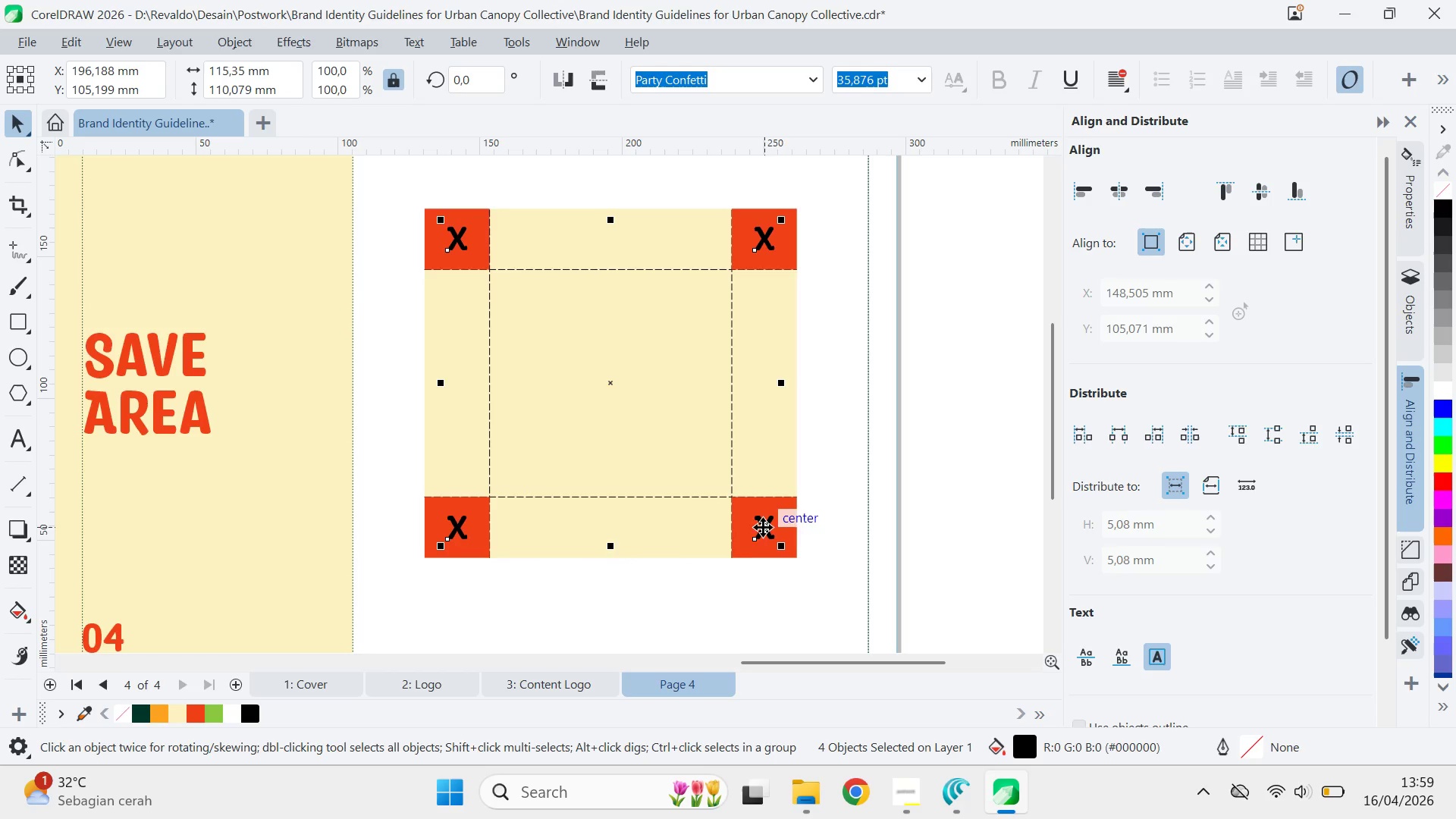 
key(Shift+ShiftLeft)
 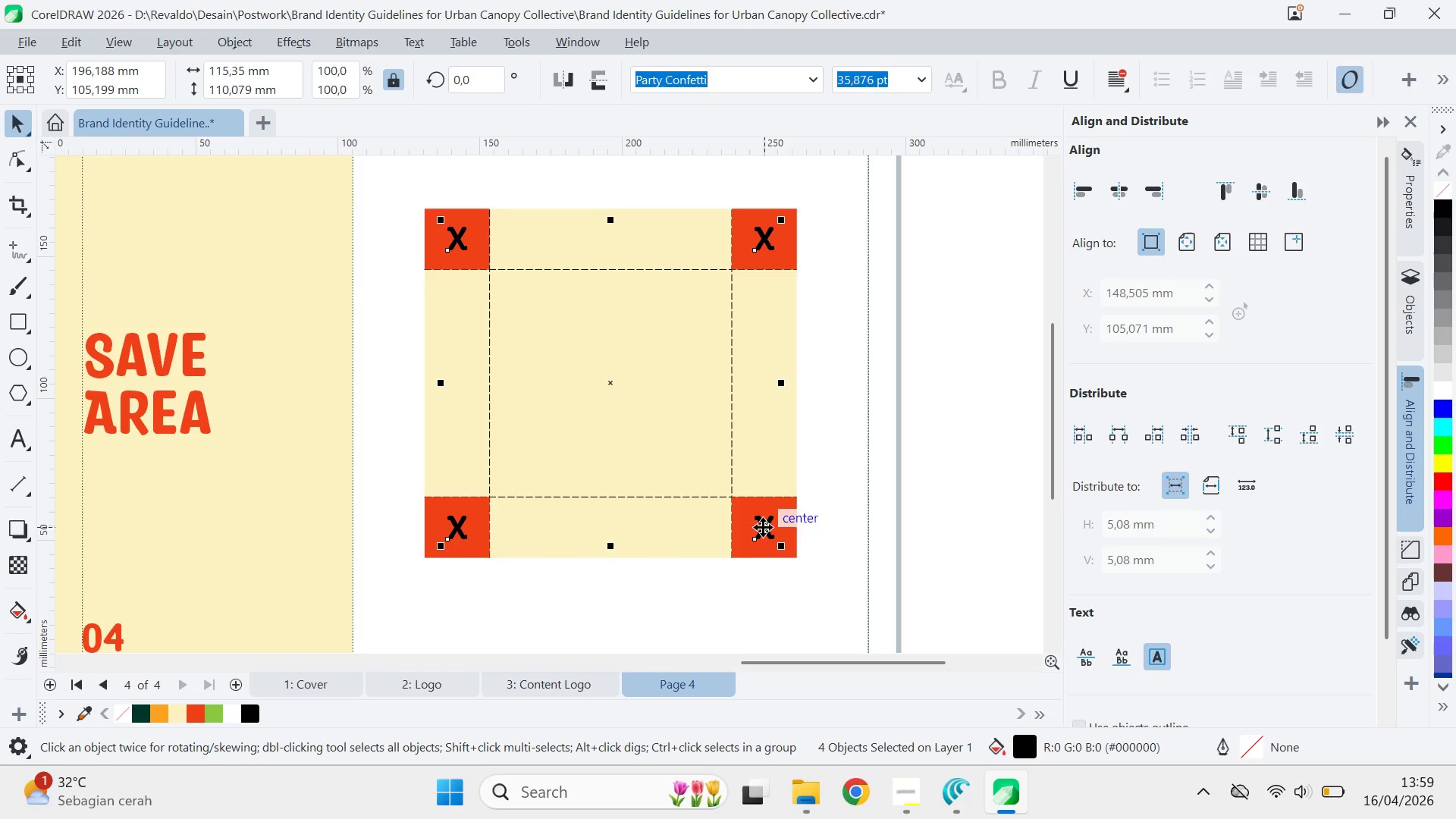 
key(Shift+ShiftLeft)
 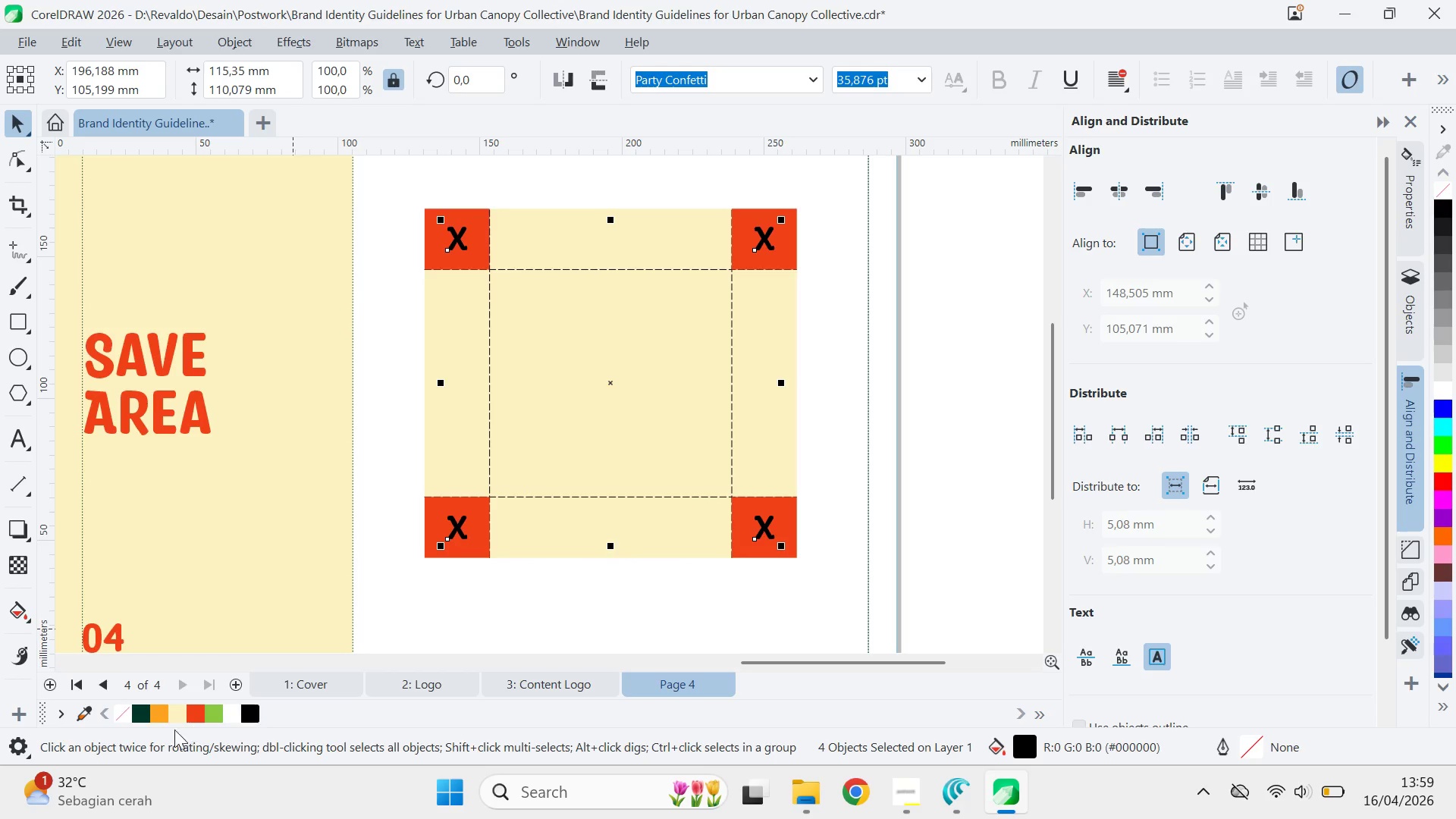 
left_click([157, 711])
 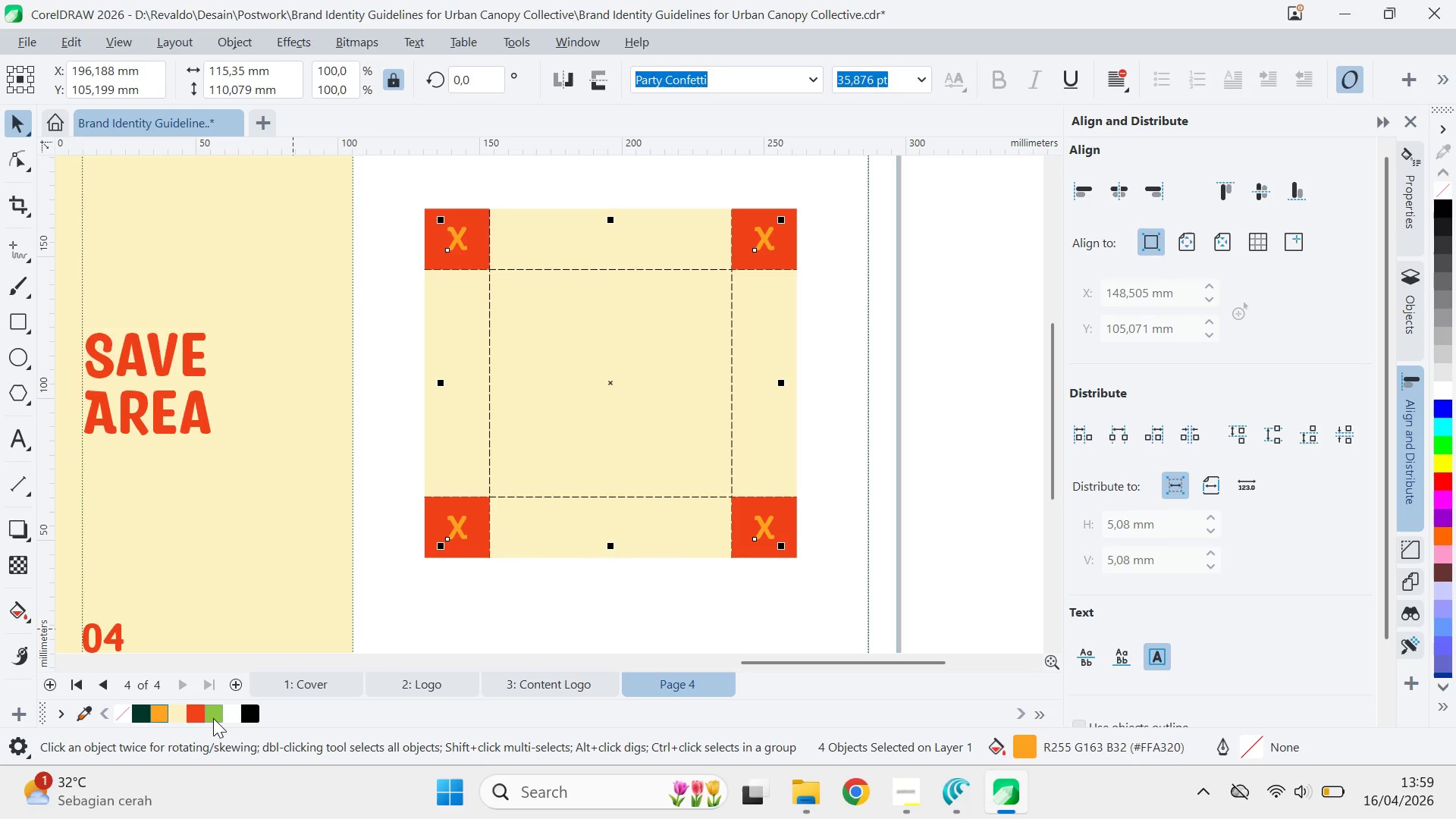 
left_click([199, 718])
 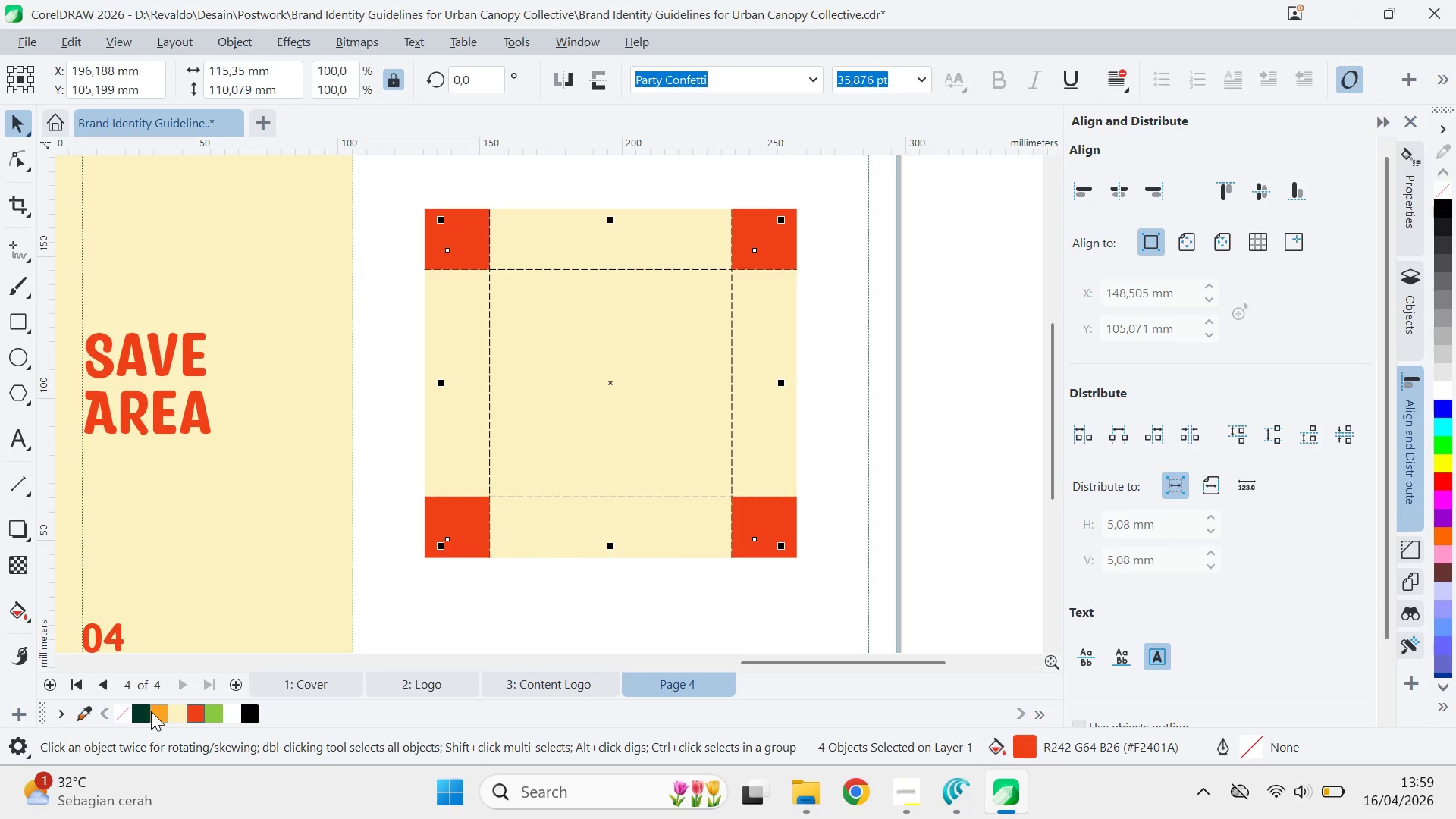 
left_click([142, 711])
 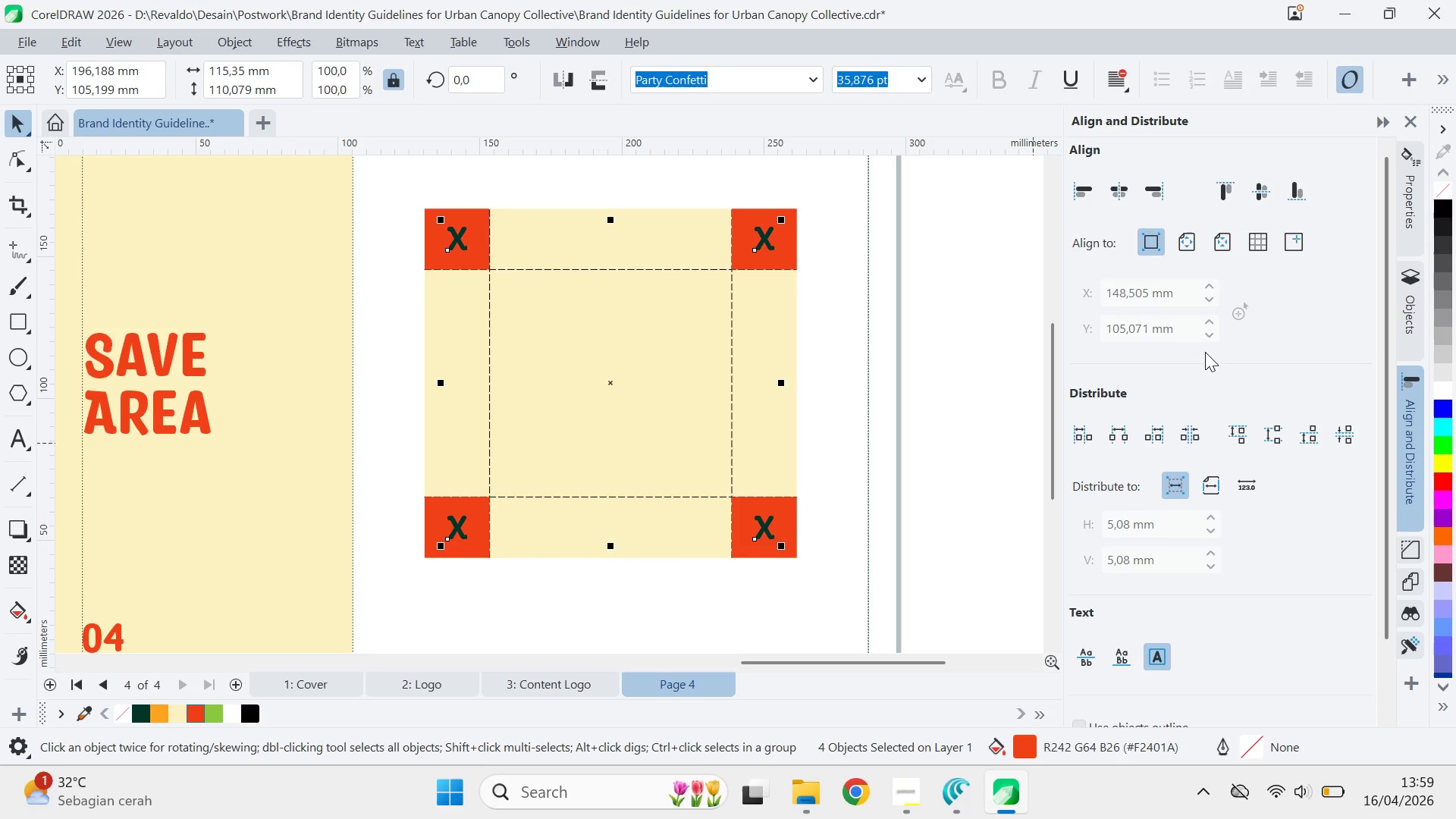 
key(Control+ControlLeft)
 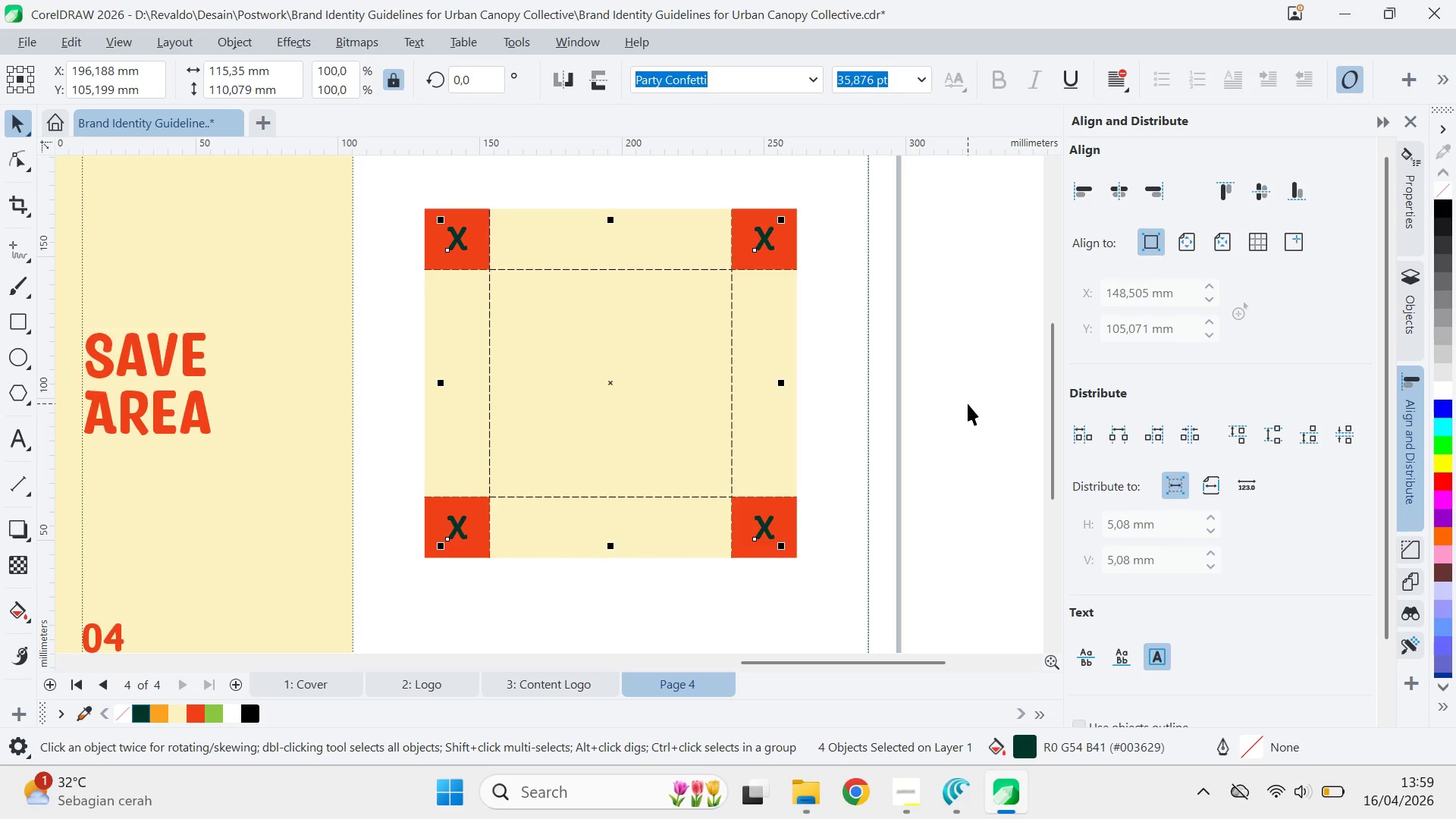 
left_click([968, 403])
 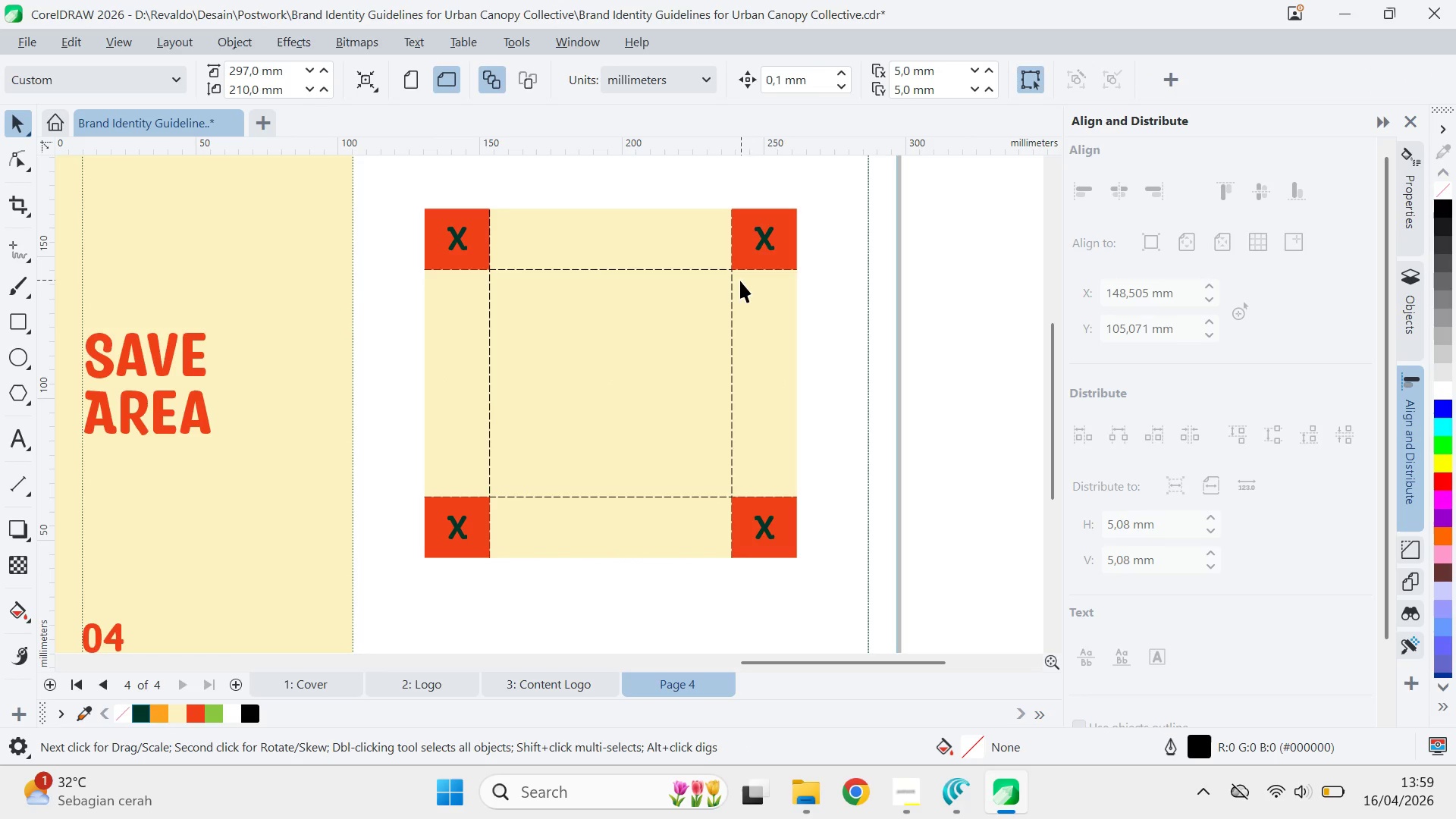 
left_click([733, 281])
 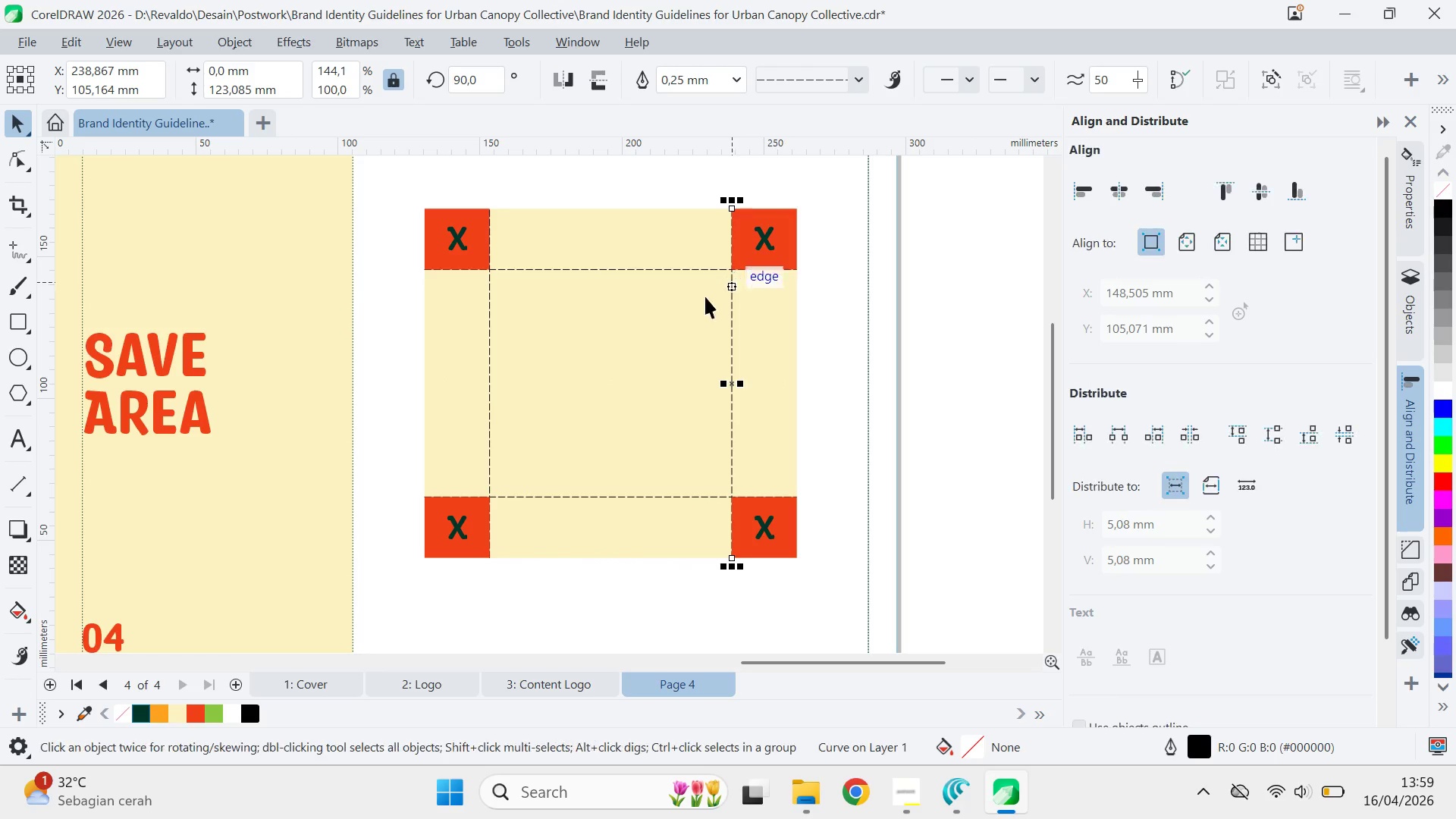 
hold_key(key=ShiftLeft, duration=1.5)
left_click([490, 340])
 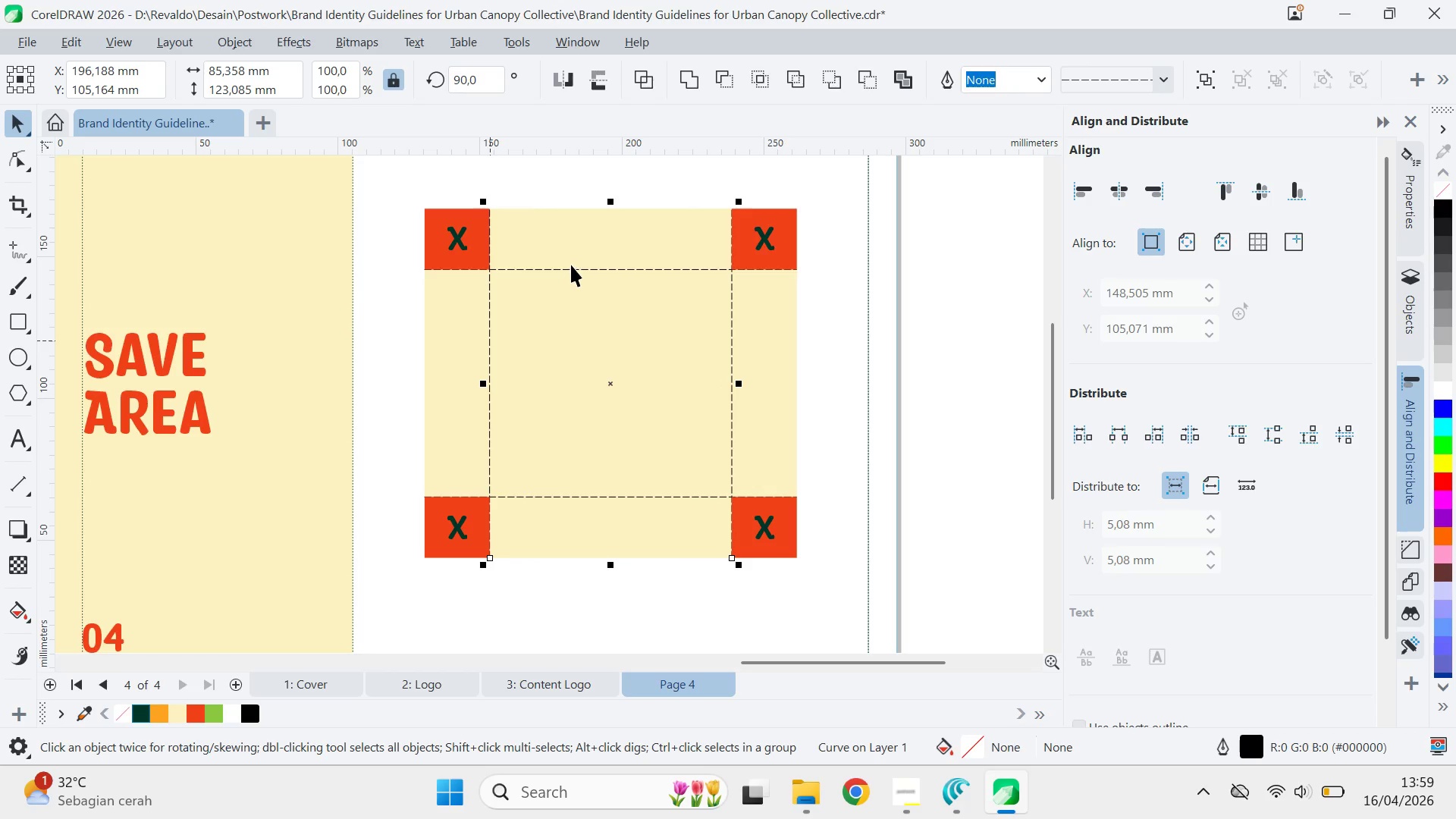 
hold_key(key=ShiftLeft, duration=1.5)
left_click([576, 269])
 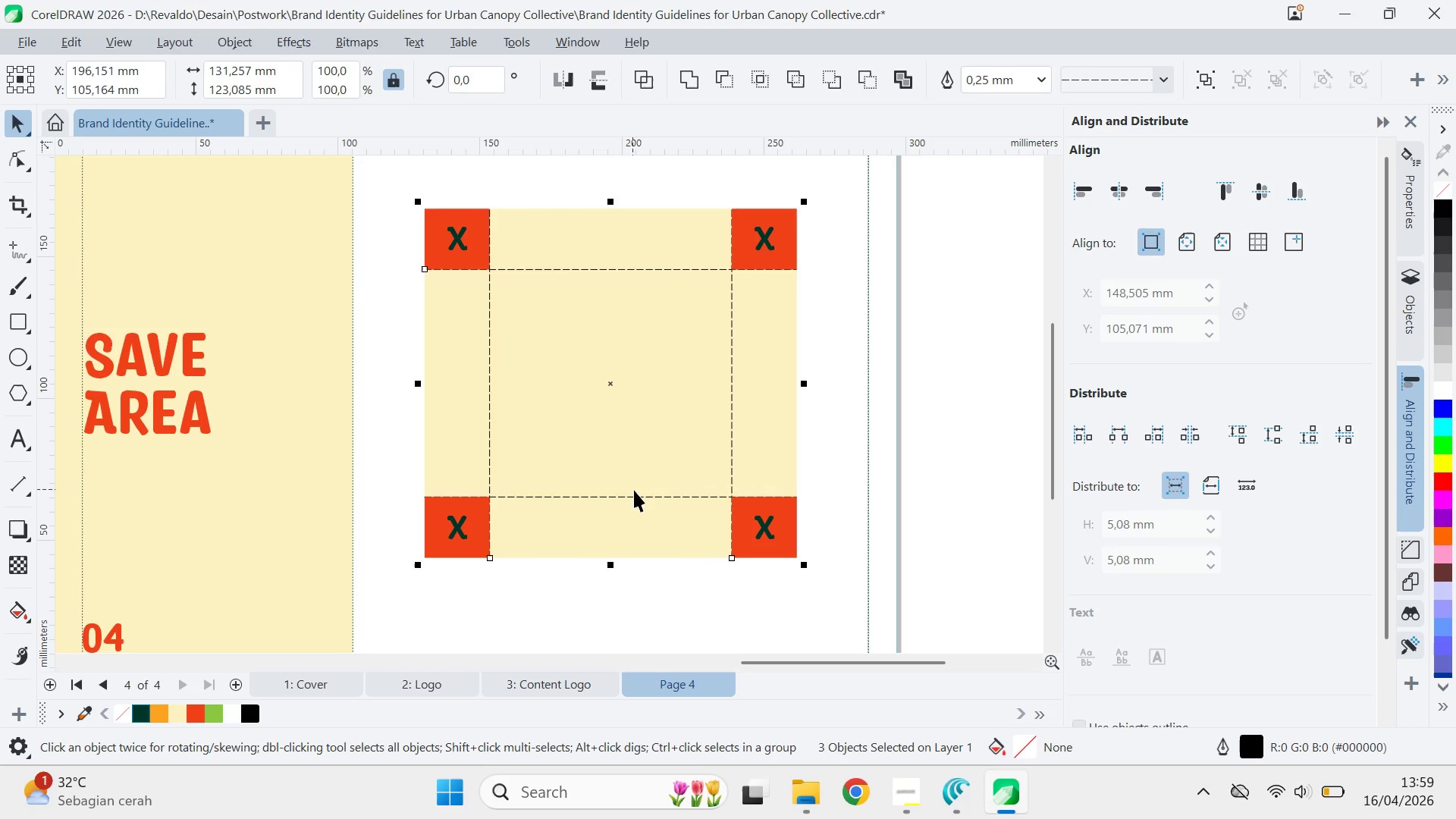 
hold_key(key=ShiftLeft, duration=0.67)
left_click([635, 497])
 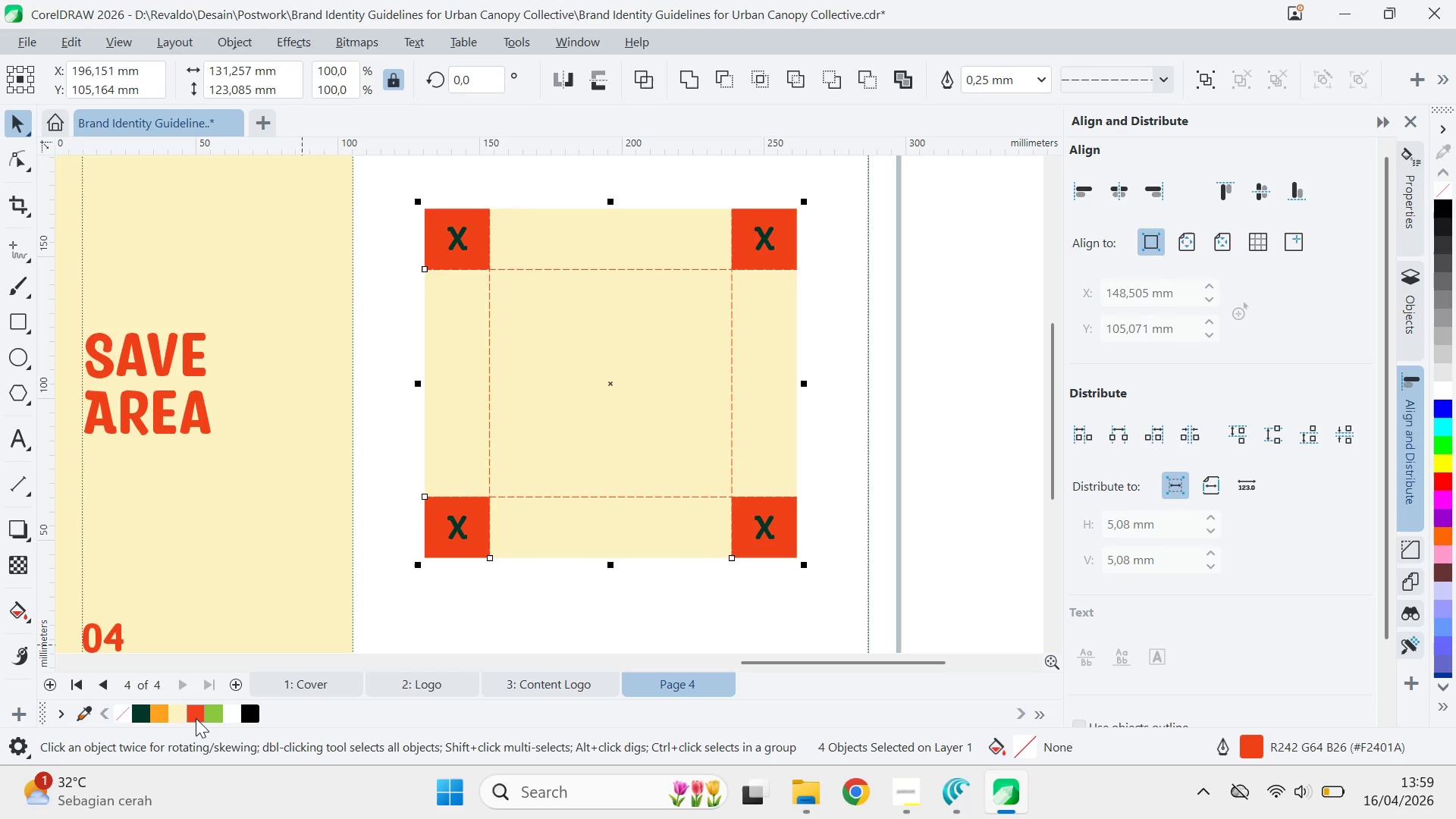 
key(Alt+AltLeft)
 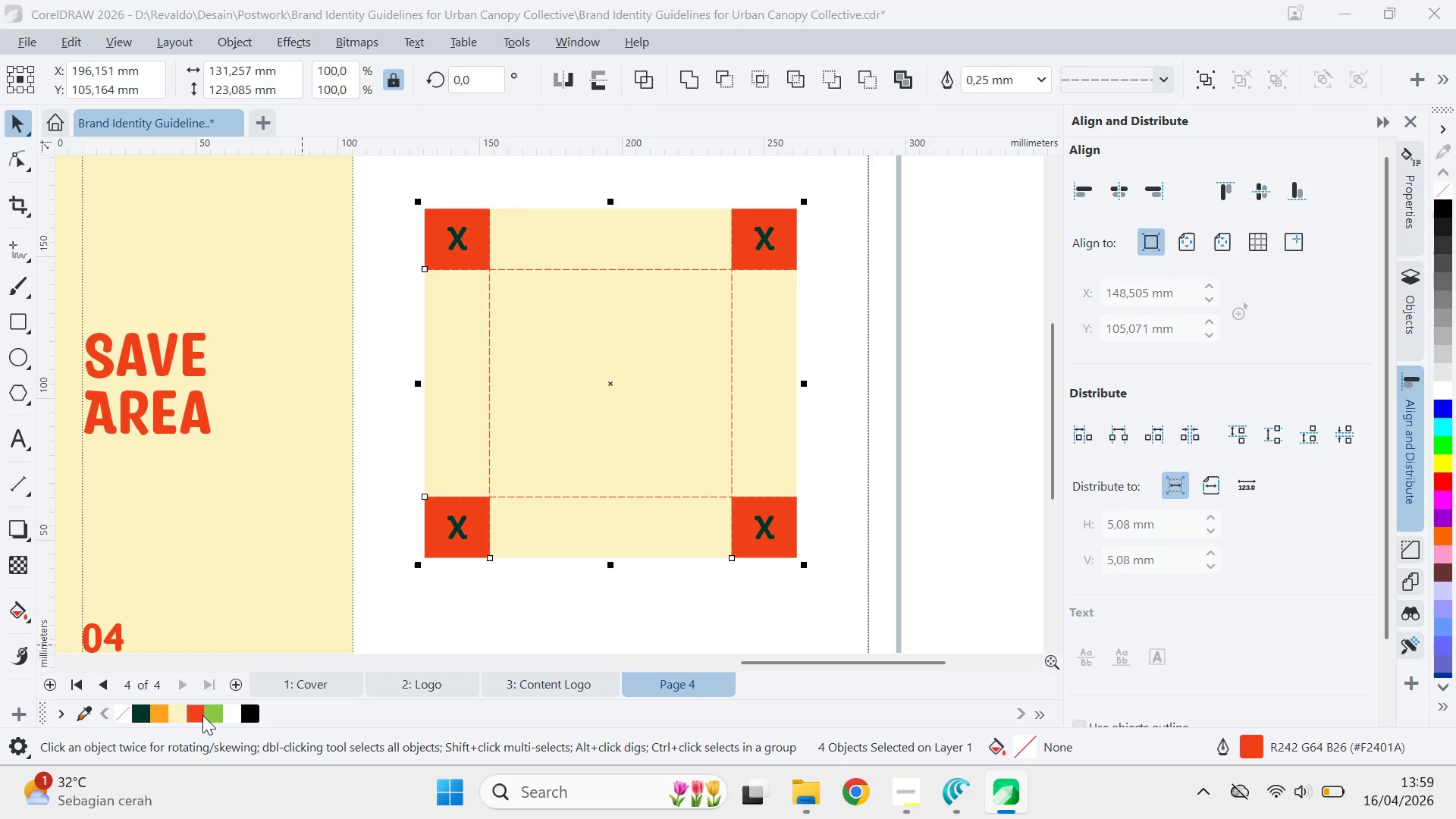 
key(Alt+Tab)
 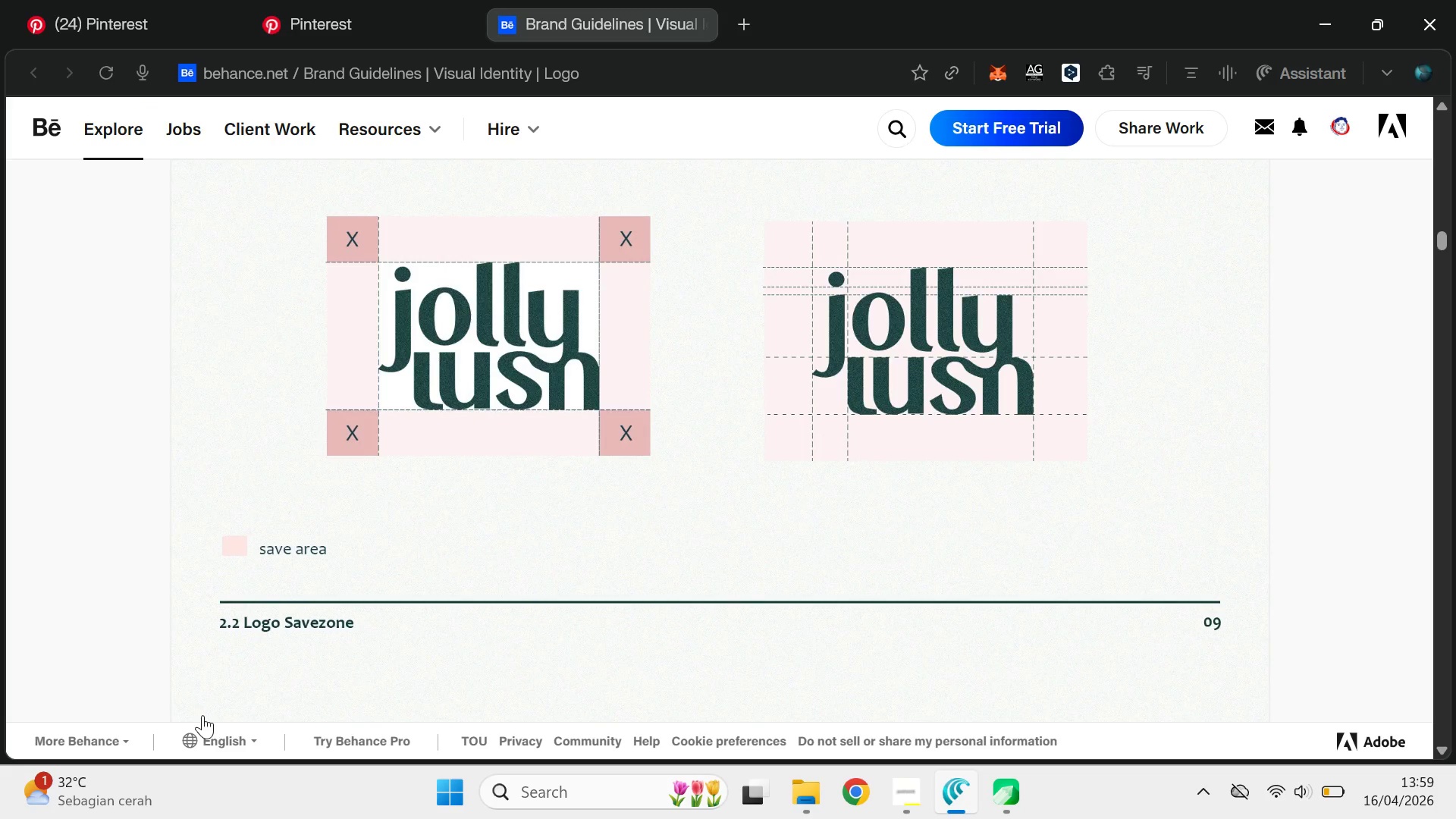 
key(Alt+AltLeft)
 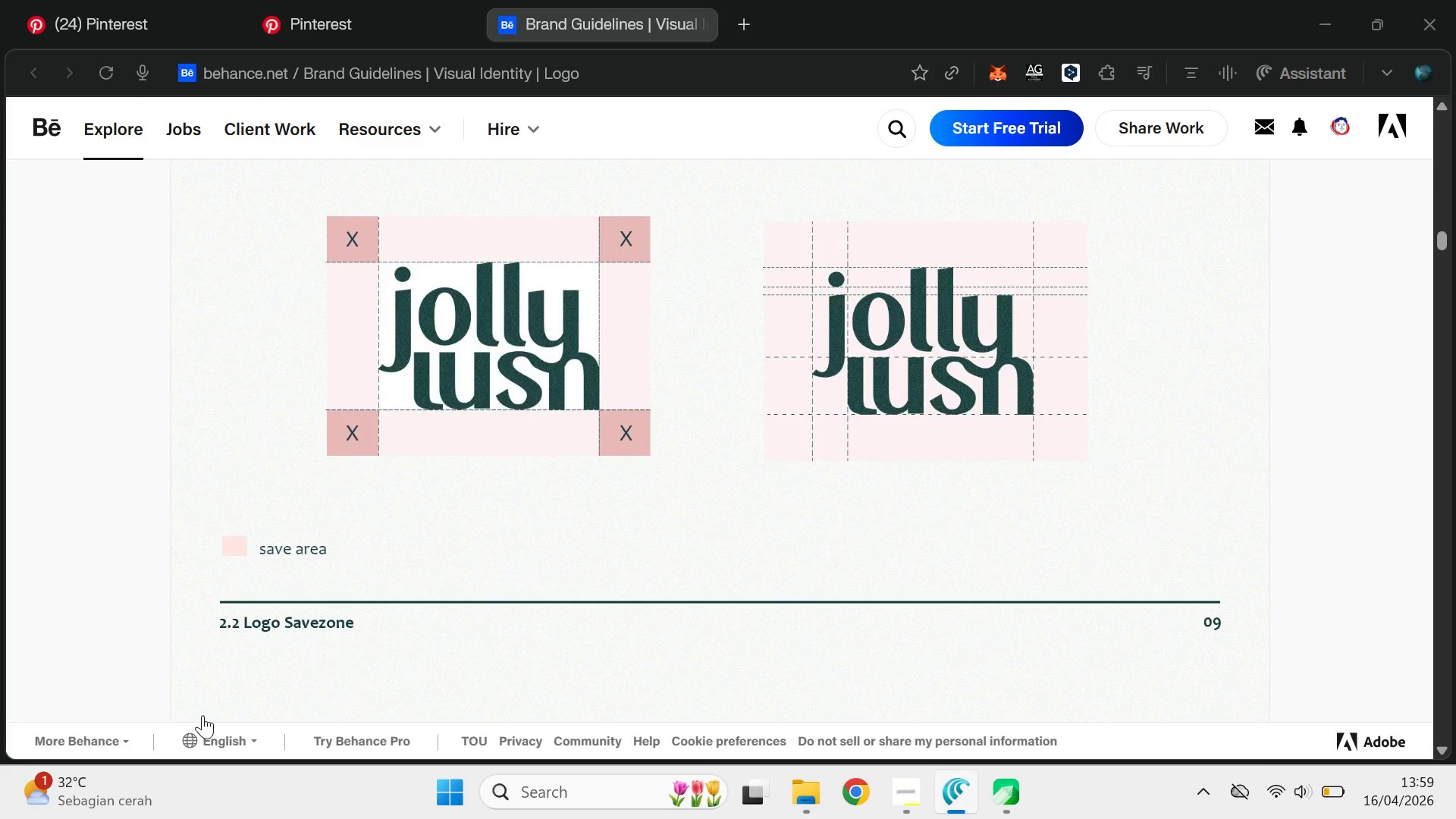 
key(Alt+Tab)
 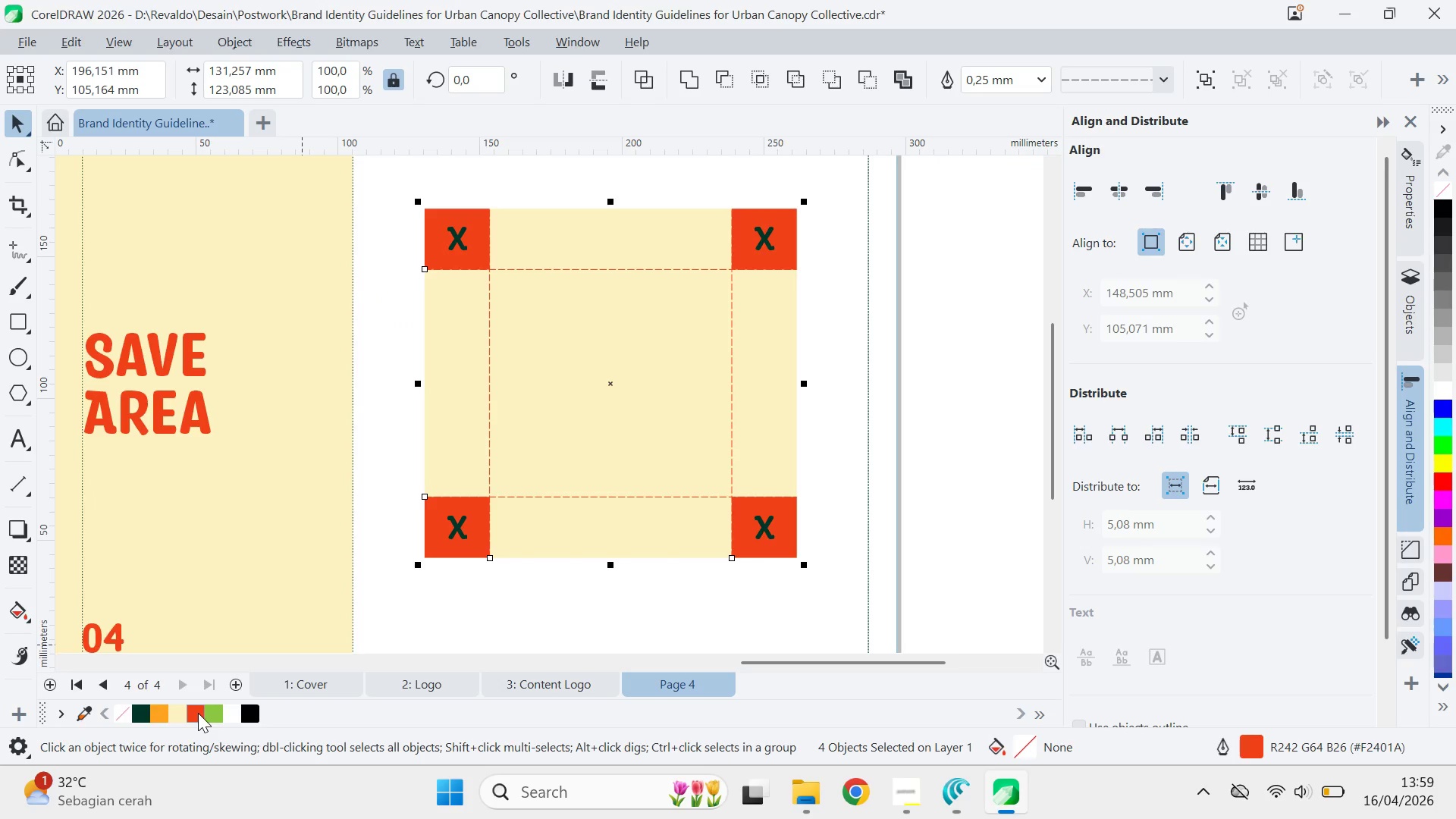 
right_click([139, 708])
 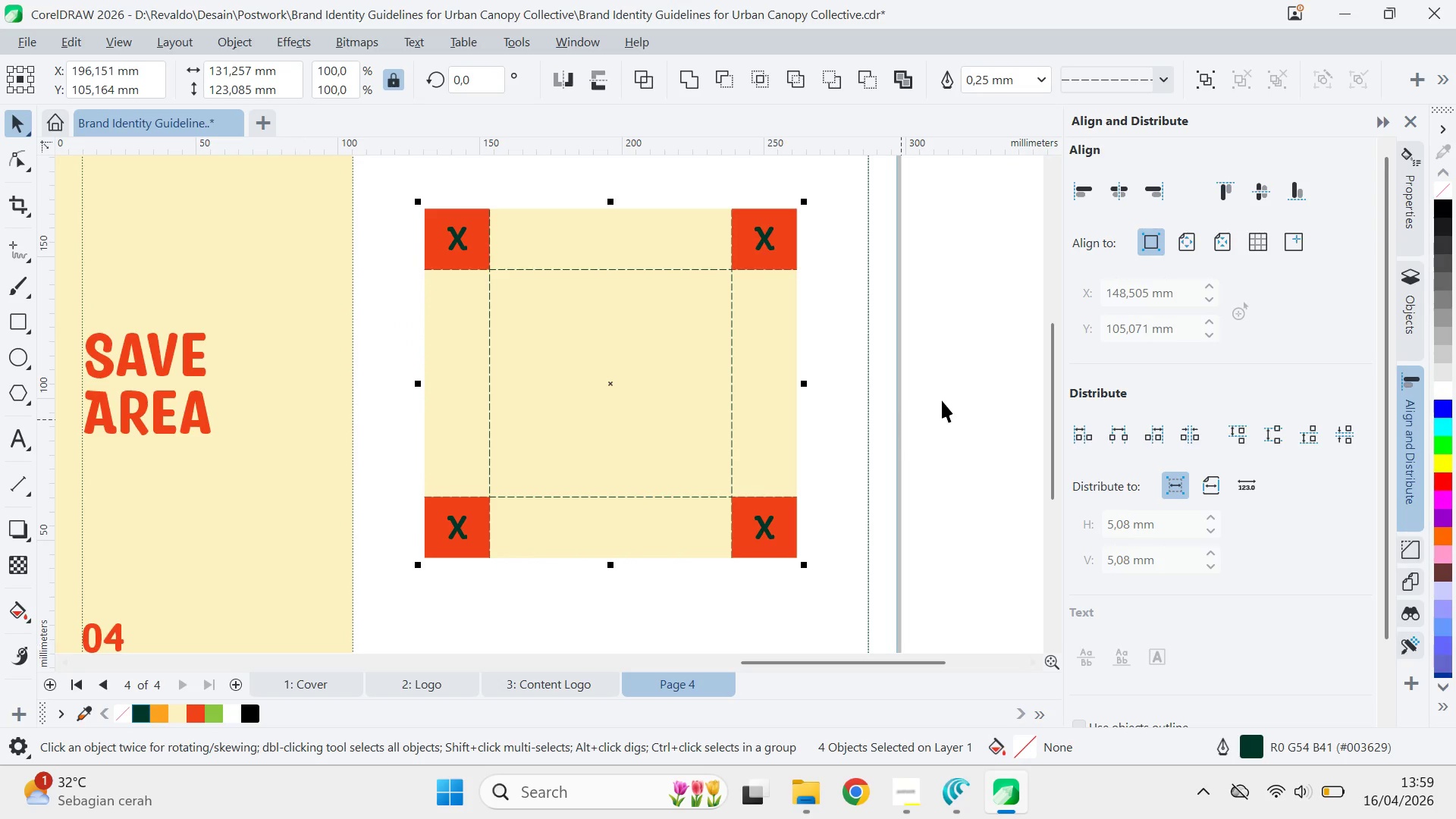 
left_click([944, 399])
 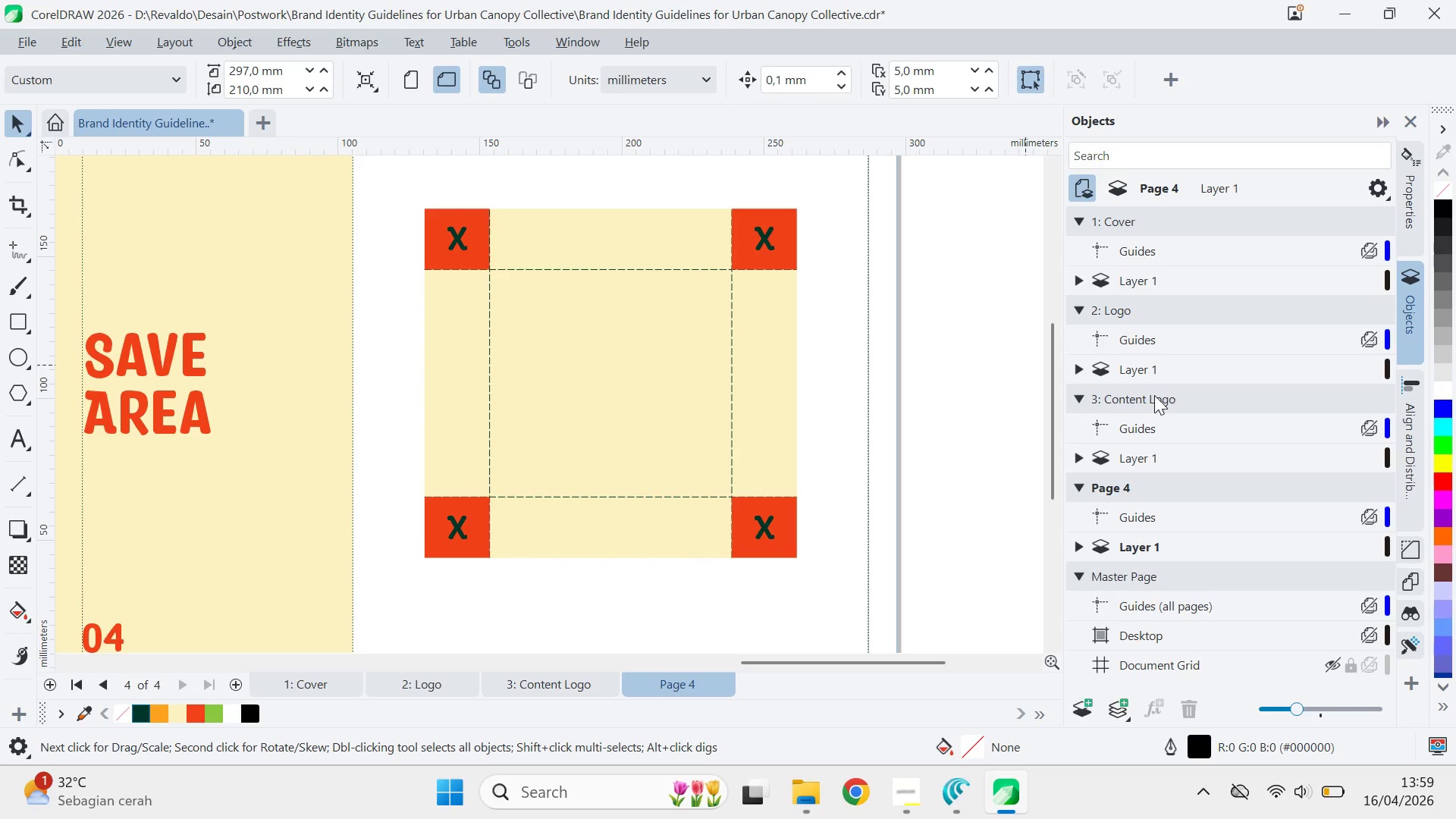 
left_click([1077, 281])
 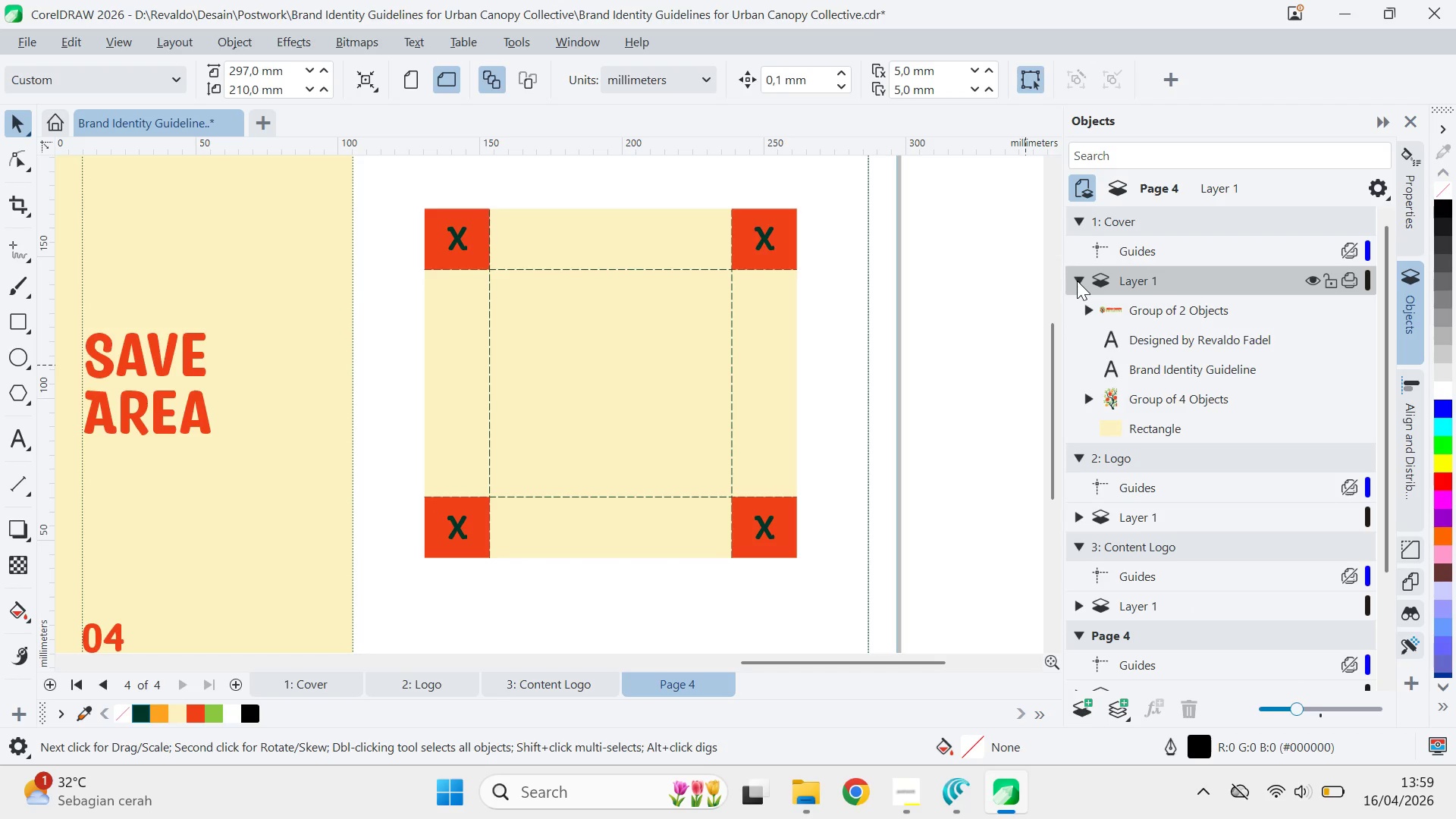 
left_click([1077, 281])
 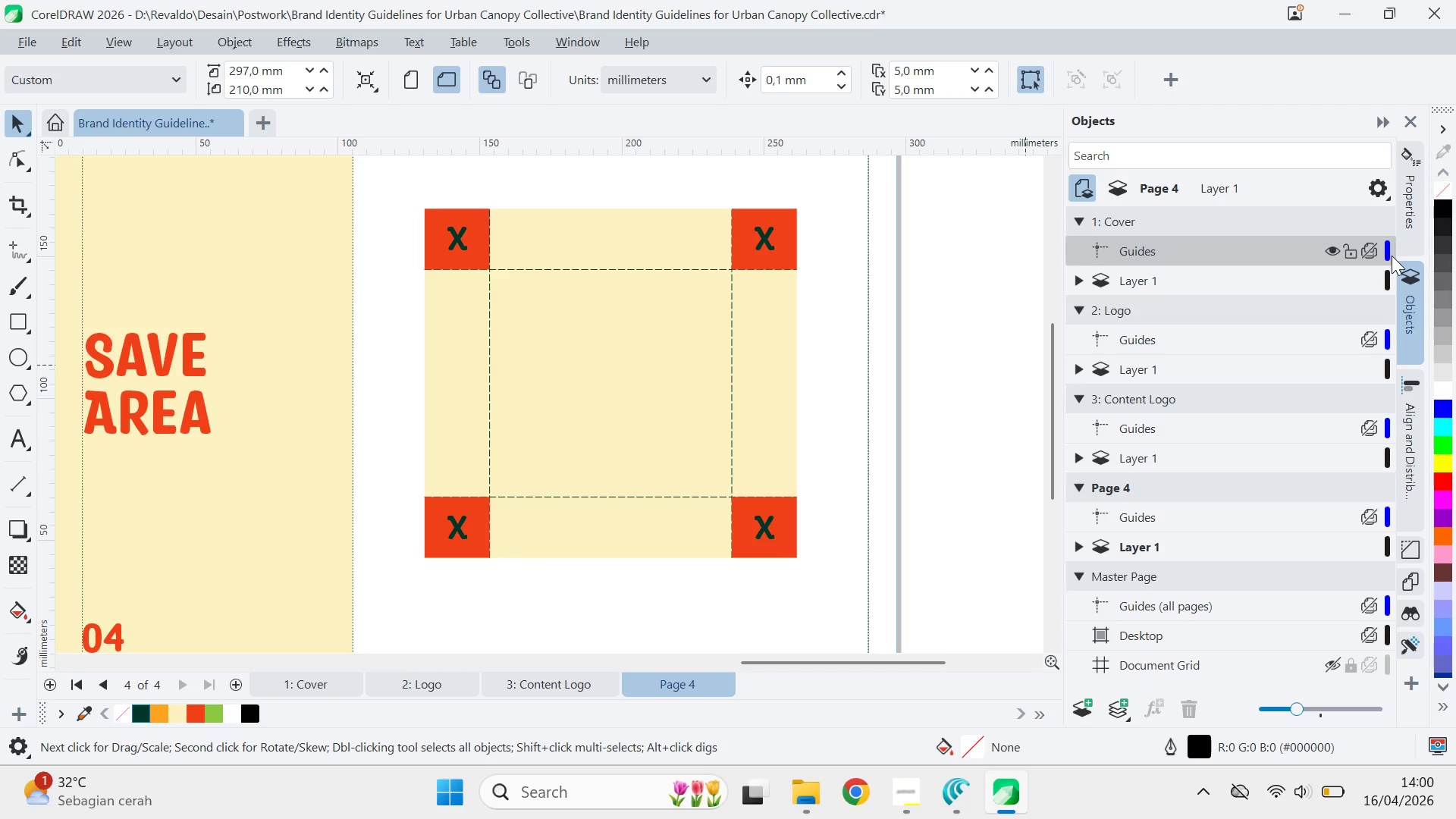 
scroll: coordinate [1185, 524], scroll_direction: down, amount: 5.0
 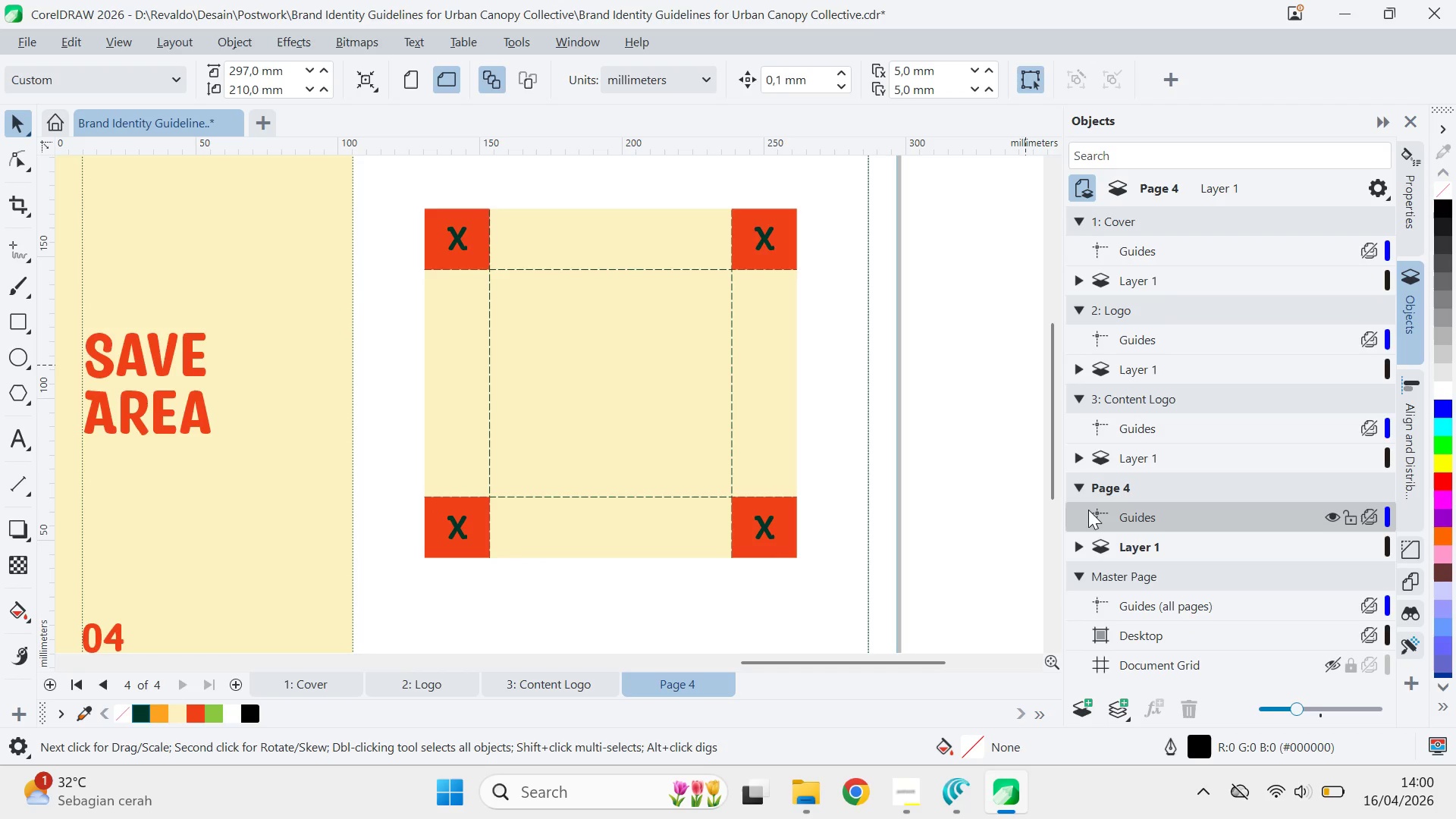 
mouse_move([1096, 542])
 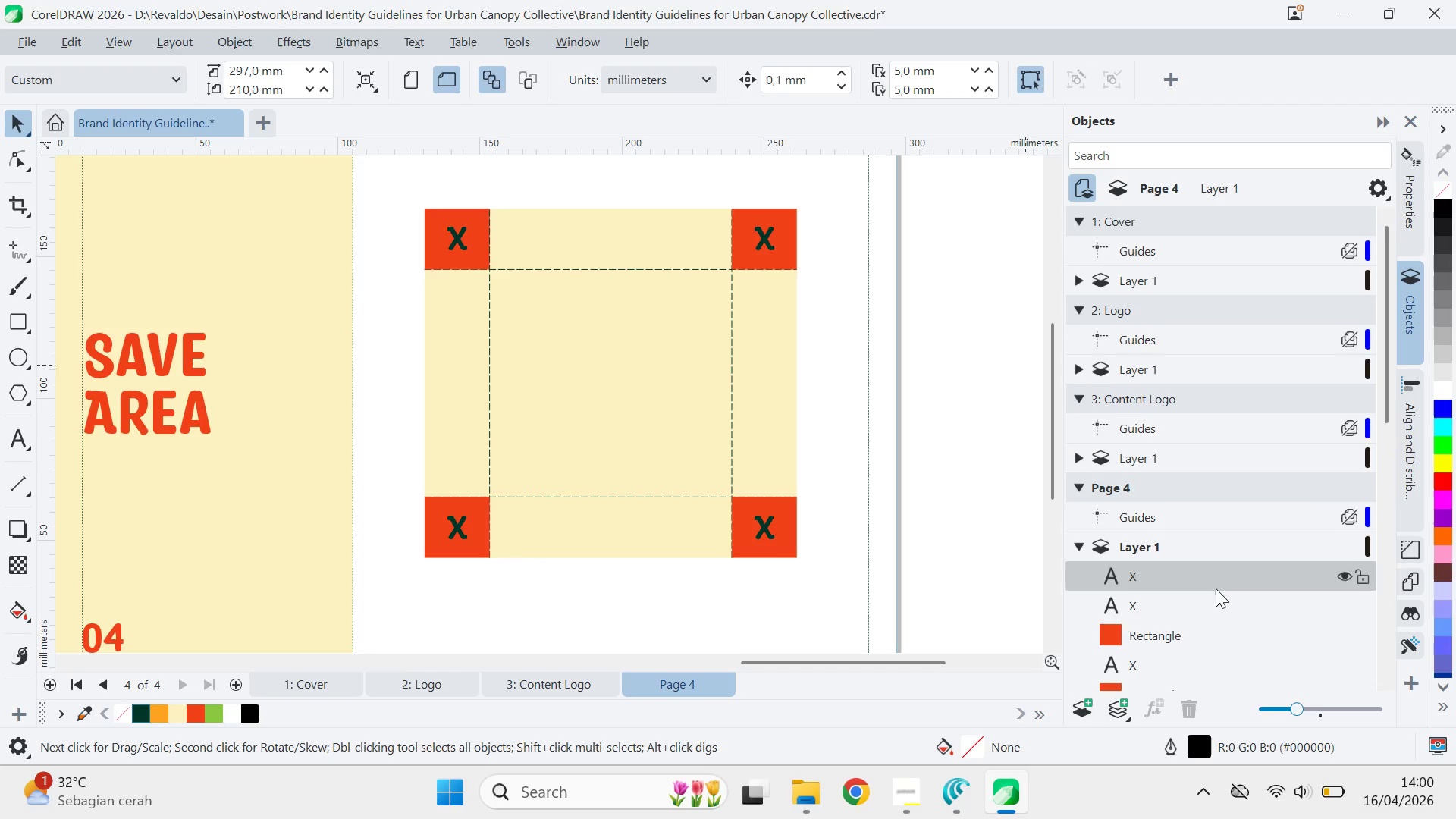 
scroll: coordinate [1219, 593], scroll_direction: down, amount: 3.0
 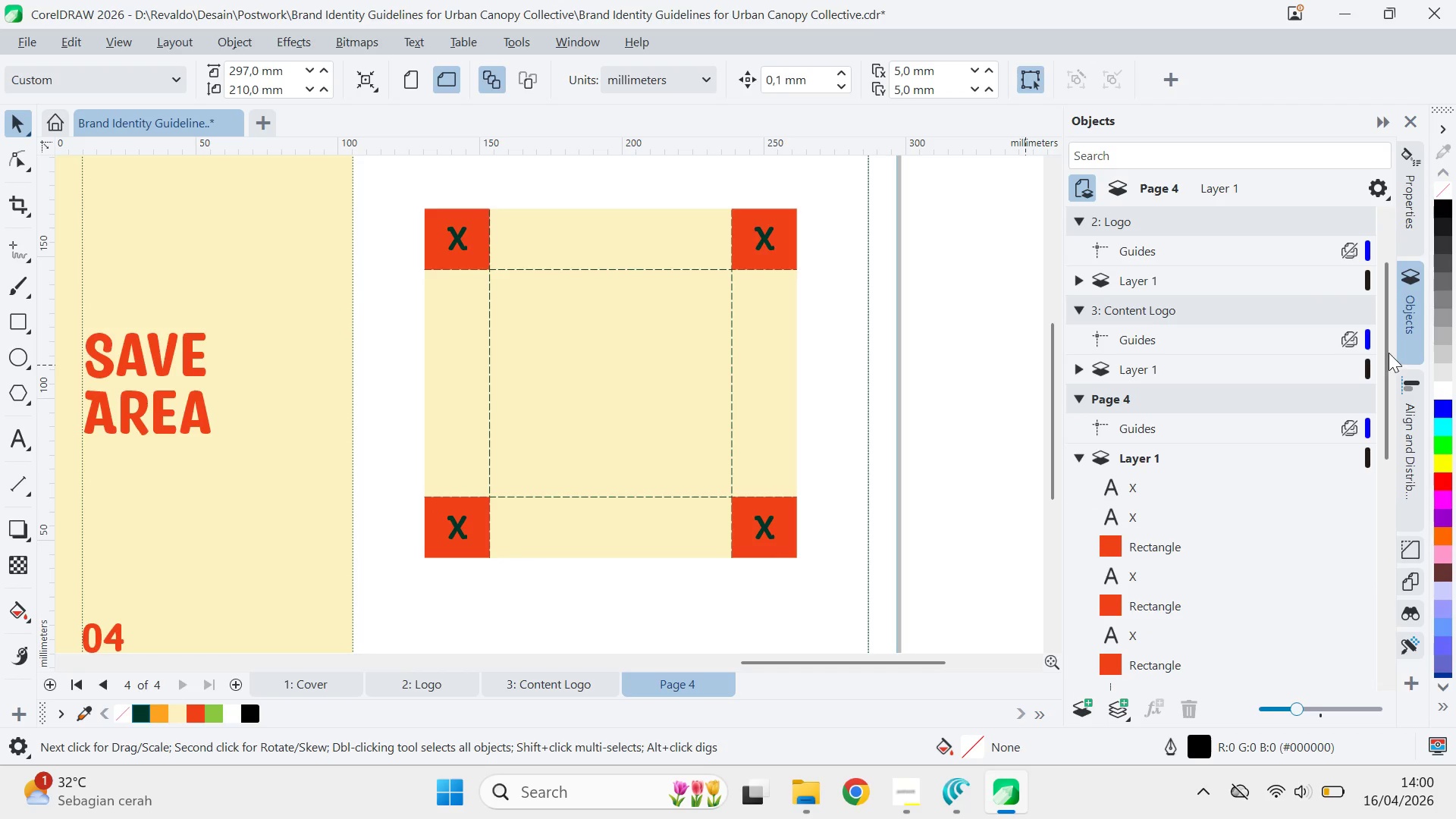 
left_click_drag(start_coordinate=[1389, 352], to_coordinate=[1376, 469])
 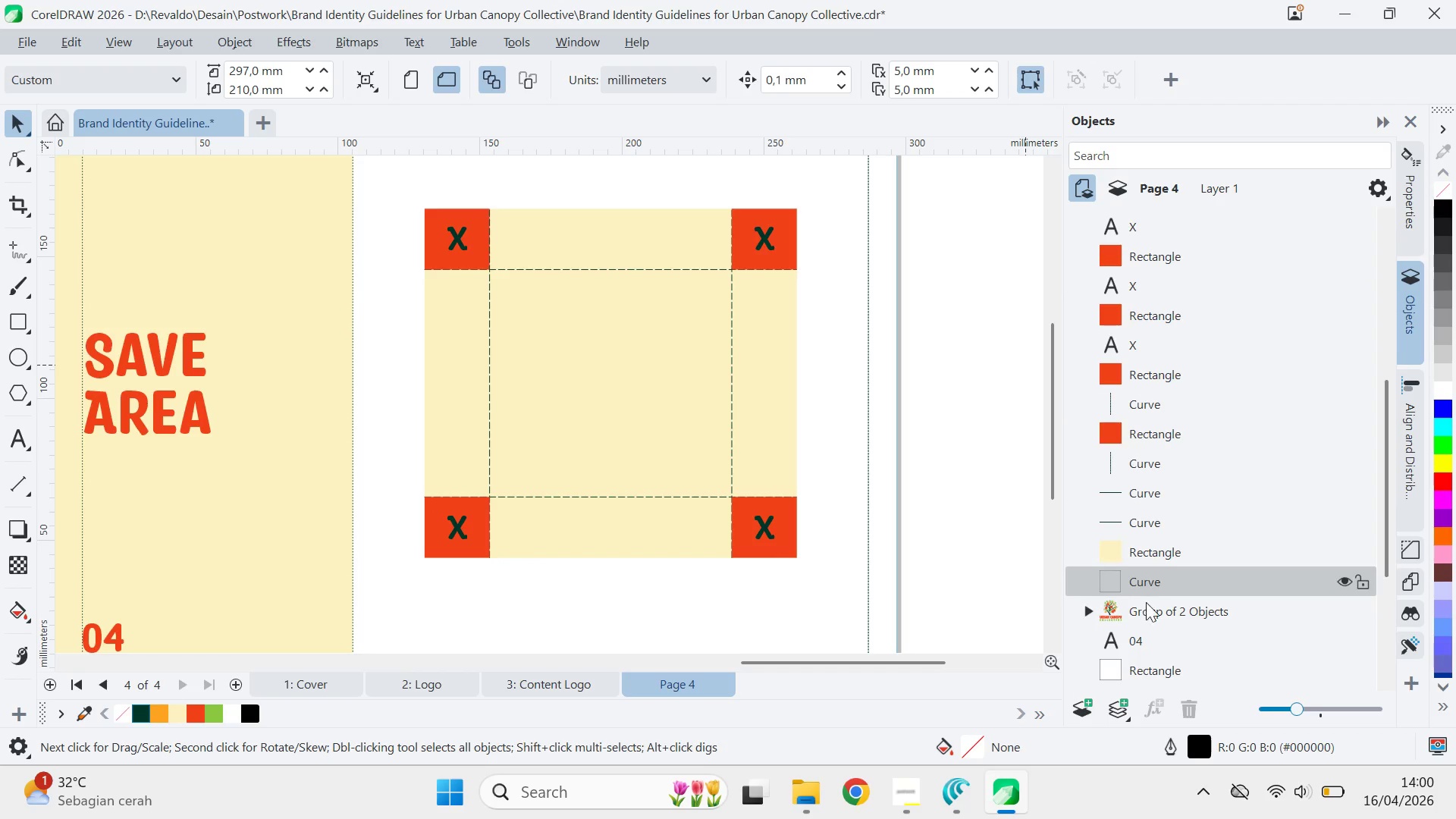 
left_click_drag(start_coordinate=[1155, 615], to_coordinate=[1159, 268])
 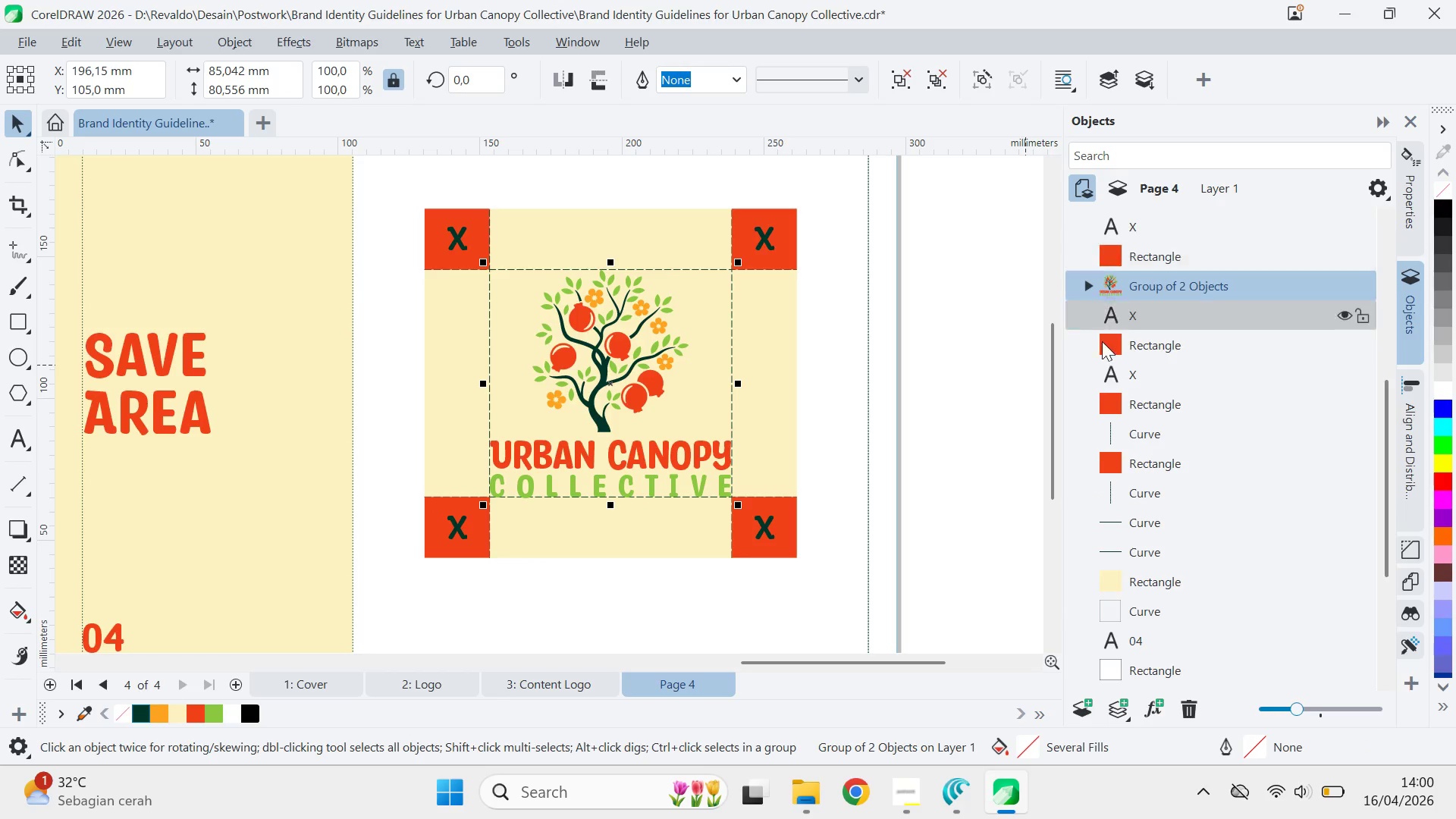 
key(Control+PageUp)
 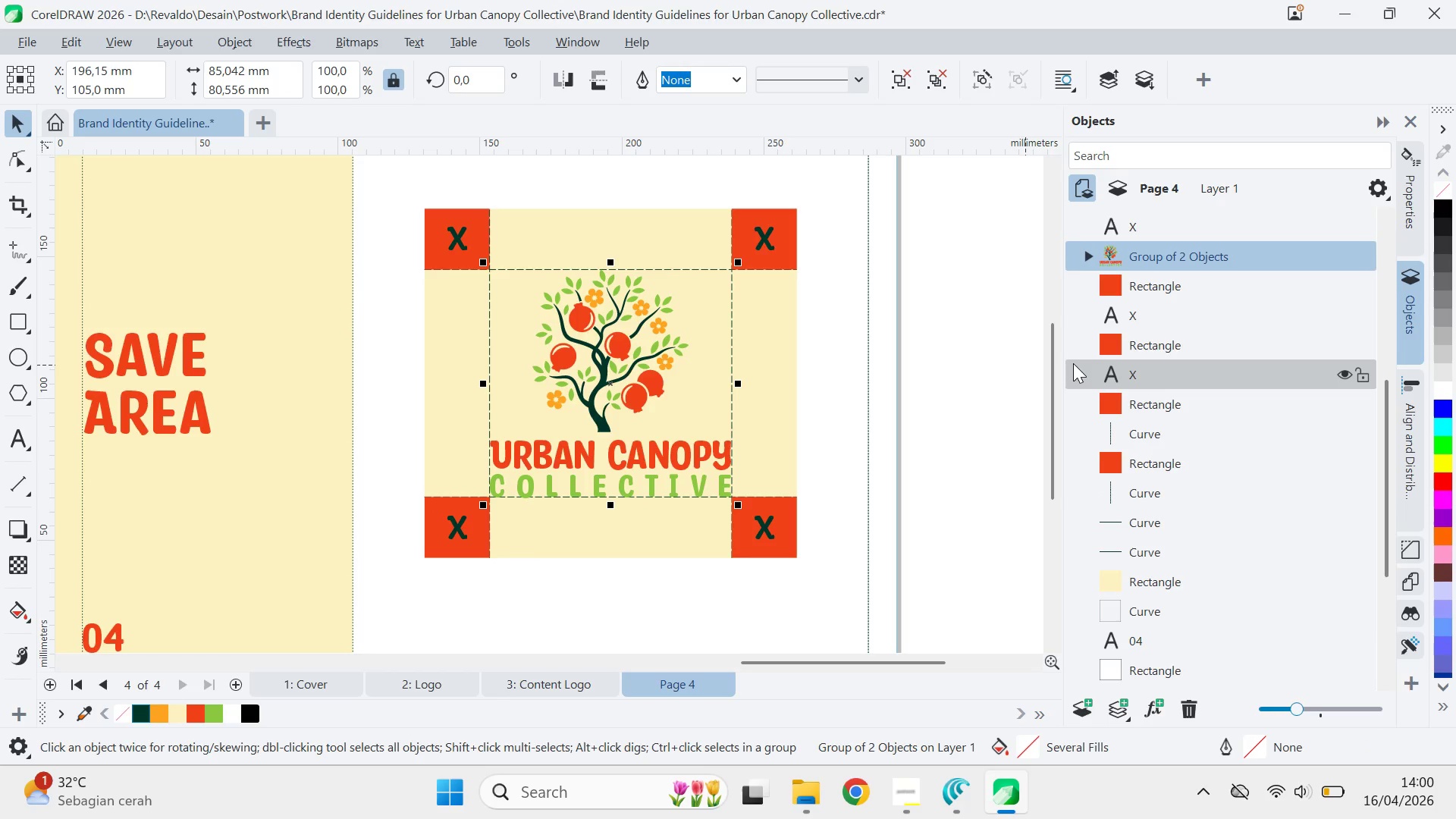 
key(Control+PageUp)
 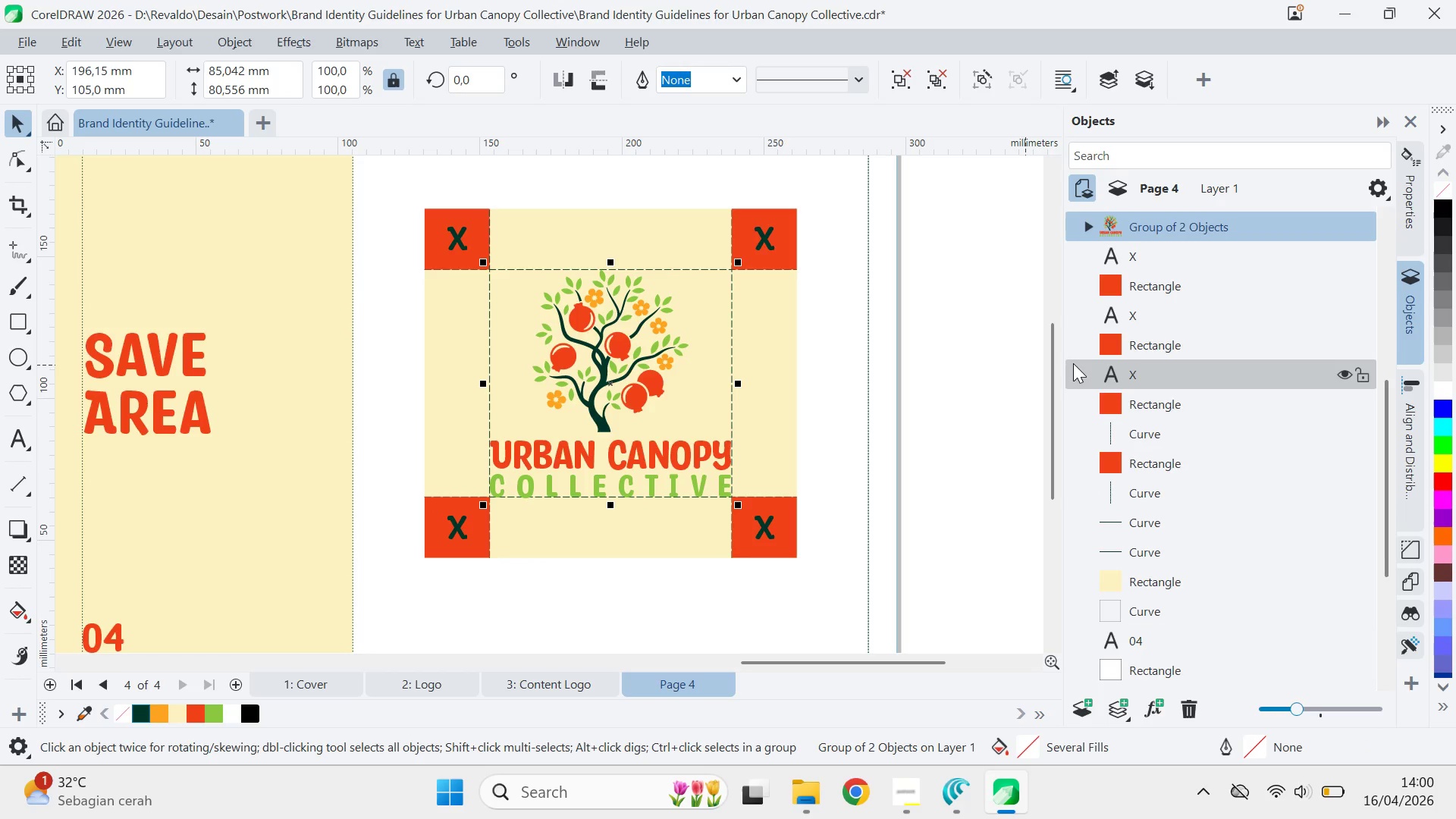 
key(Control+PageUp)
 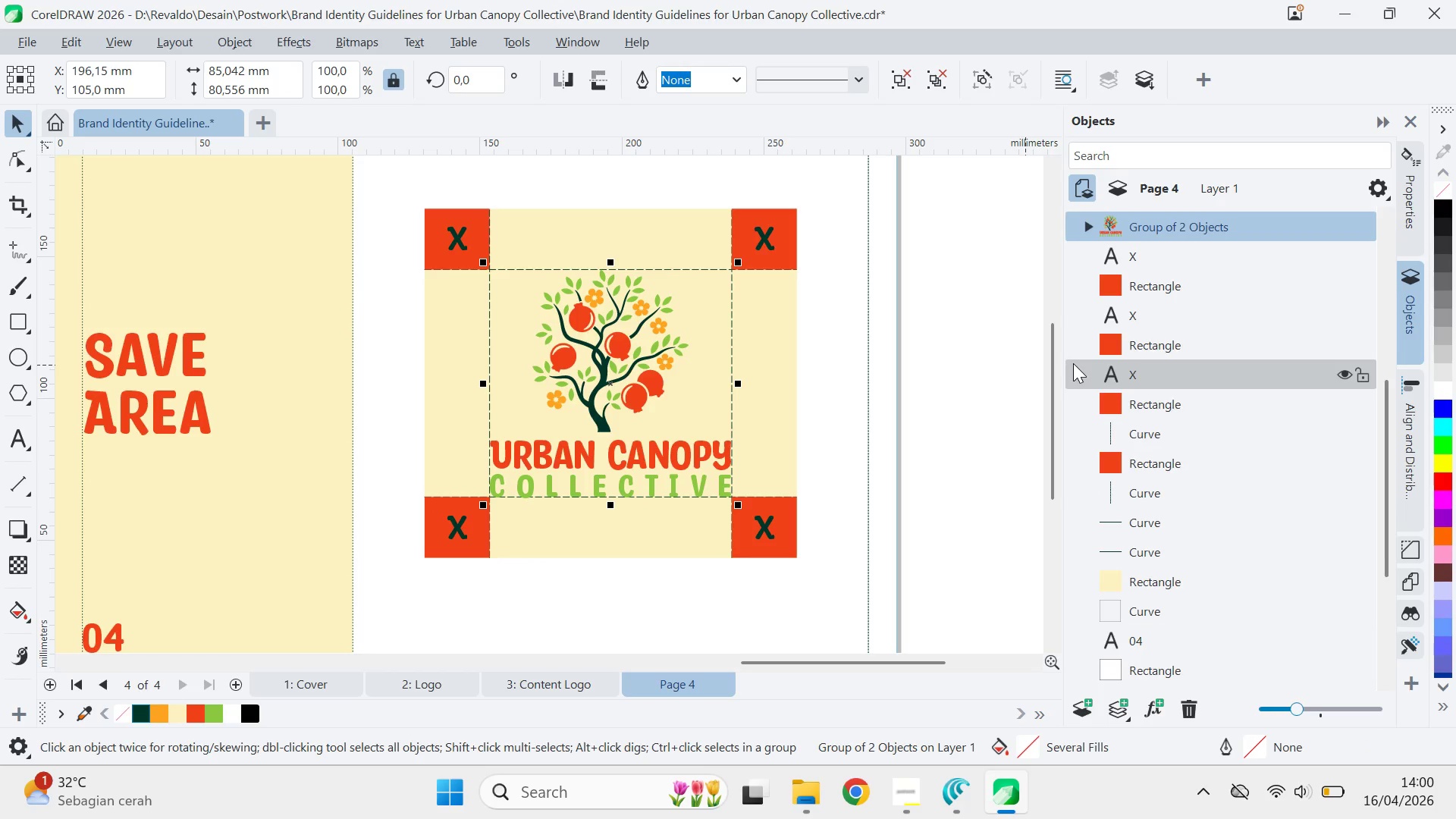 
key(Control+PageUp)
 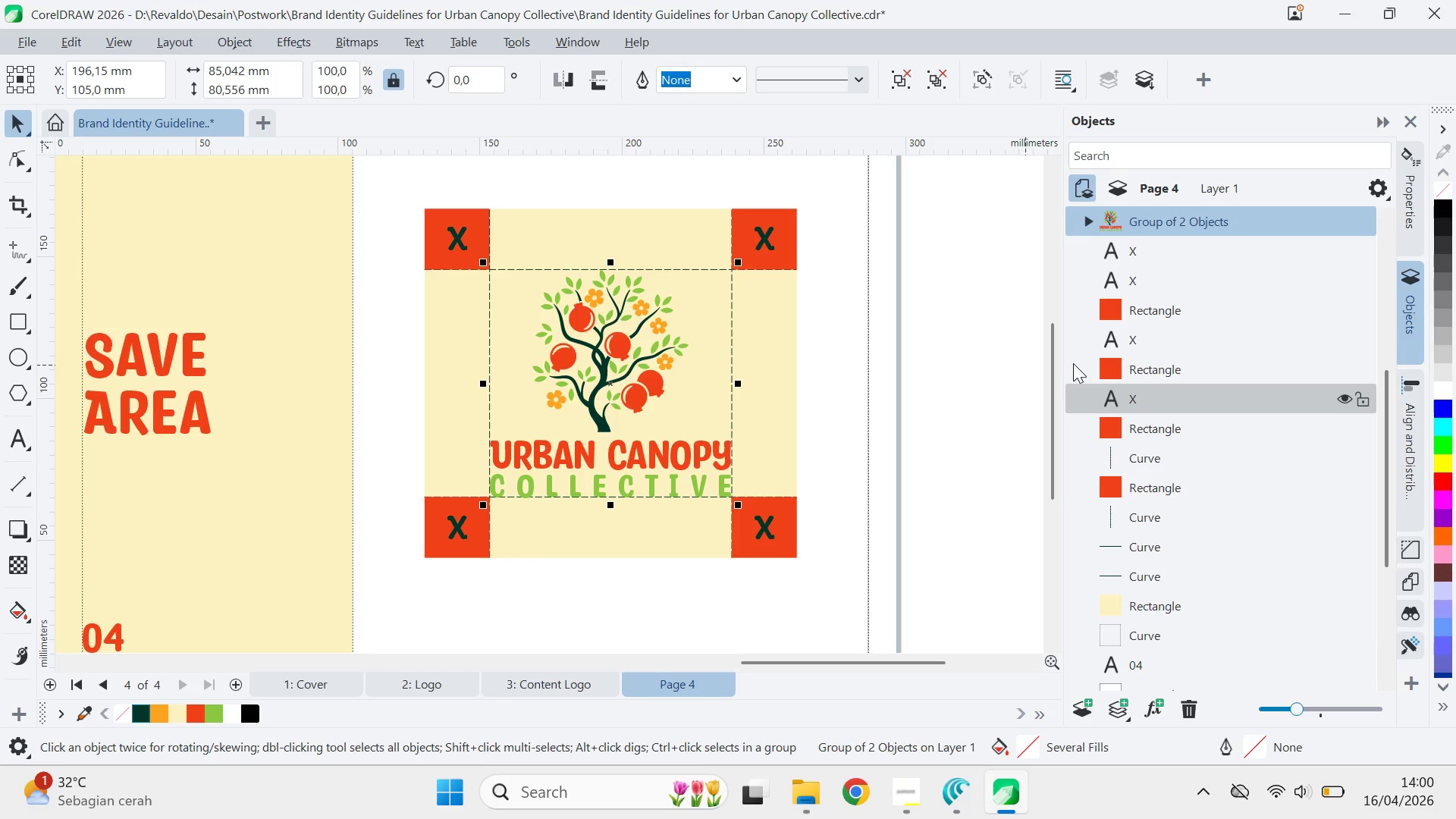 
key(Control+PageUp)
 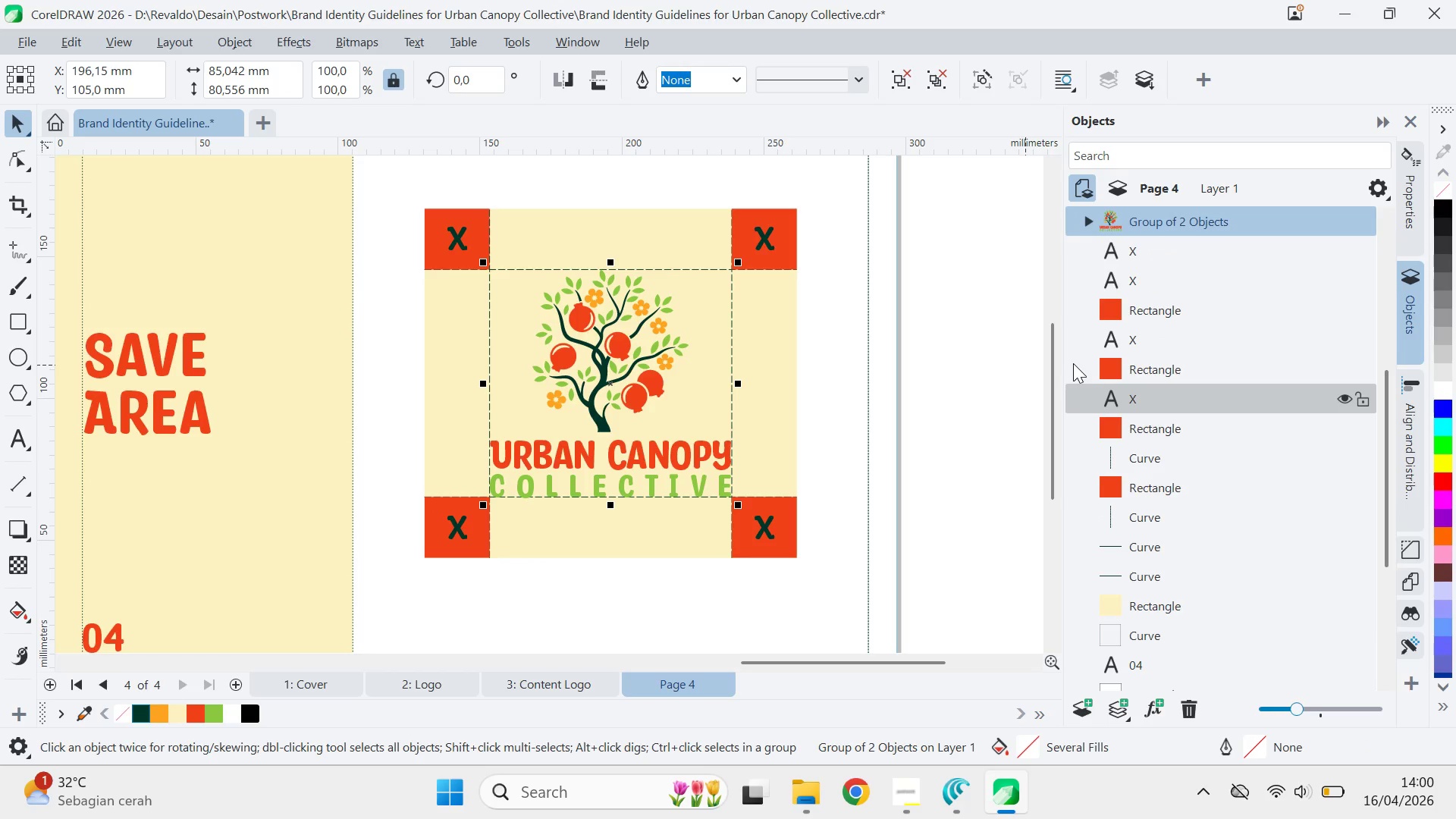 
key(Control+PageUp)
 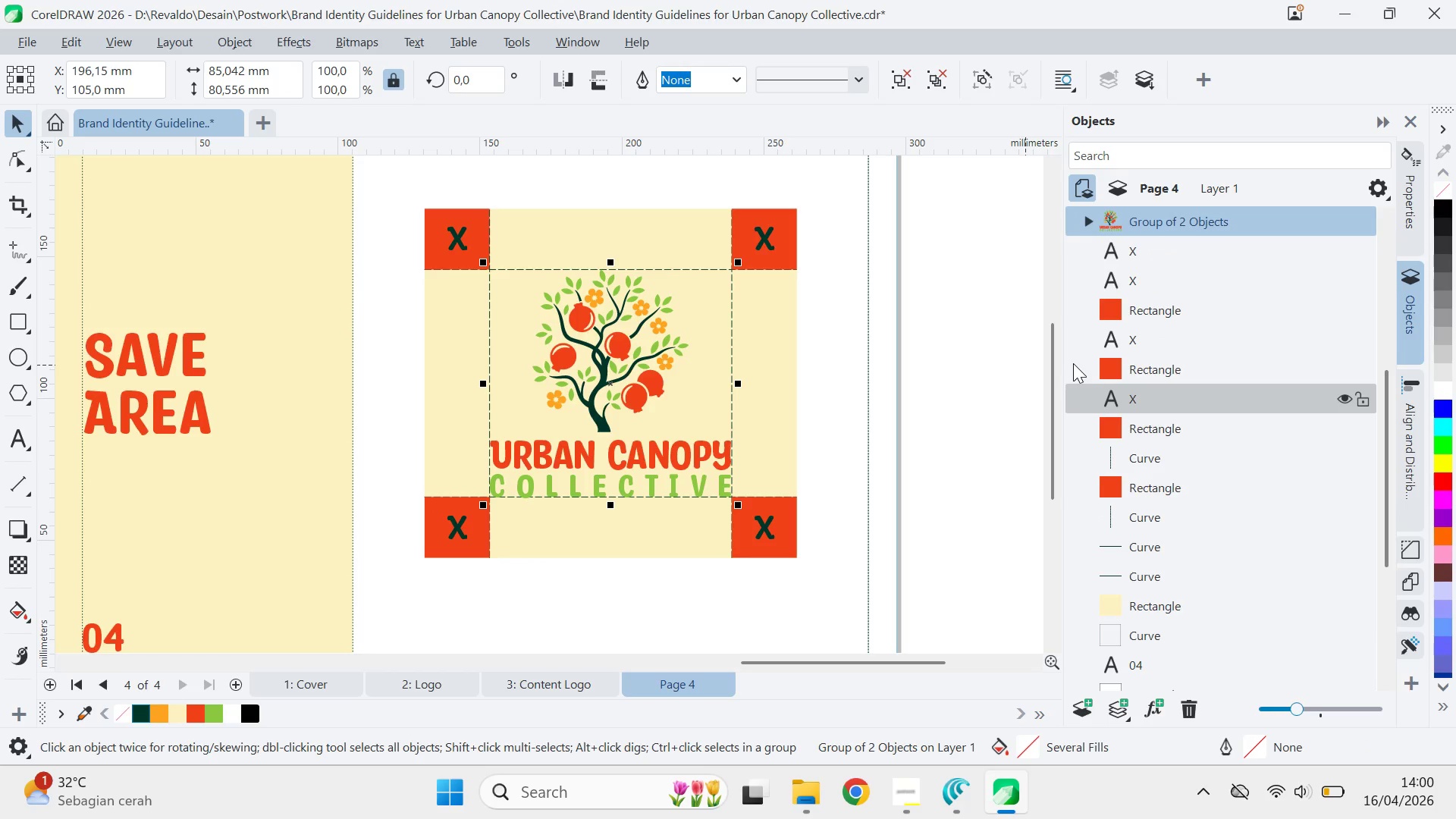 
key(Control+PageUp)
 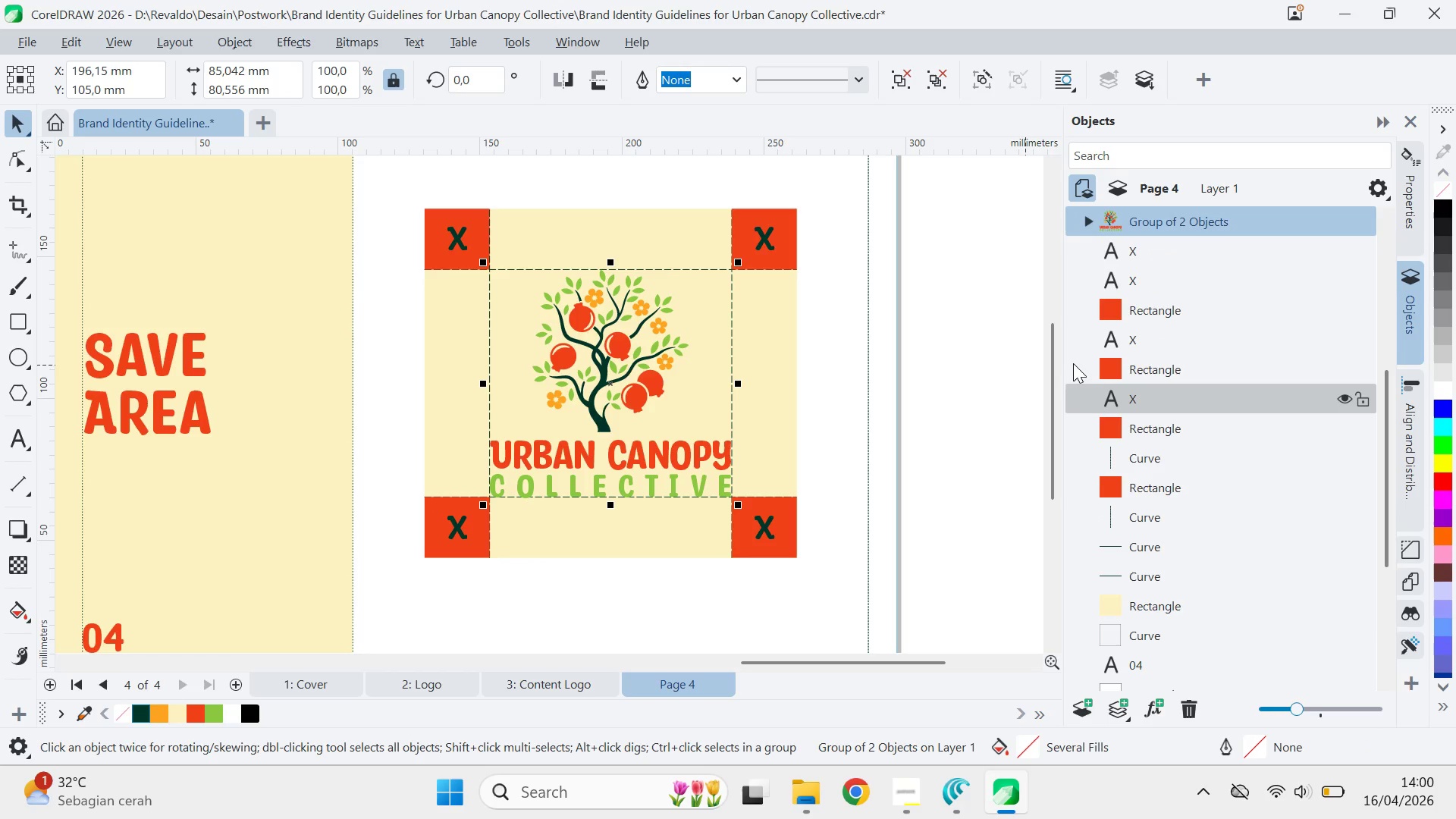 
key(Control+PageUp)
 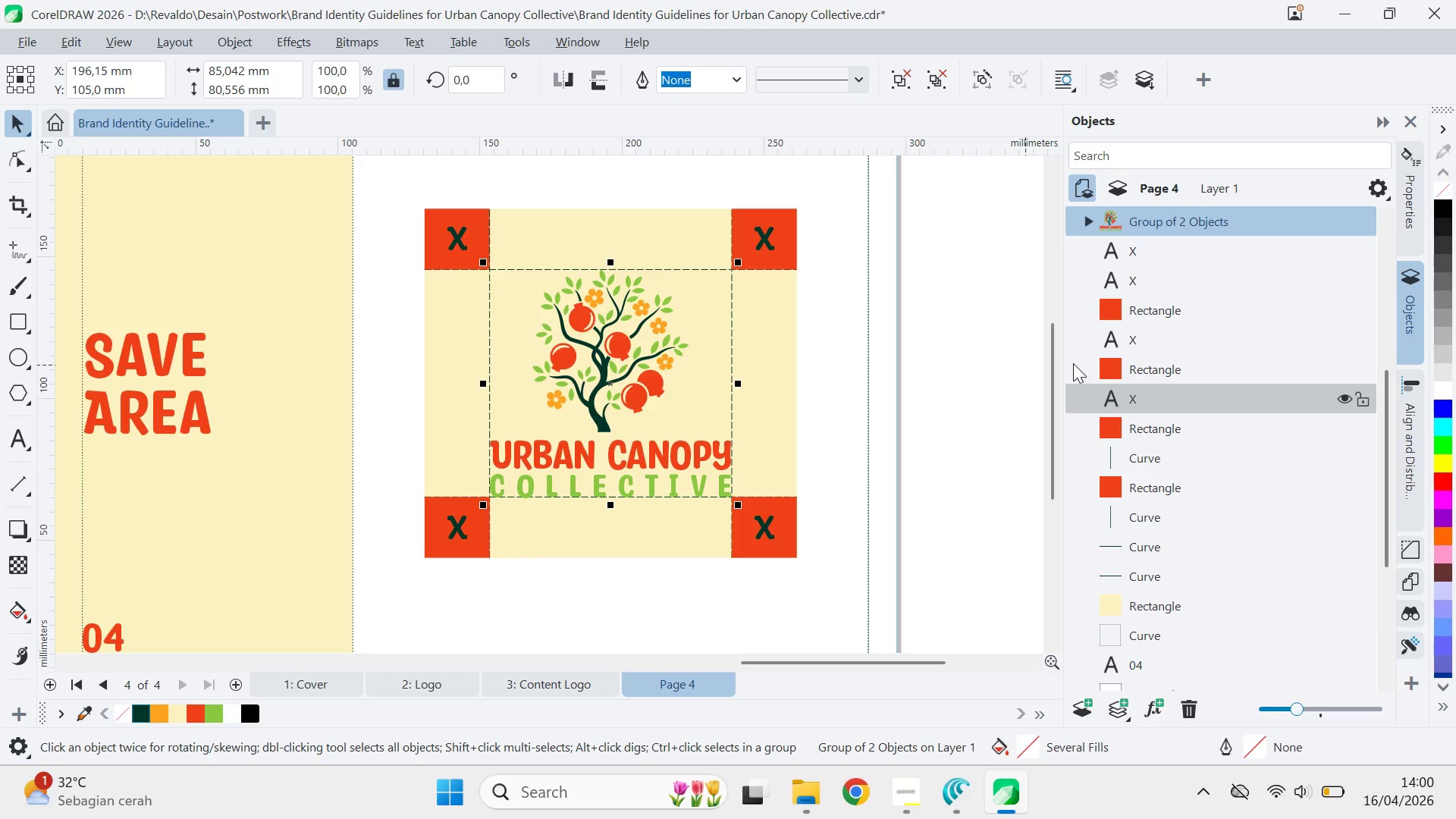 
key(Control+PageUp)
 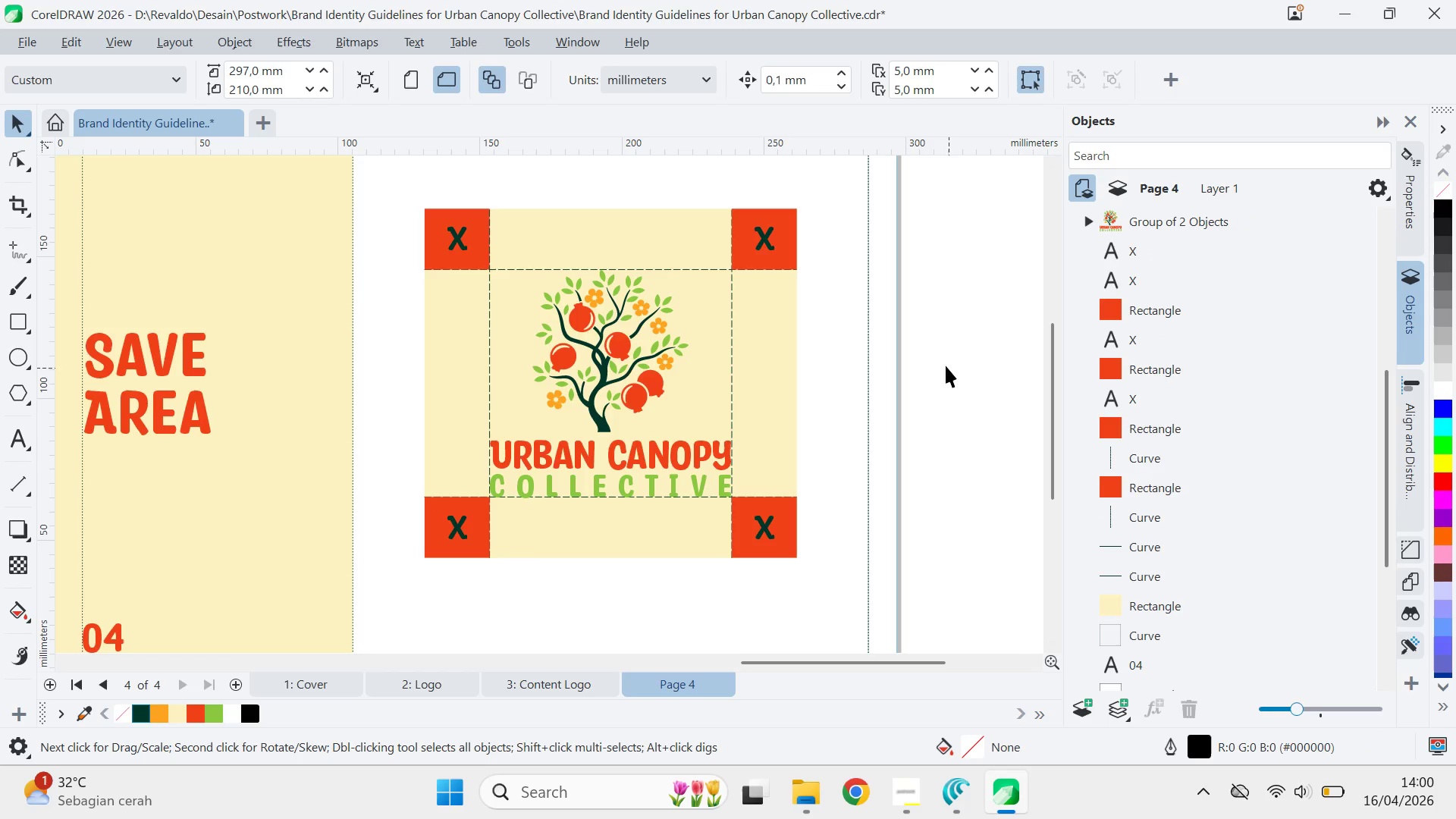 
key(Alt+AltLeft)
 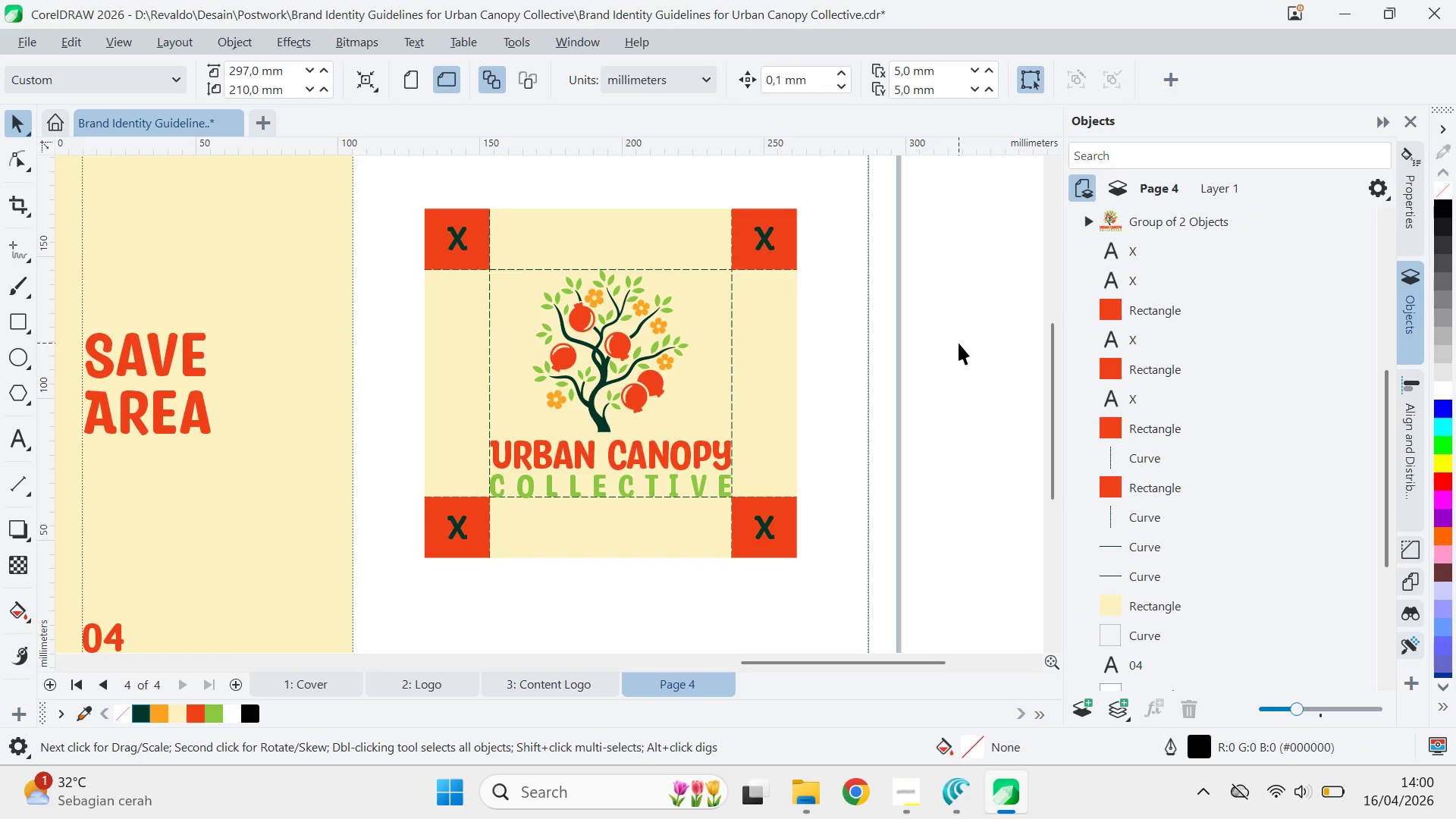 
key(Alt+Tab)
 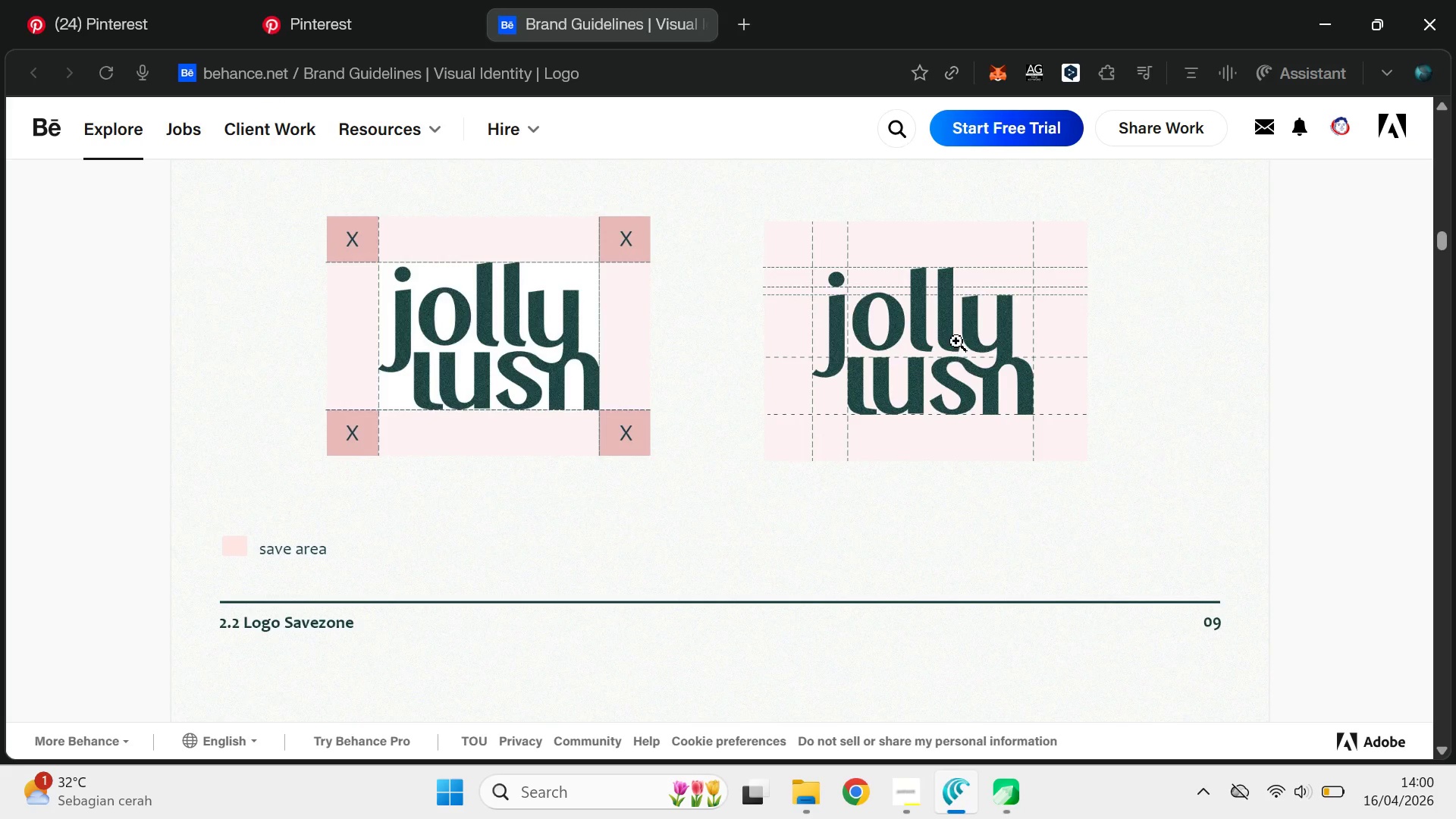 
key(Alt+AltLeft)
 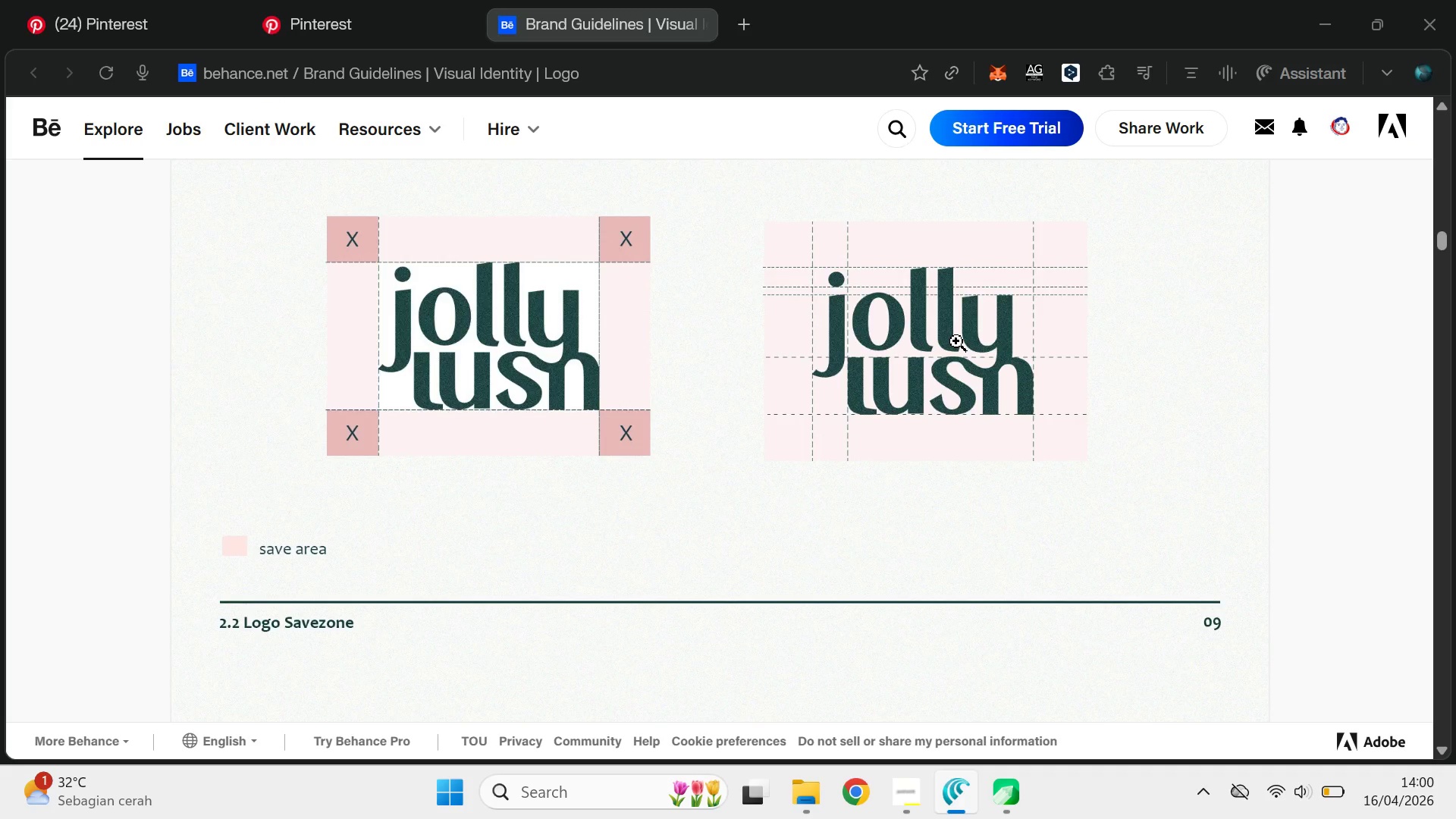 
key(Alt+Tab)
 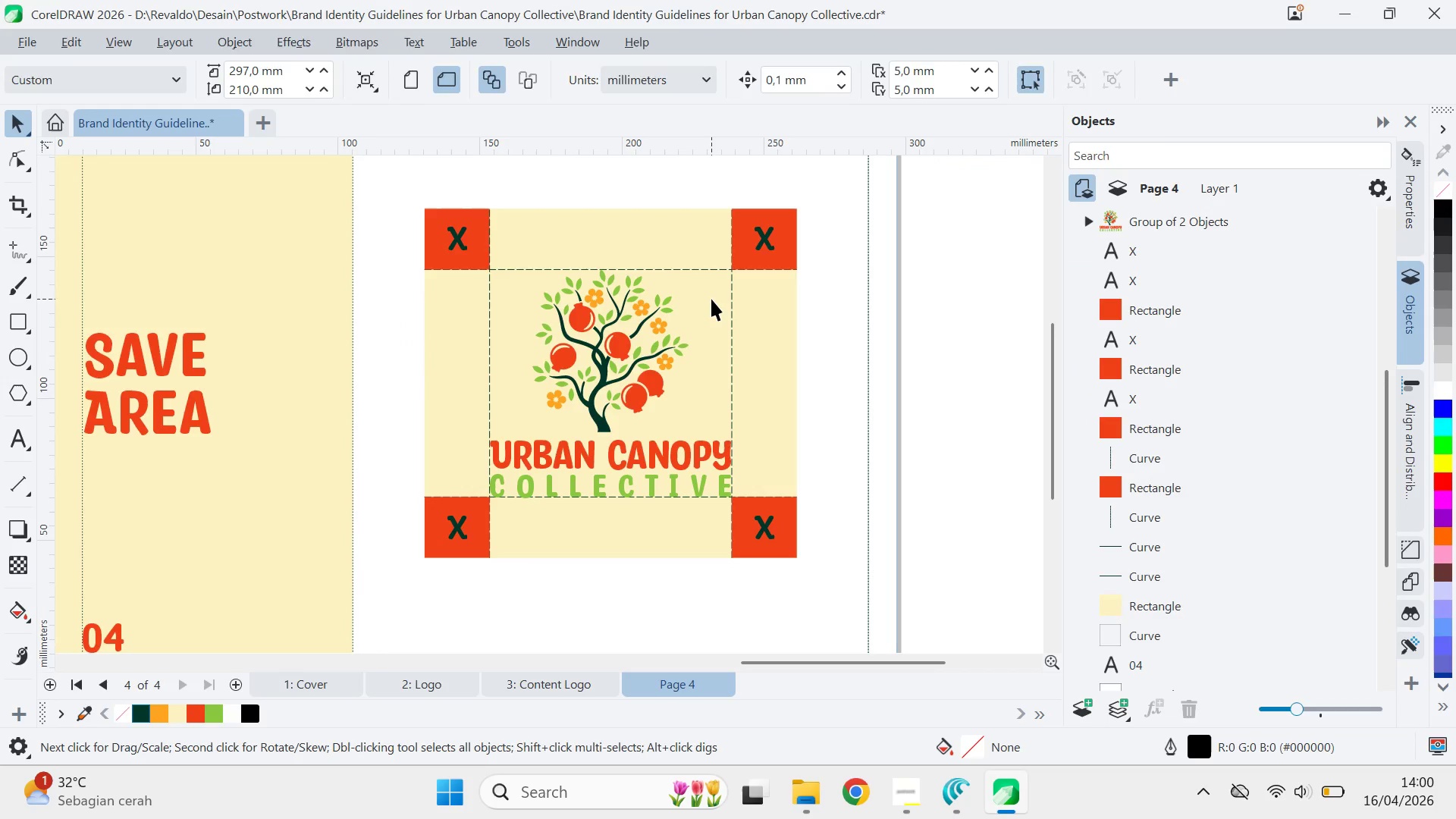 
left_click([711, 298])
 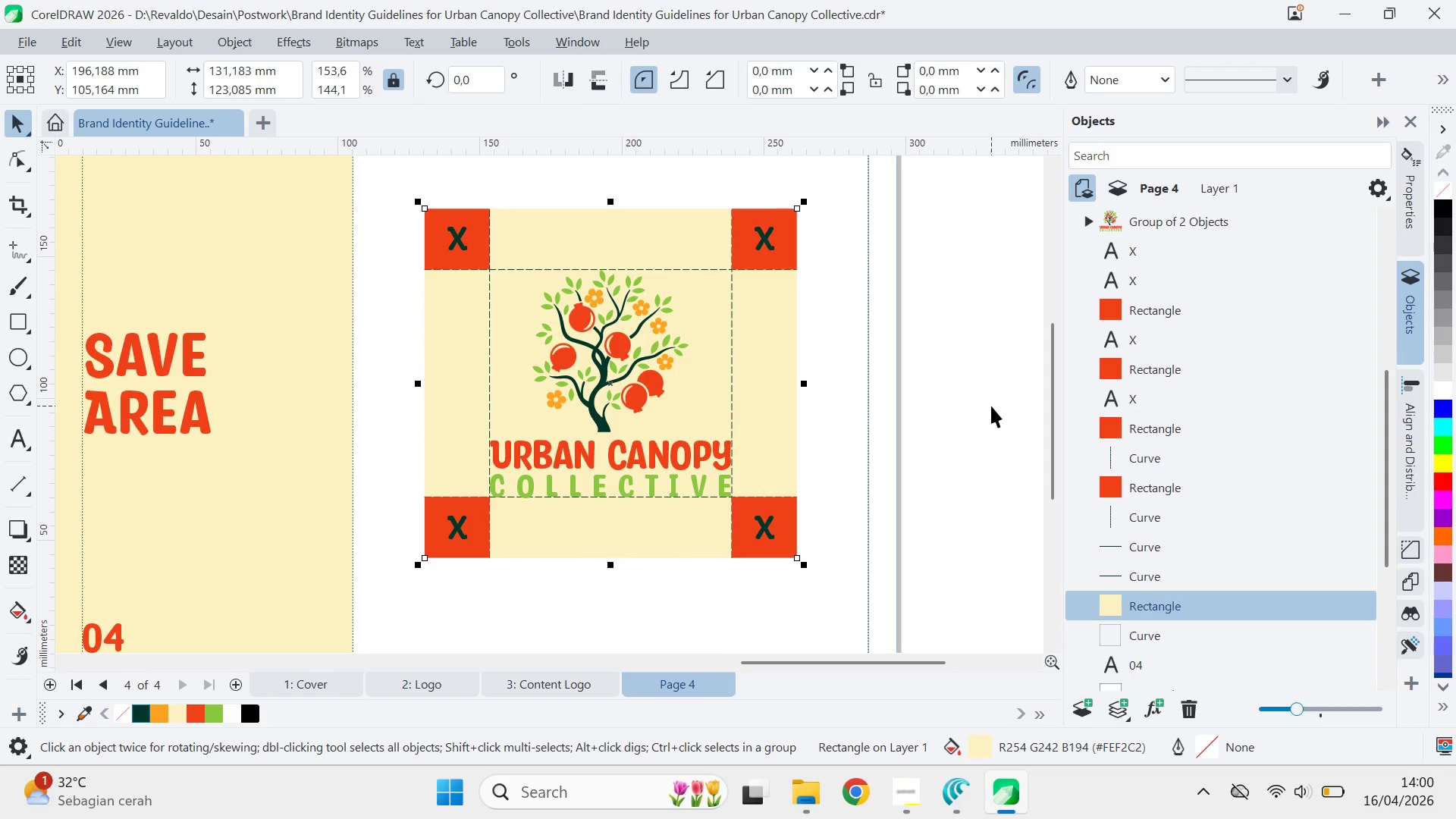 
left_click([1158, 636])
 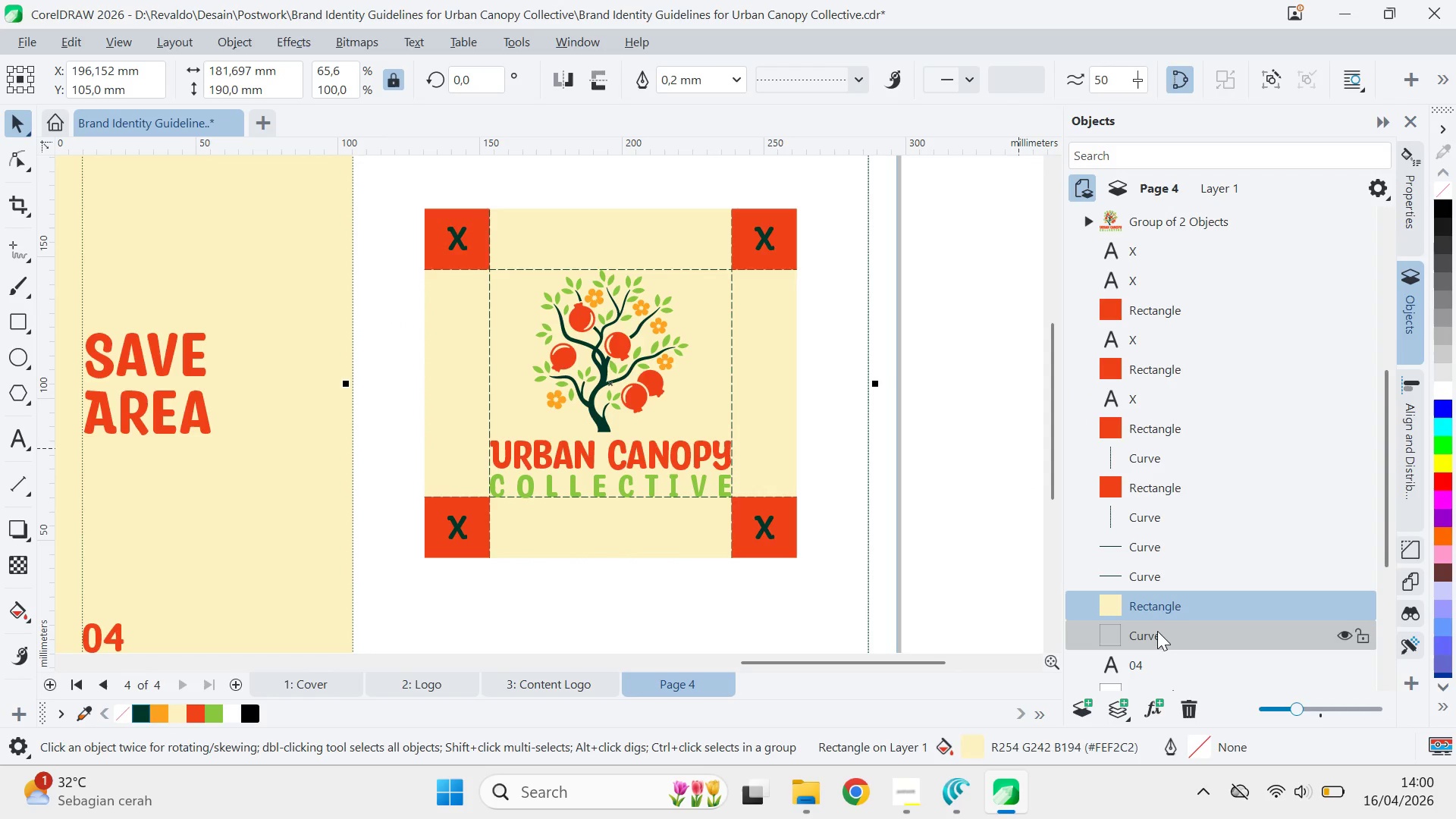 
key(Control+ControlLeft)
 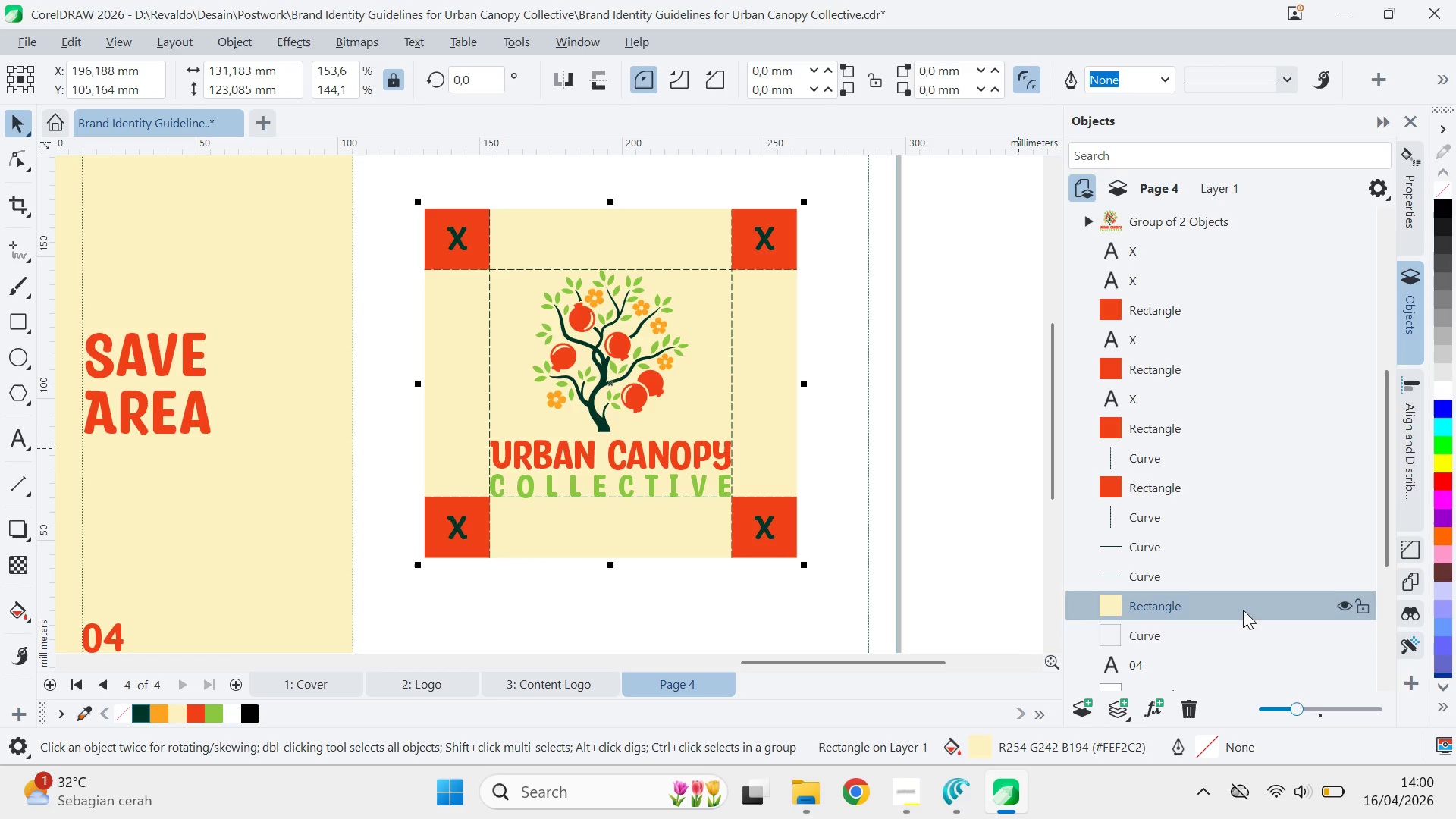 
left_click([1207, 657])
 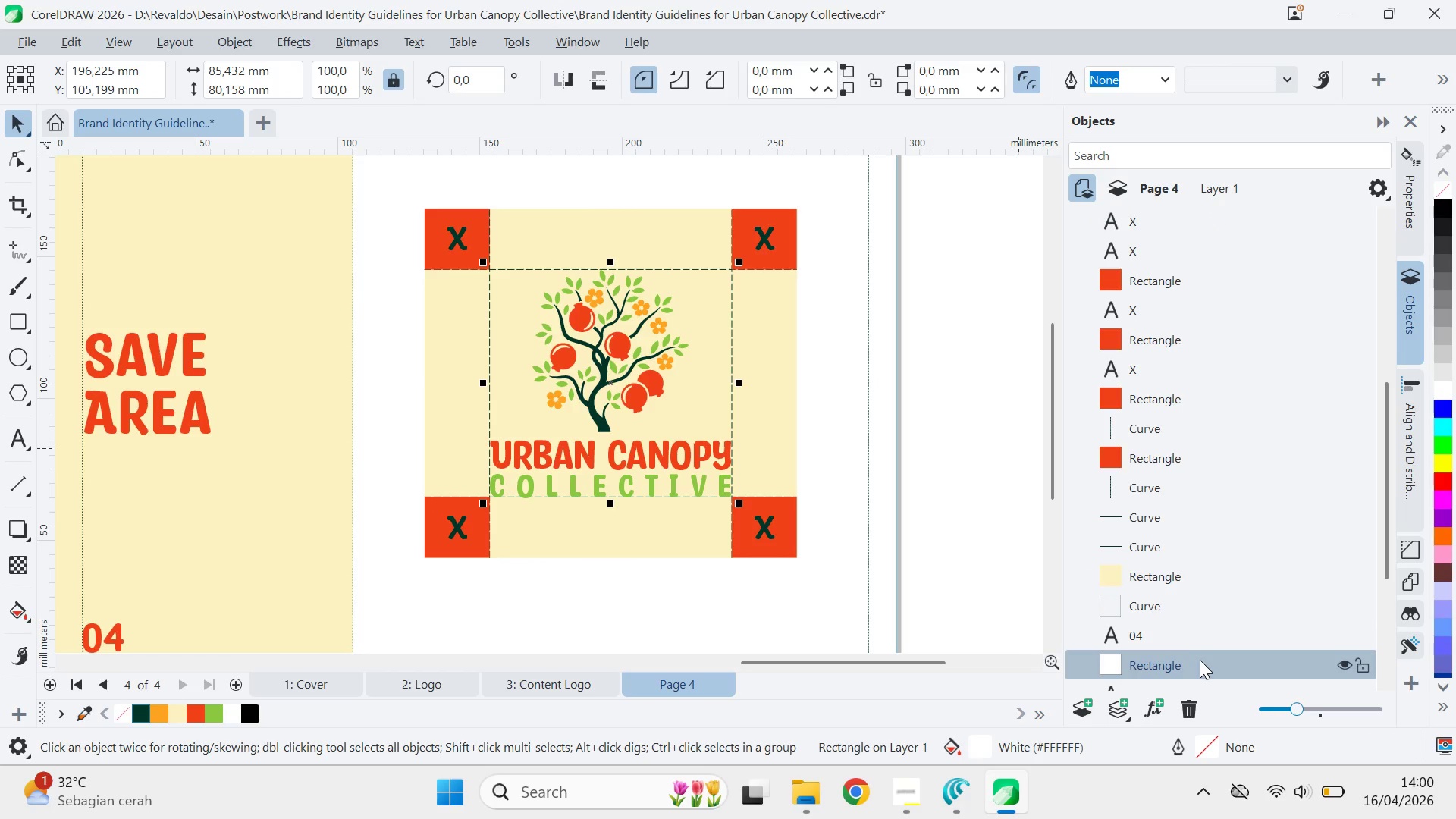 
scroll: coordinate [1224, 648], scroll_direction: down, amount: 1.0
 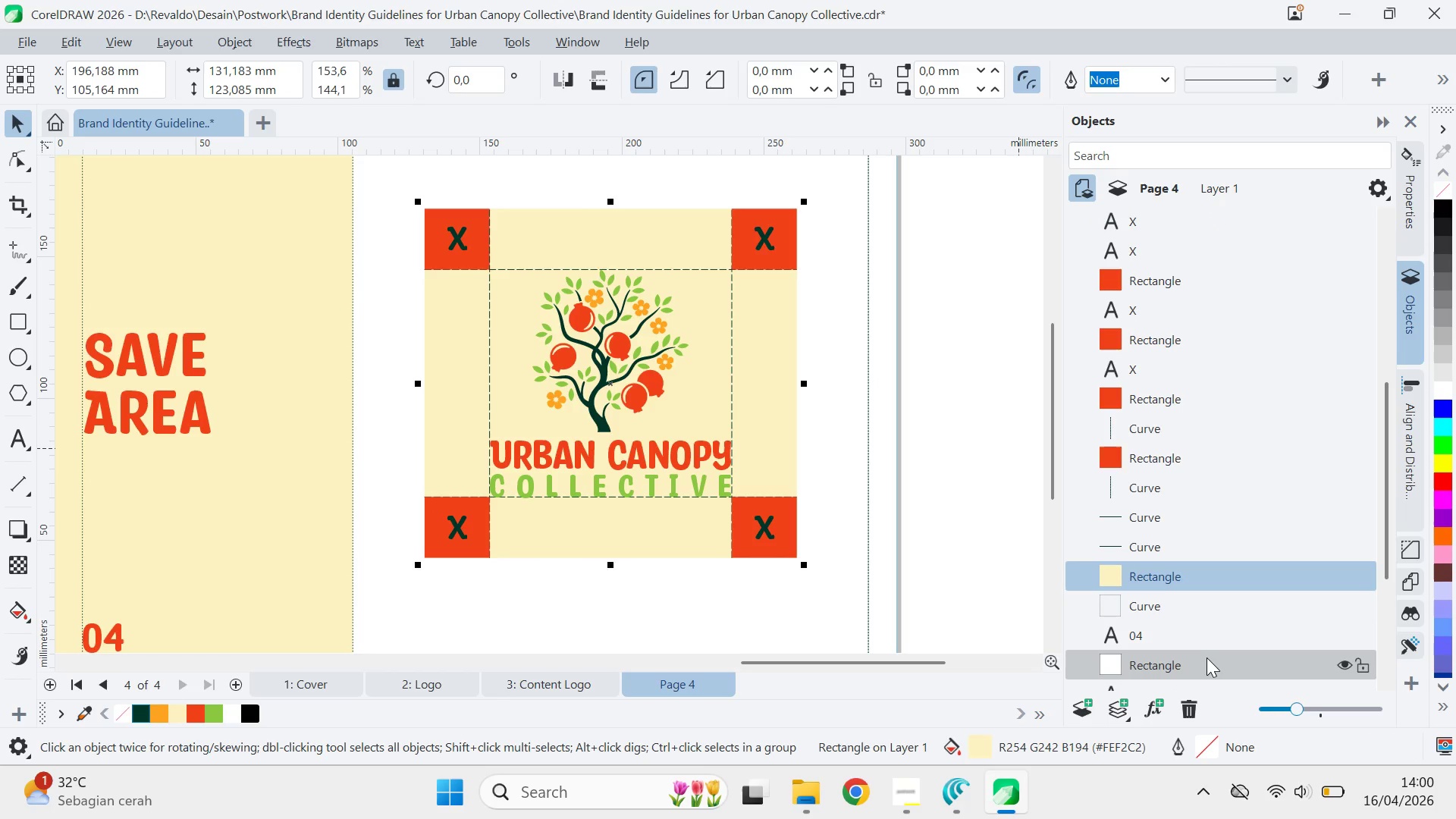 
key(Control+PageUp)
 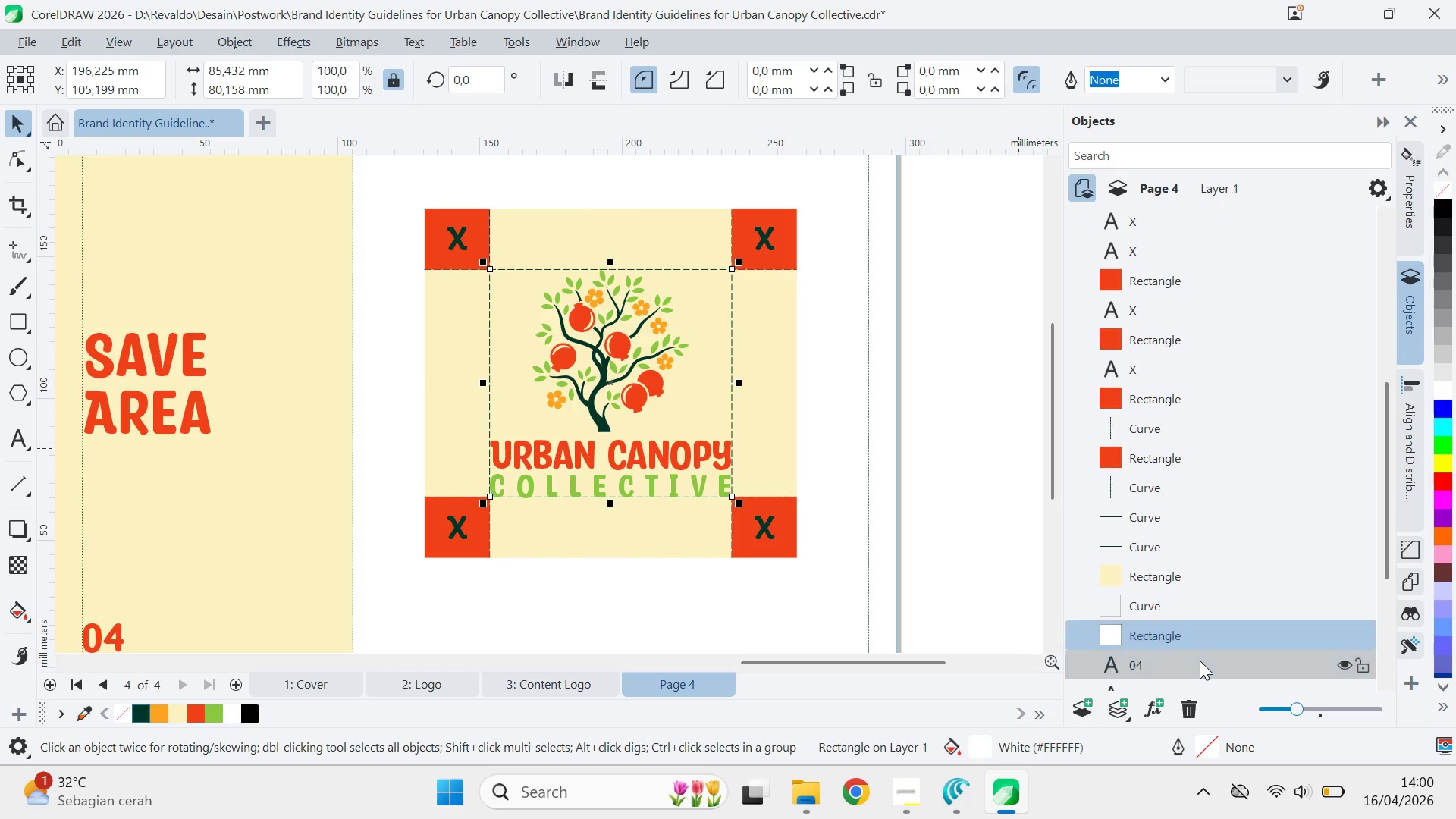 
key(Control+PageUp)
 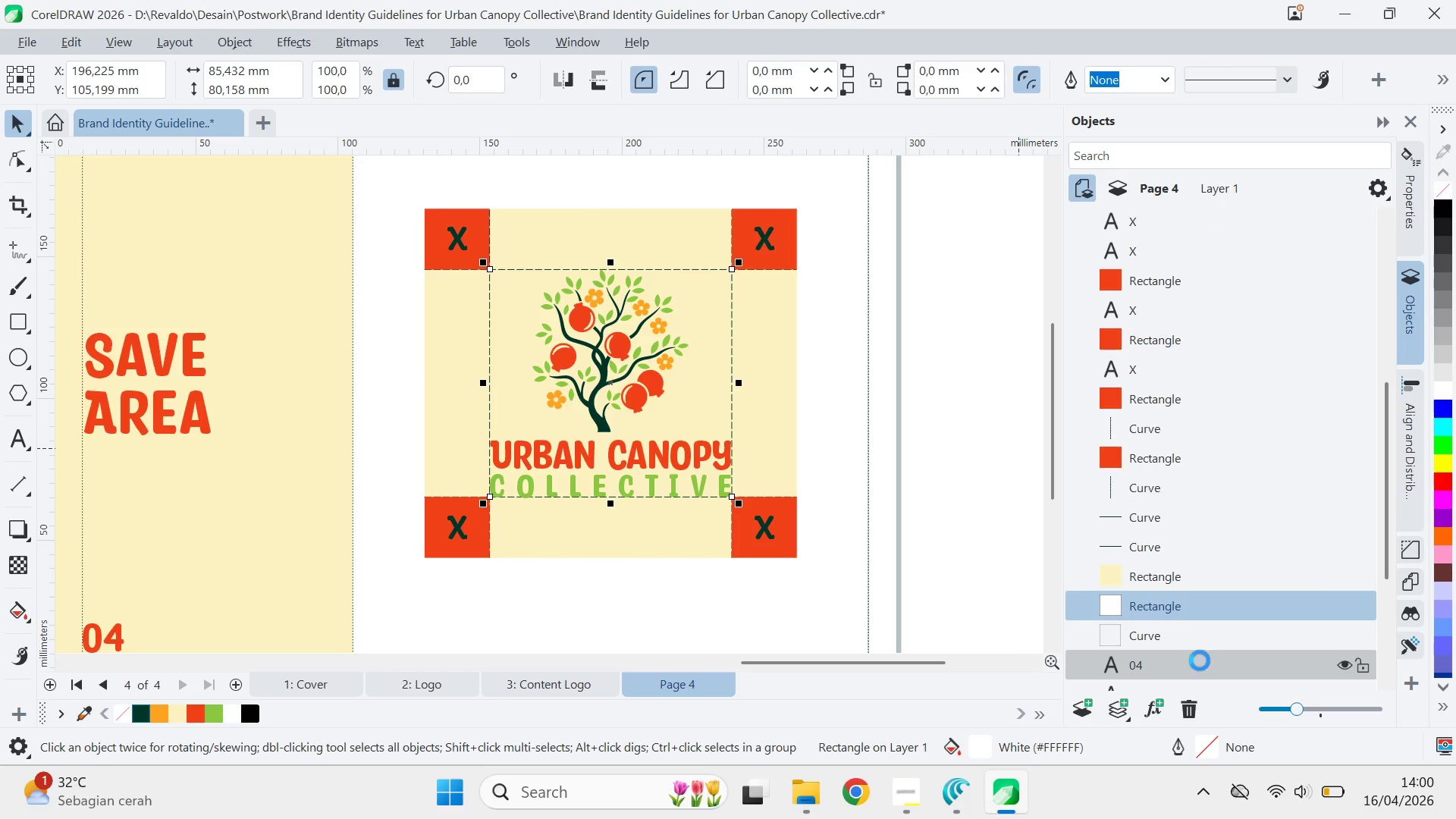 
key(Control+PageUp)
 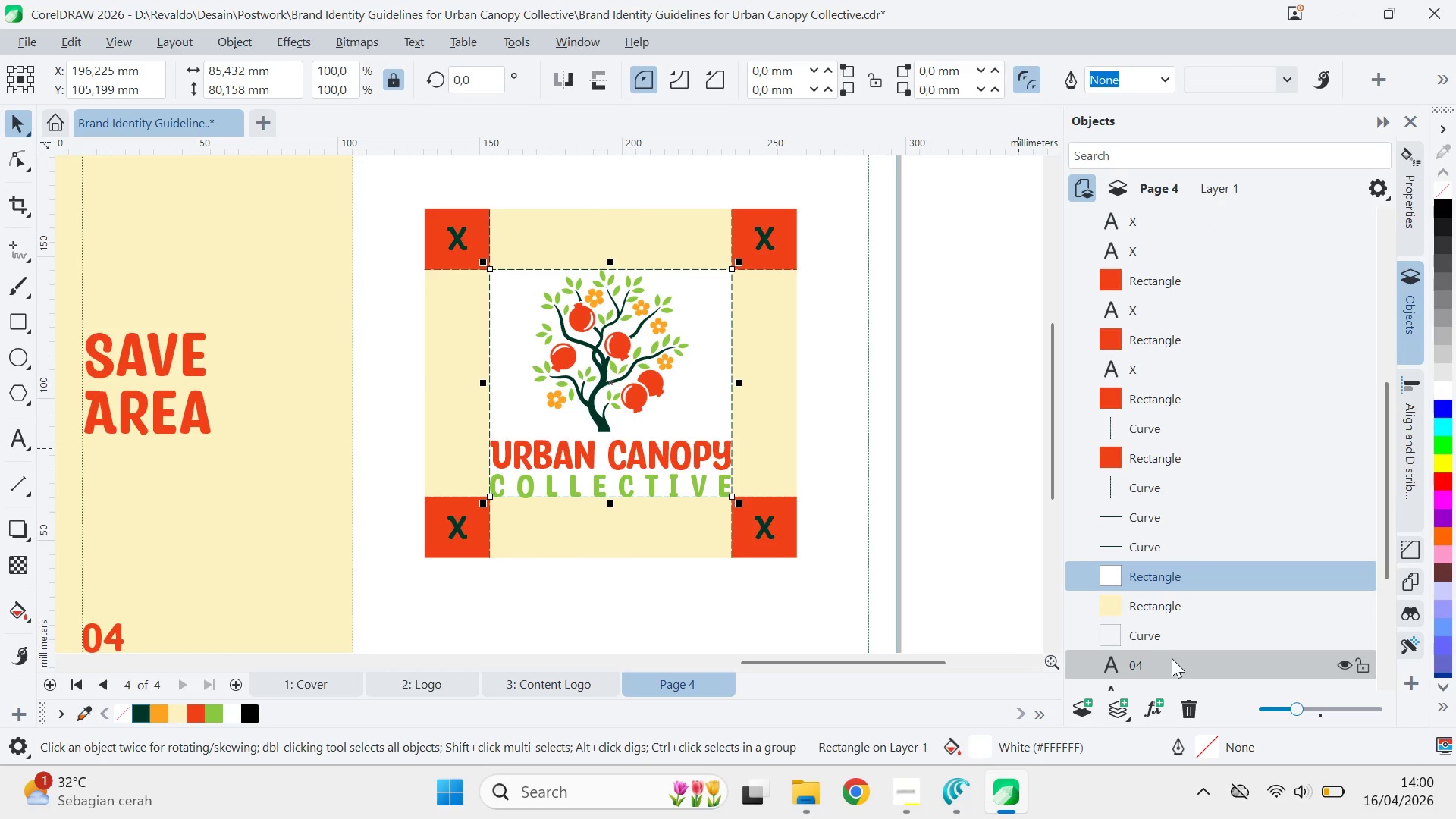 
hold_key(key=ShiftLeft, duration=1.11)
left_click([1156, 610])
 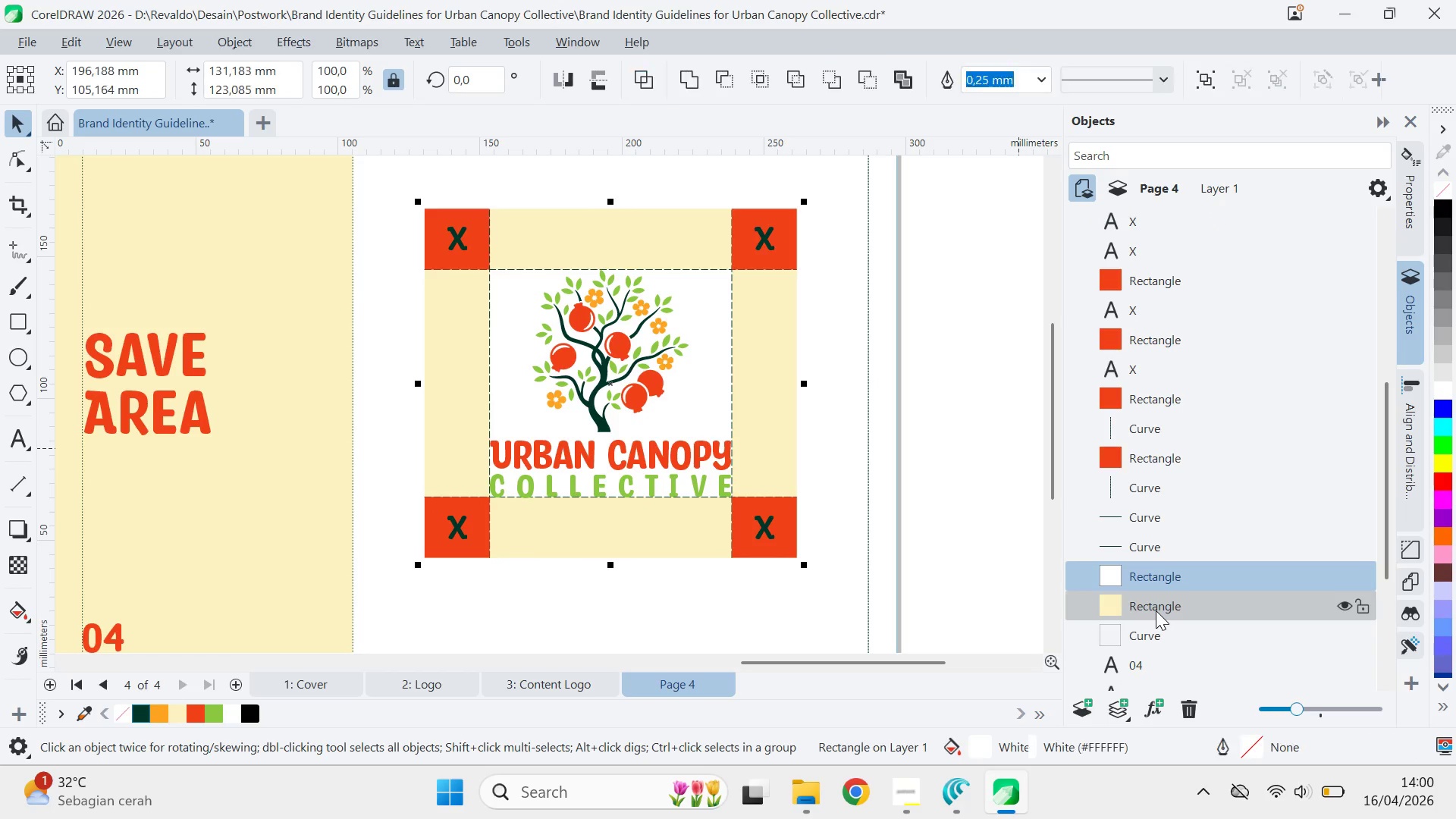 
hold_key(key=ShiftLeft, duration=9.05)
 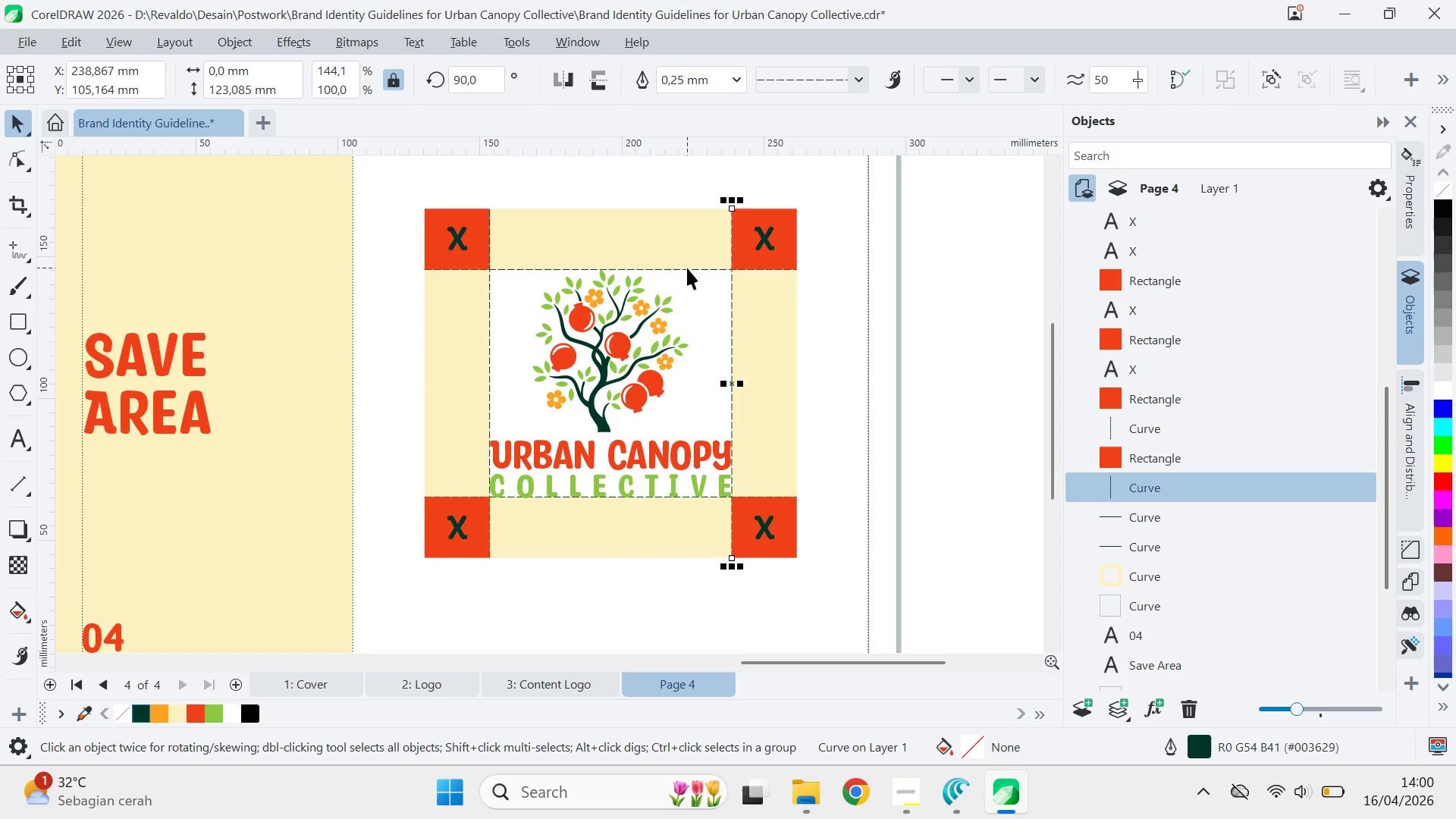 
key(Delete)
 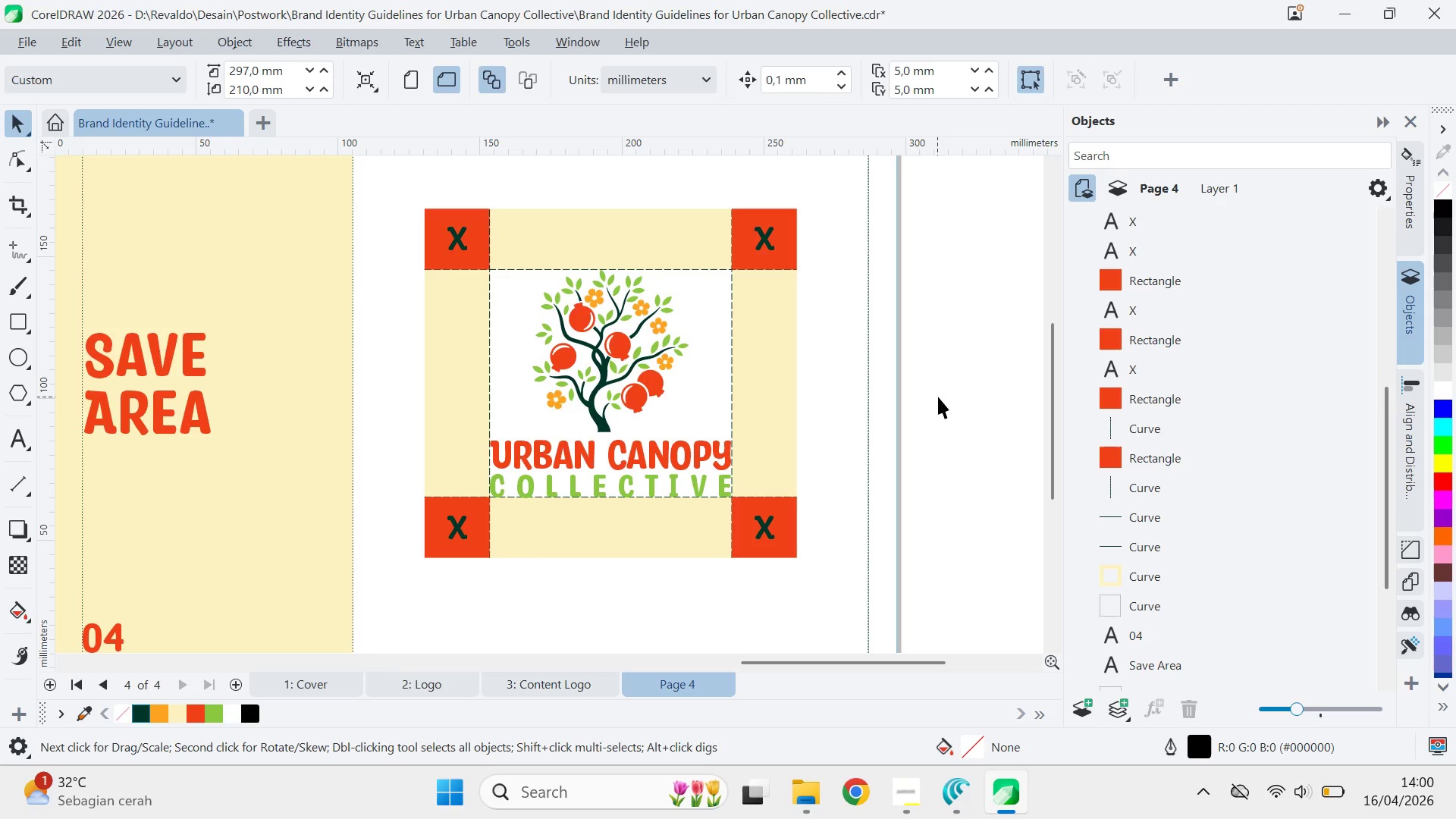 
key(Alt+AltLeft)
 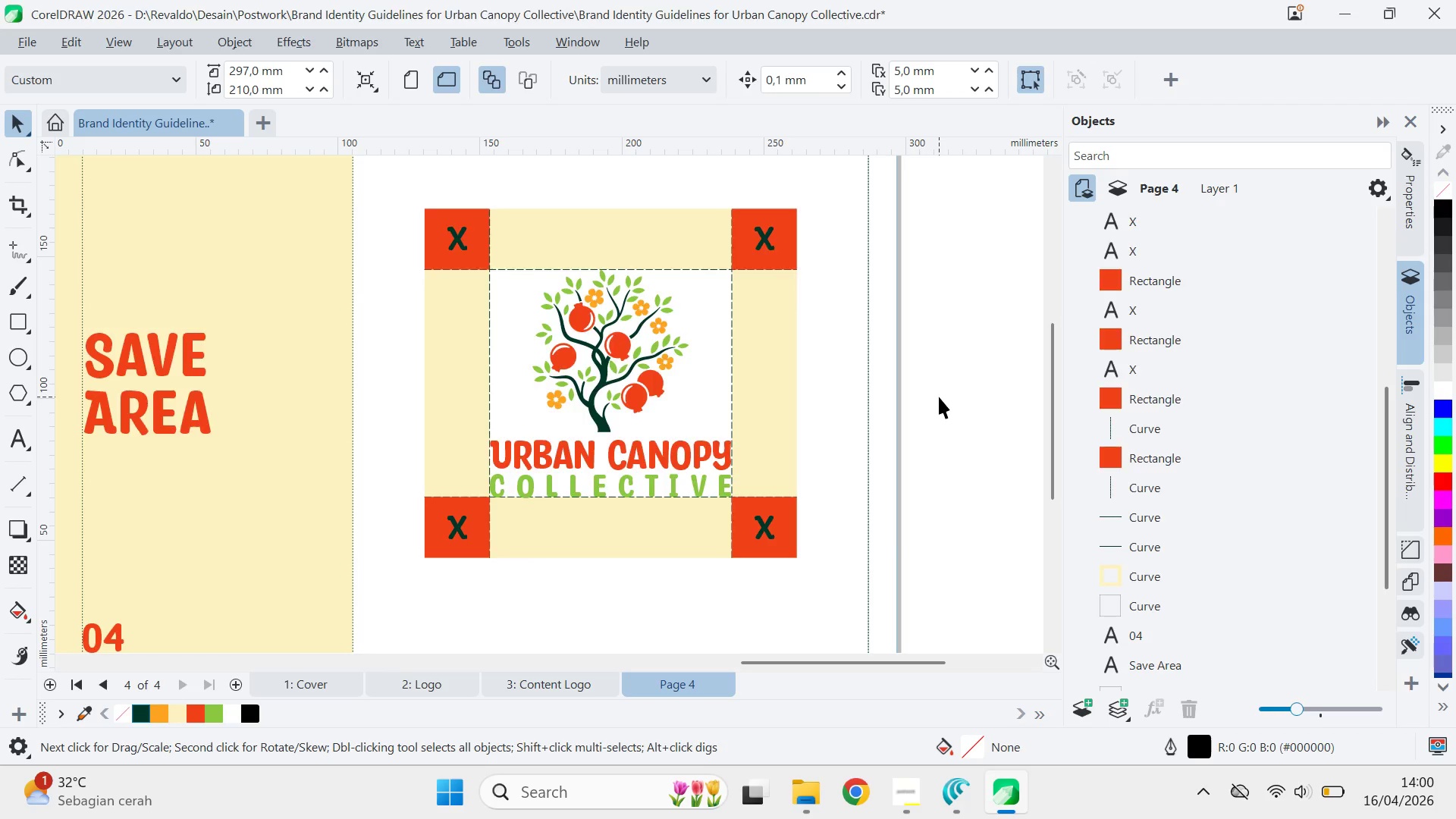 
key(Alt+Tab)
 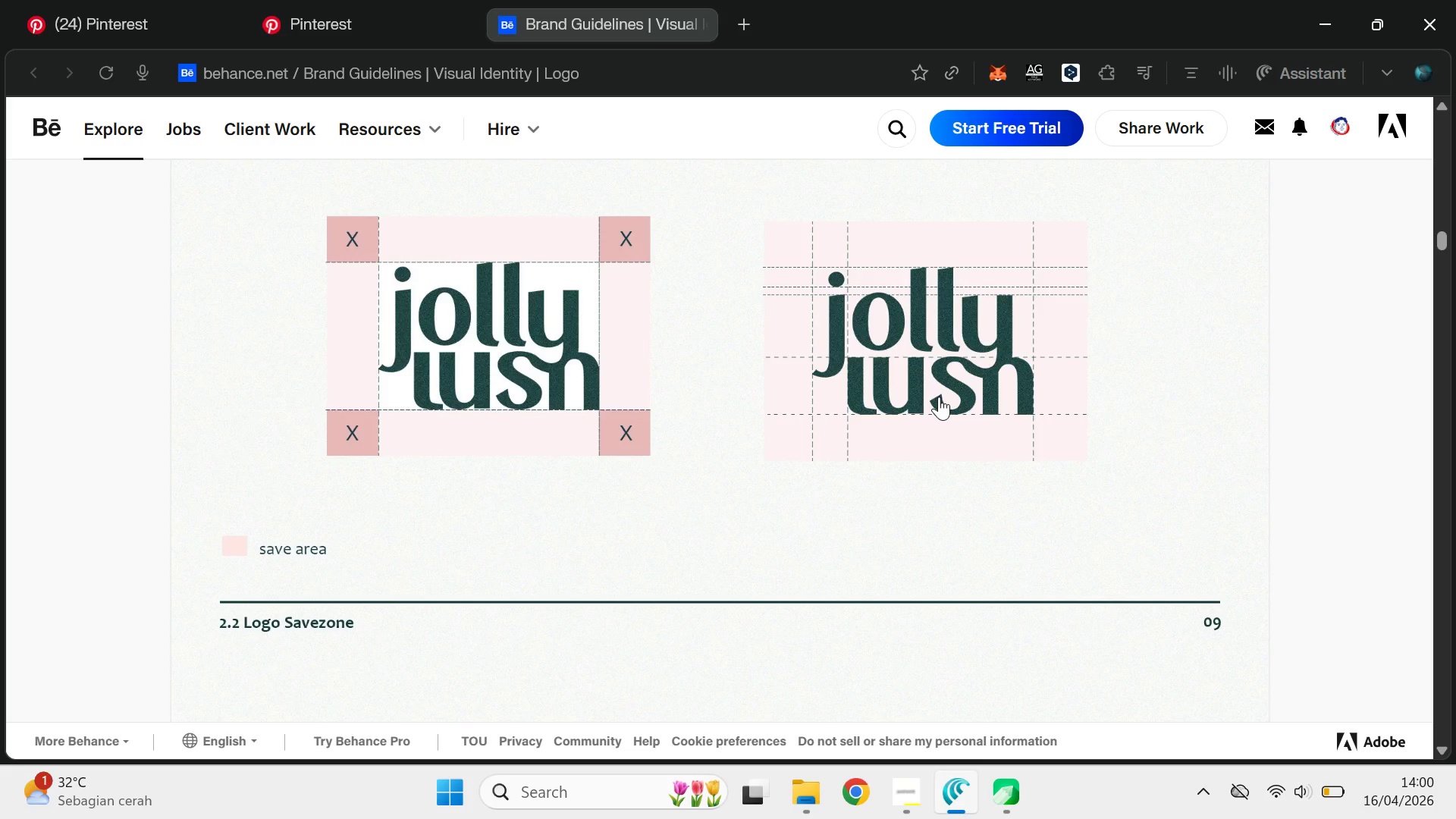 
key(Alt+AltLeft)
 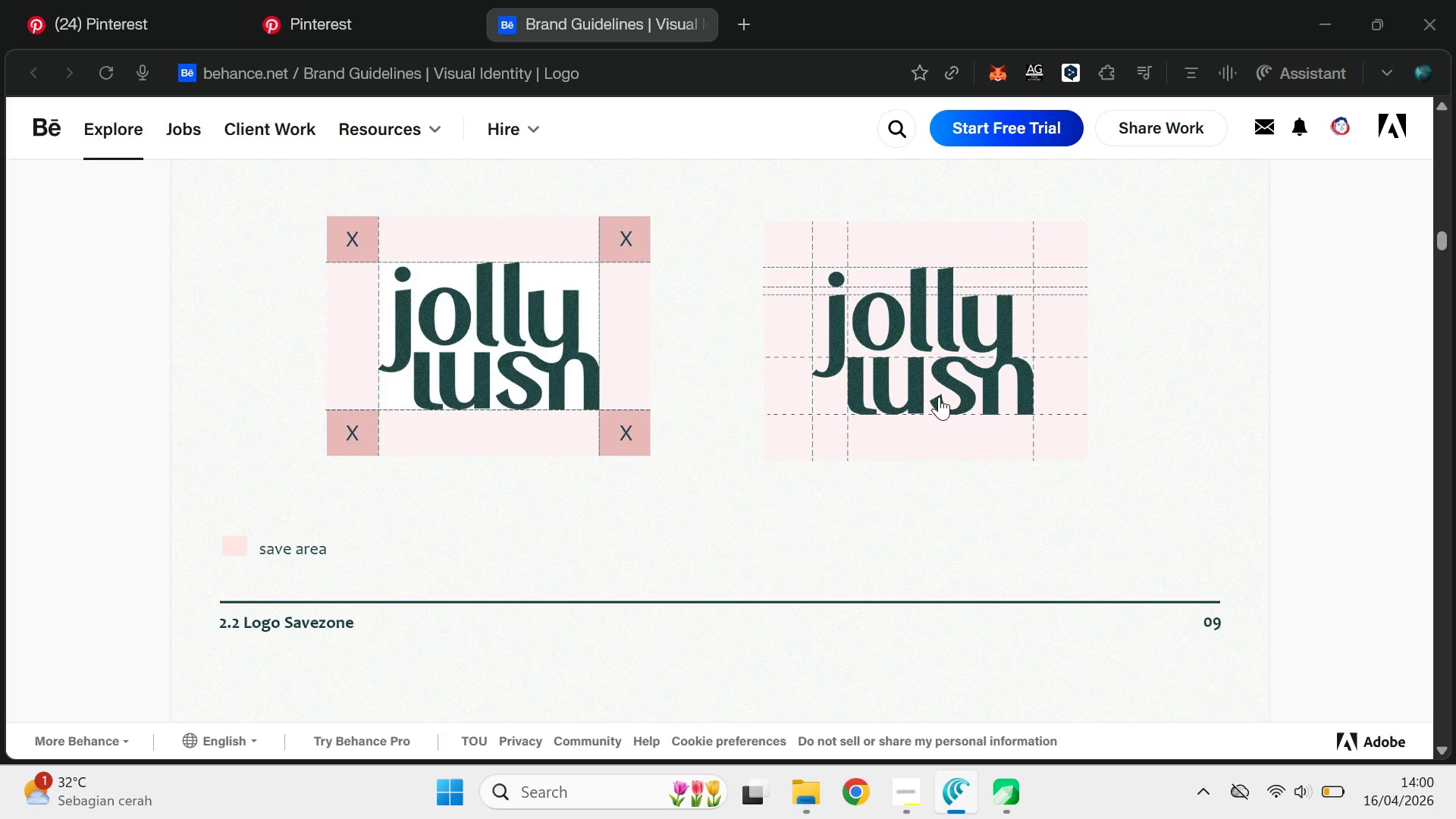 
key(Alt+Tab)
 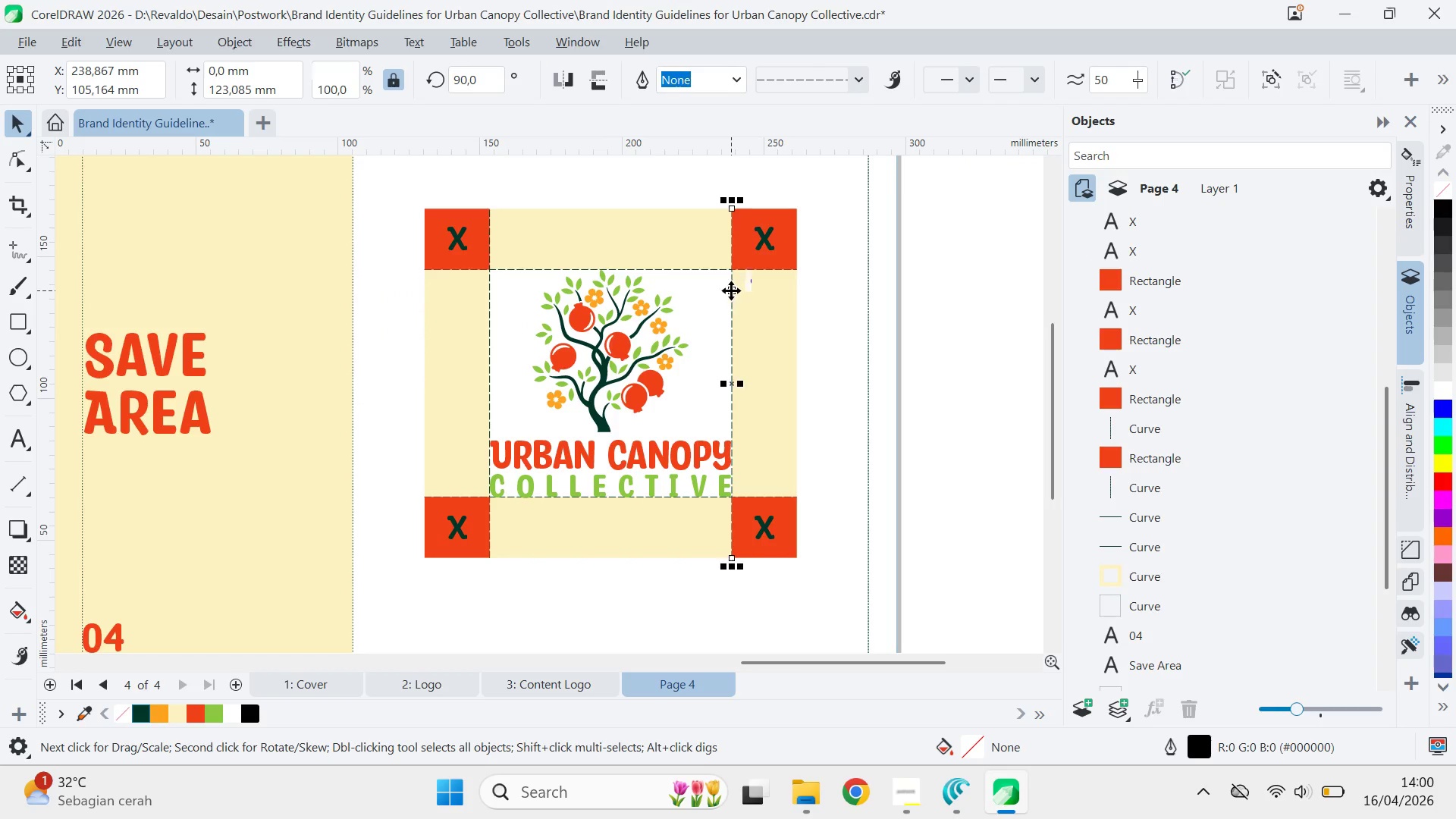 
hold_key(key=ShiftLeft, duration=1.5)
left_click([689, 268])
 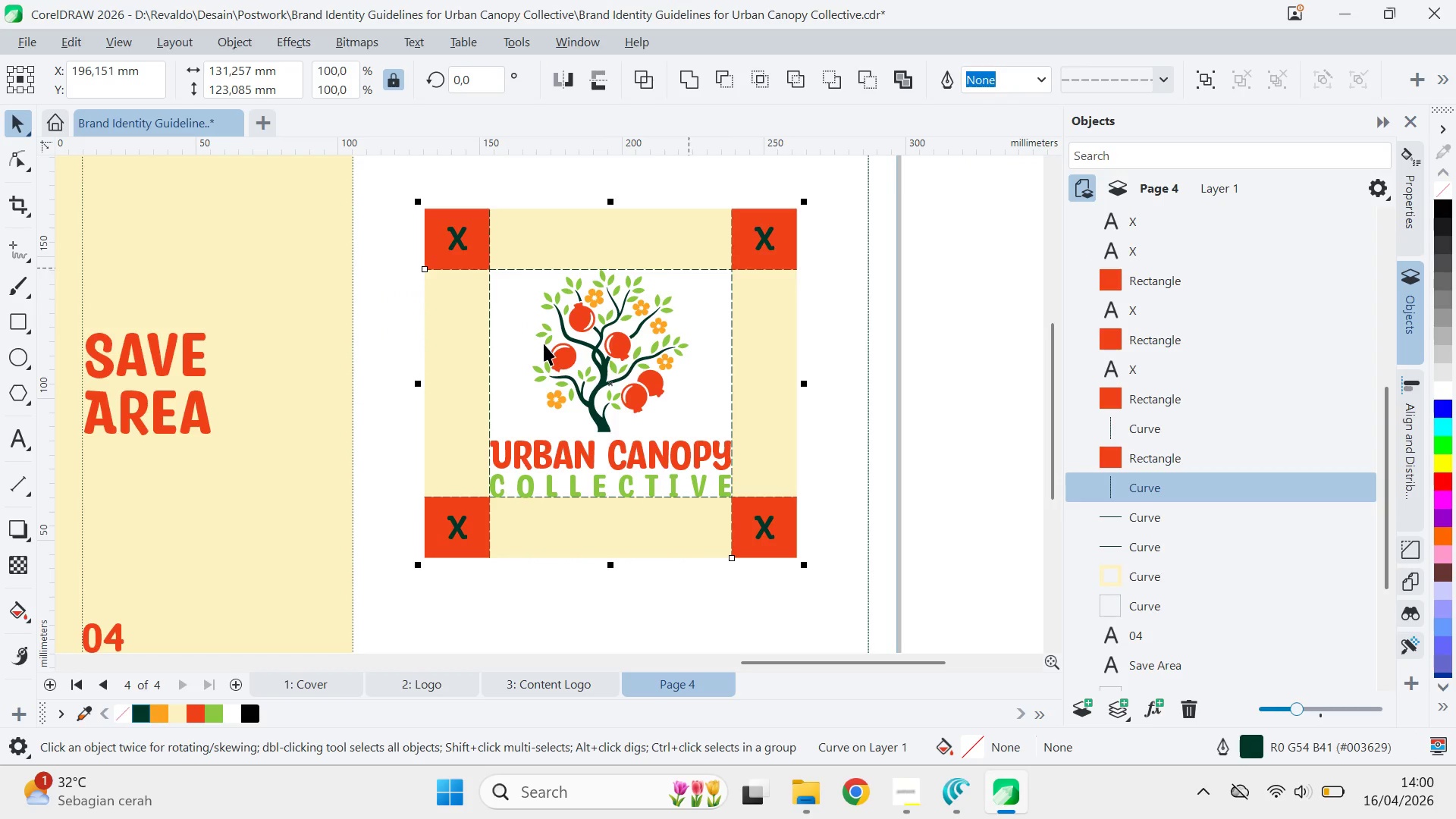 
key(Shift+ShiftLeft)
 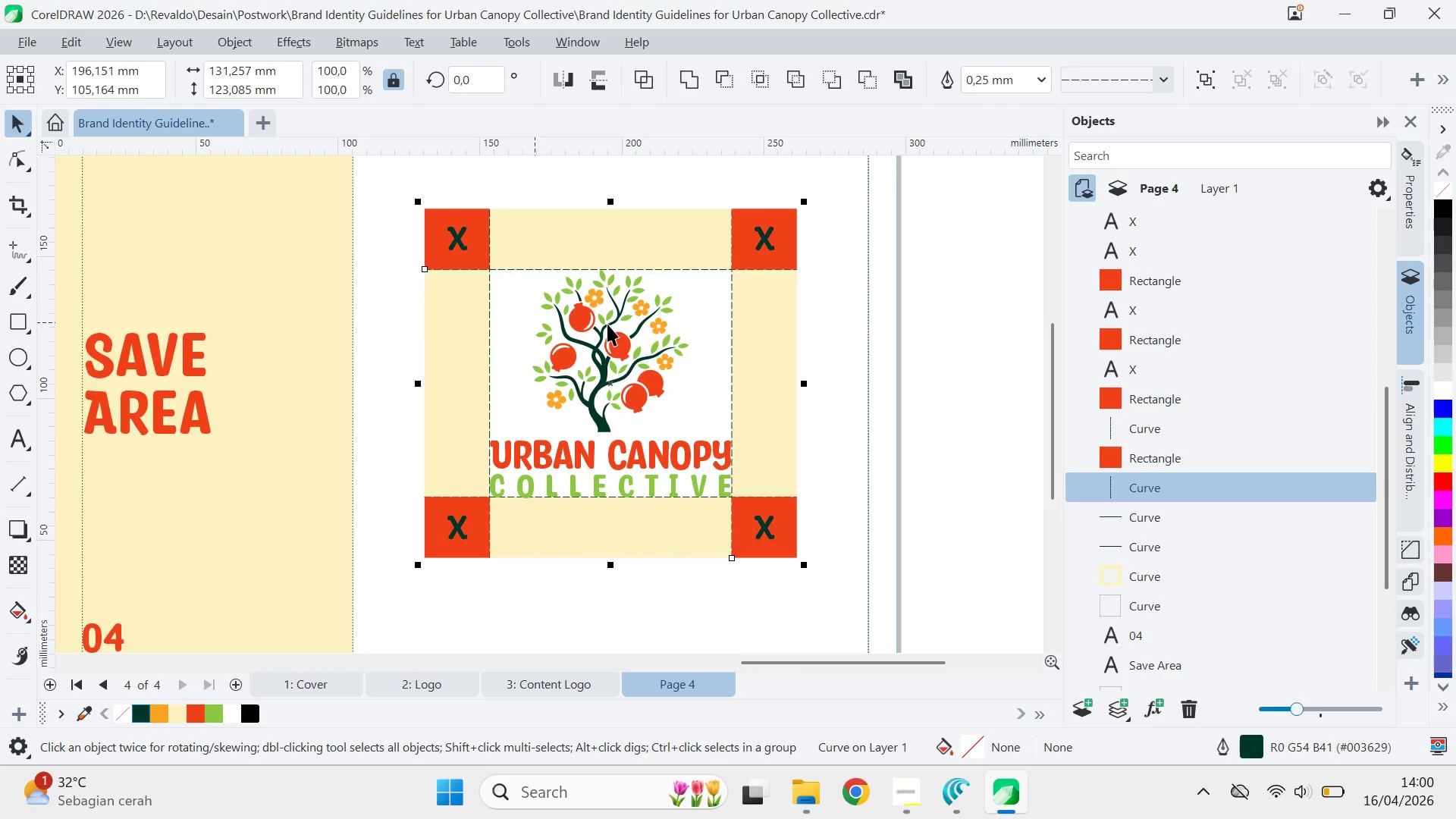 
key(Shift+ShiftLeft)
 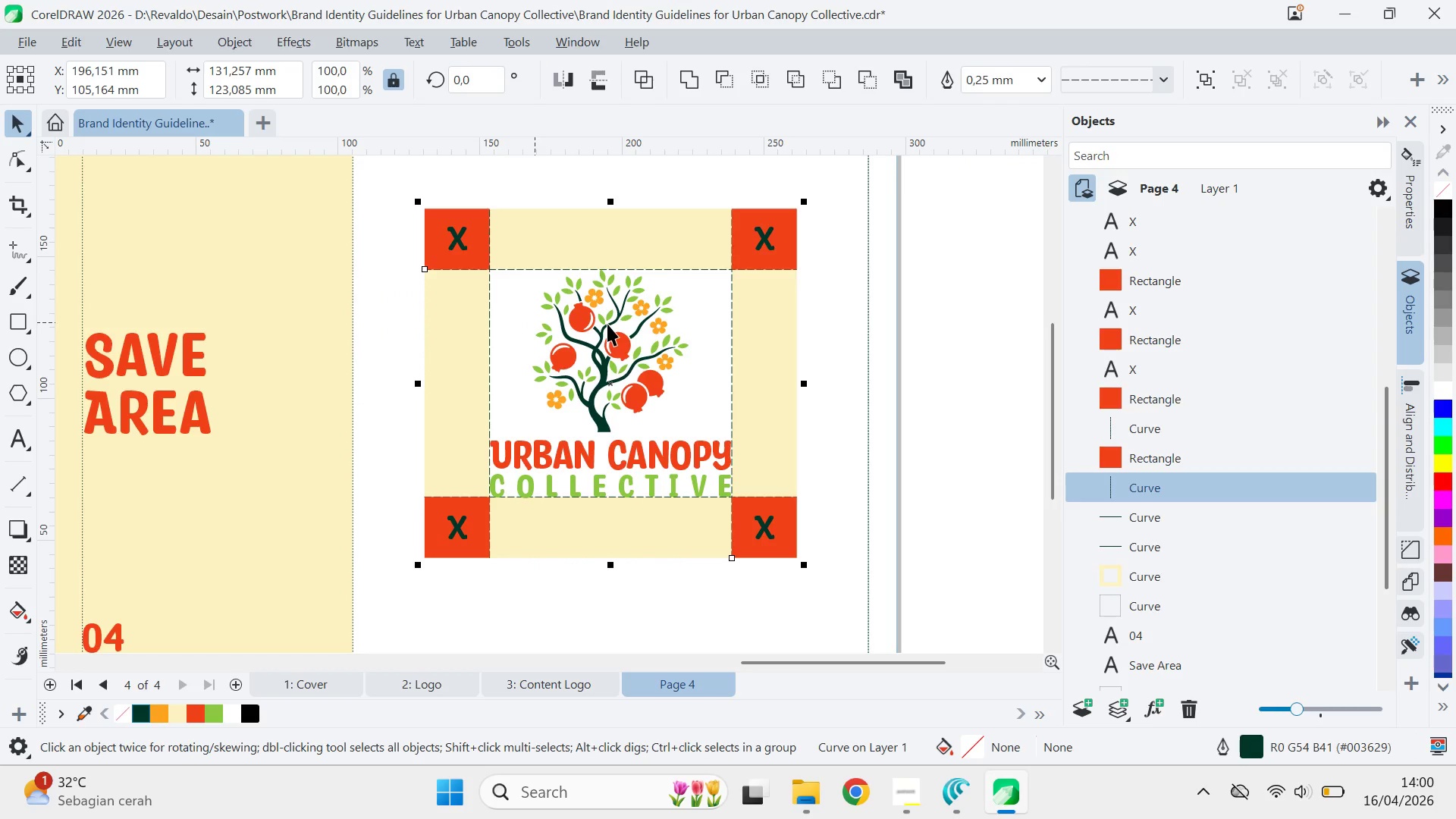 
key(Shift+ShiftLeft)
 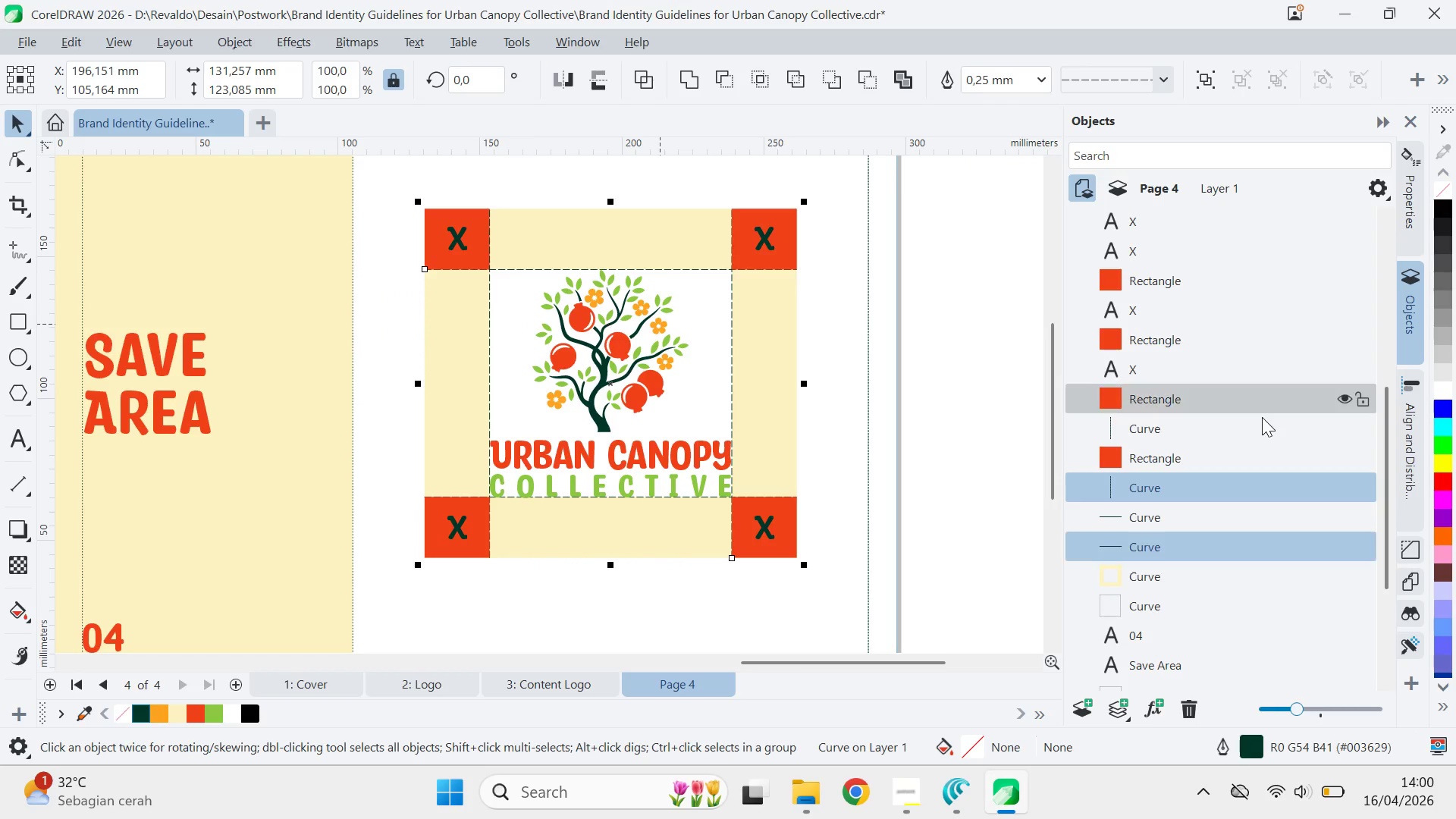 
key(Shift+ShiftLeft)
 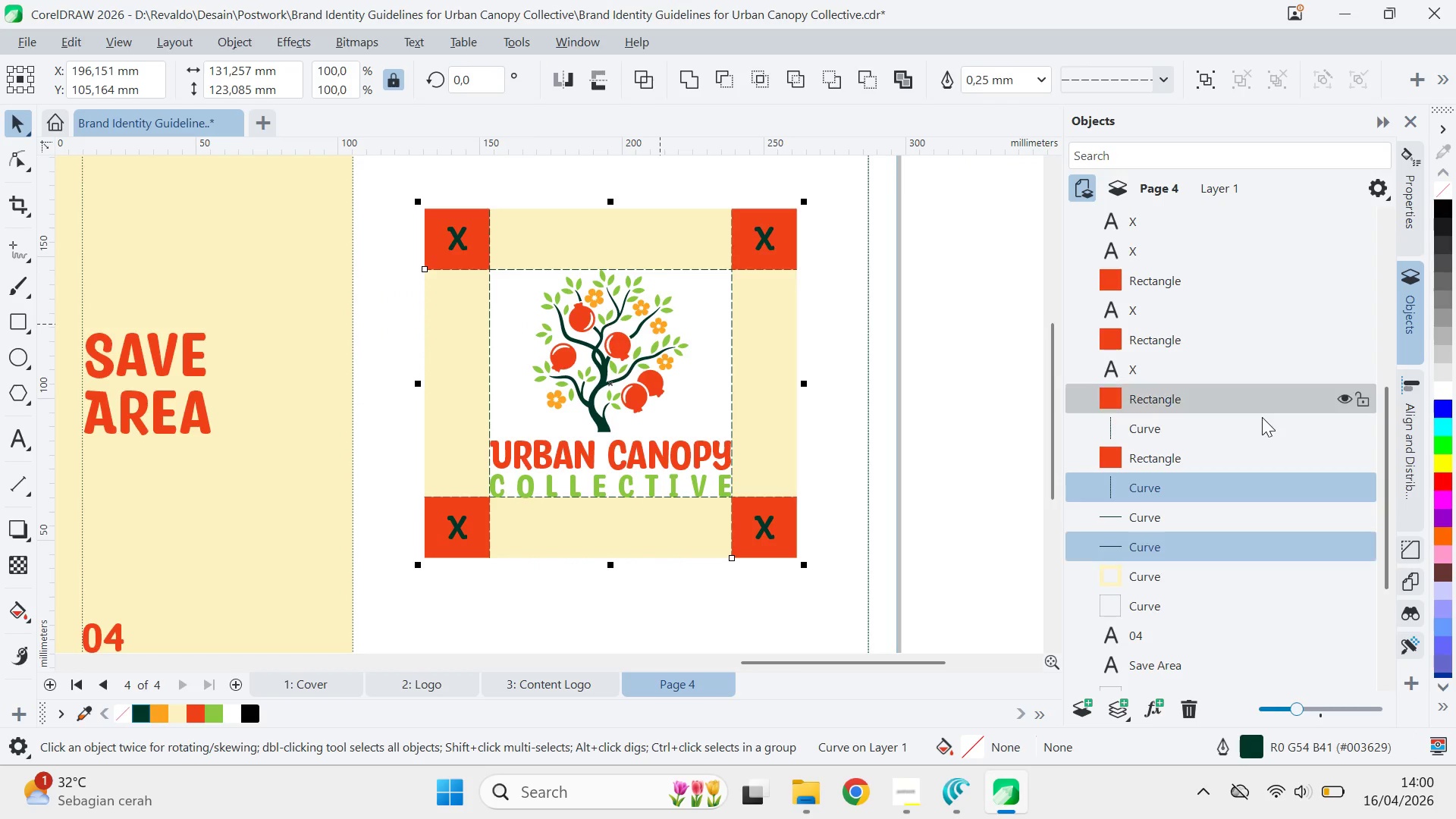 
key(Shift+ShiftLeft)
 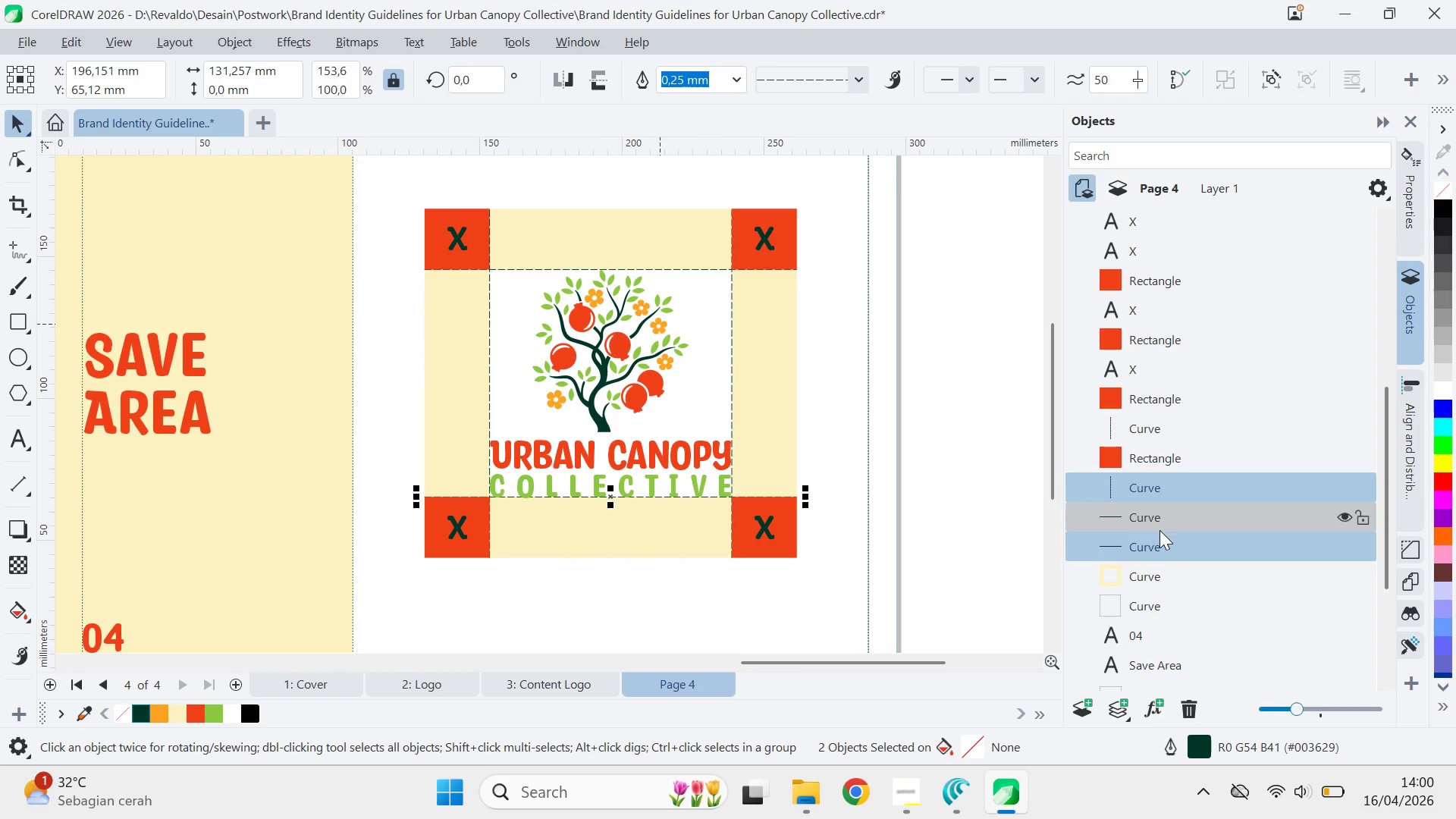 
hold_key(key=ShiftLeft, duration=0.48)
left_click([1161, 546])
 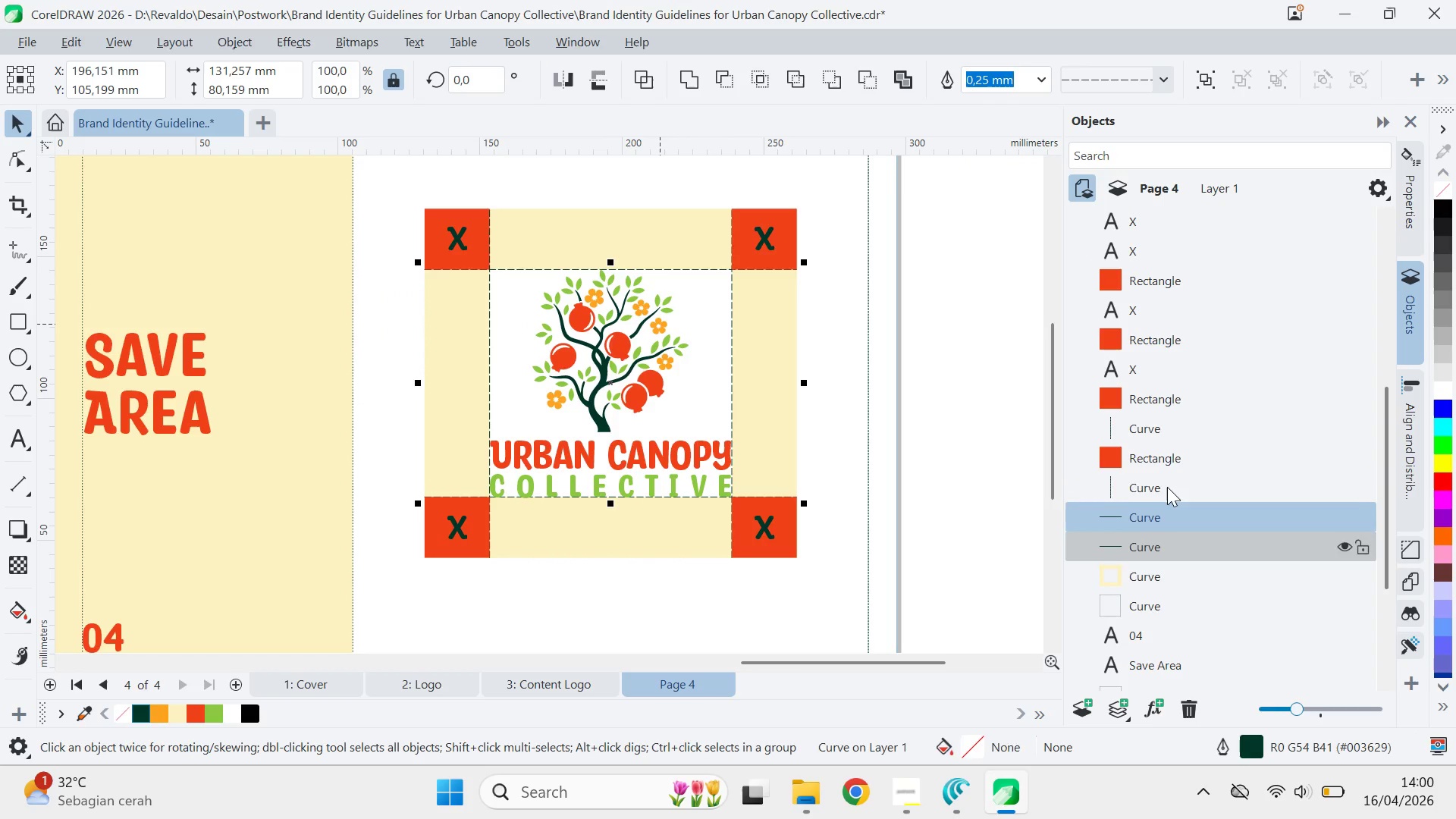 
hold_key(key=ControlLeft, duration=0.95)
left_click([1166, 485])
 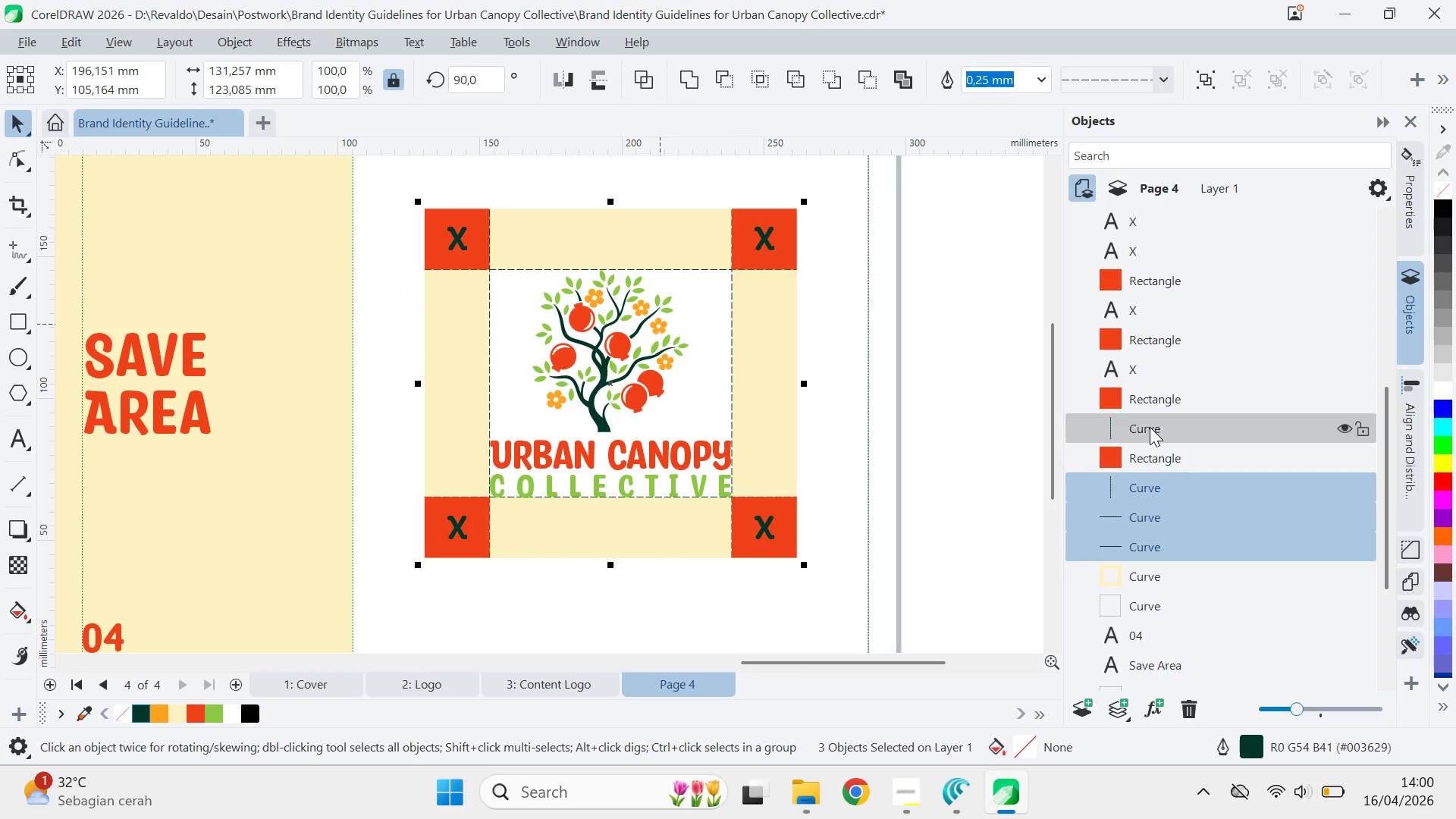 
left_click([1150, 423])
 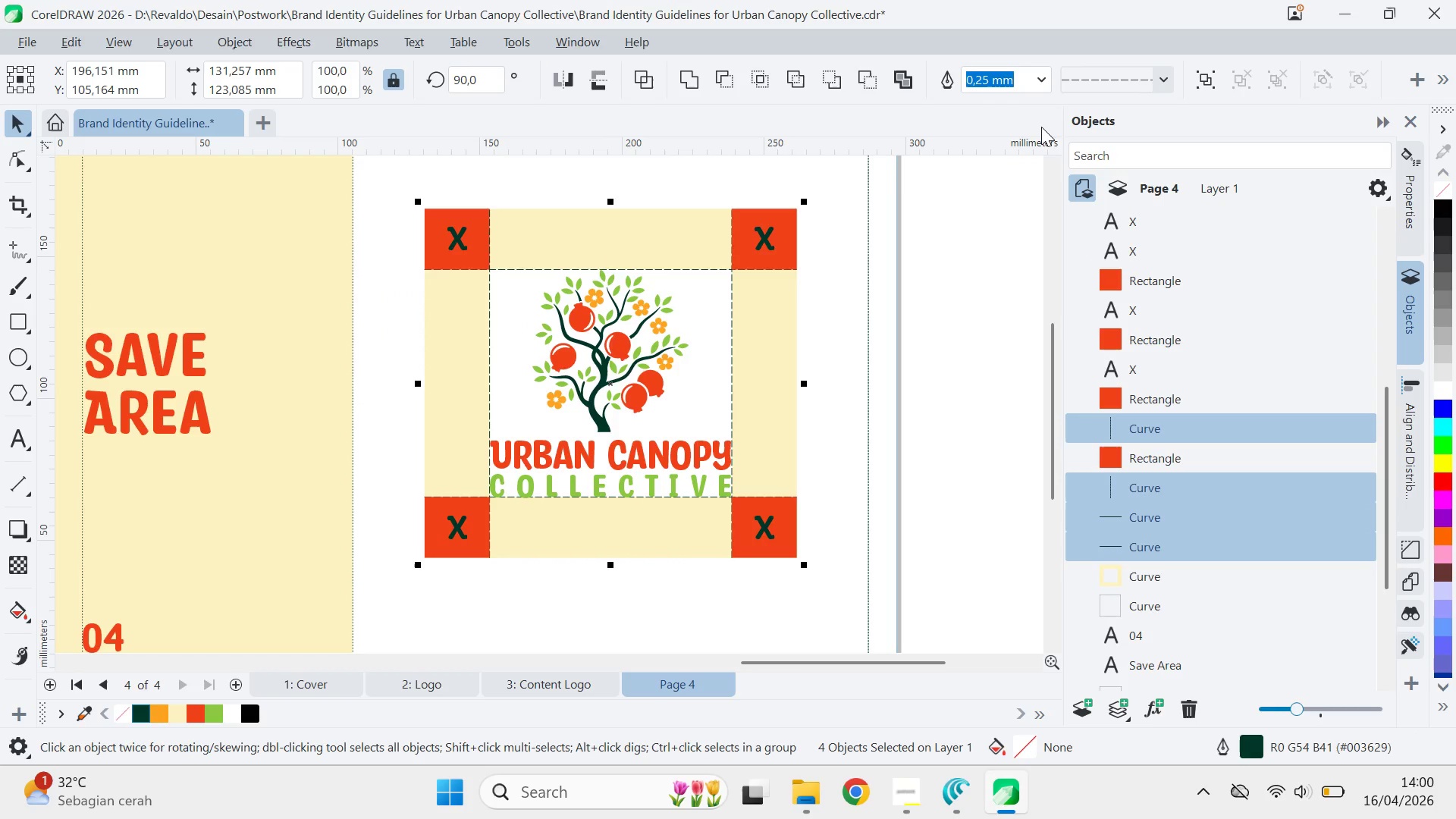 
left_click([1044, 73])
 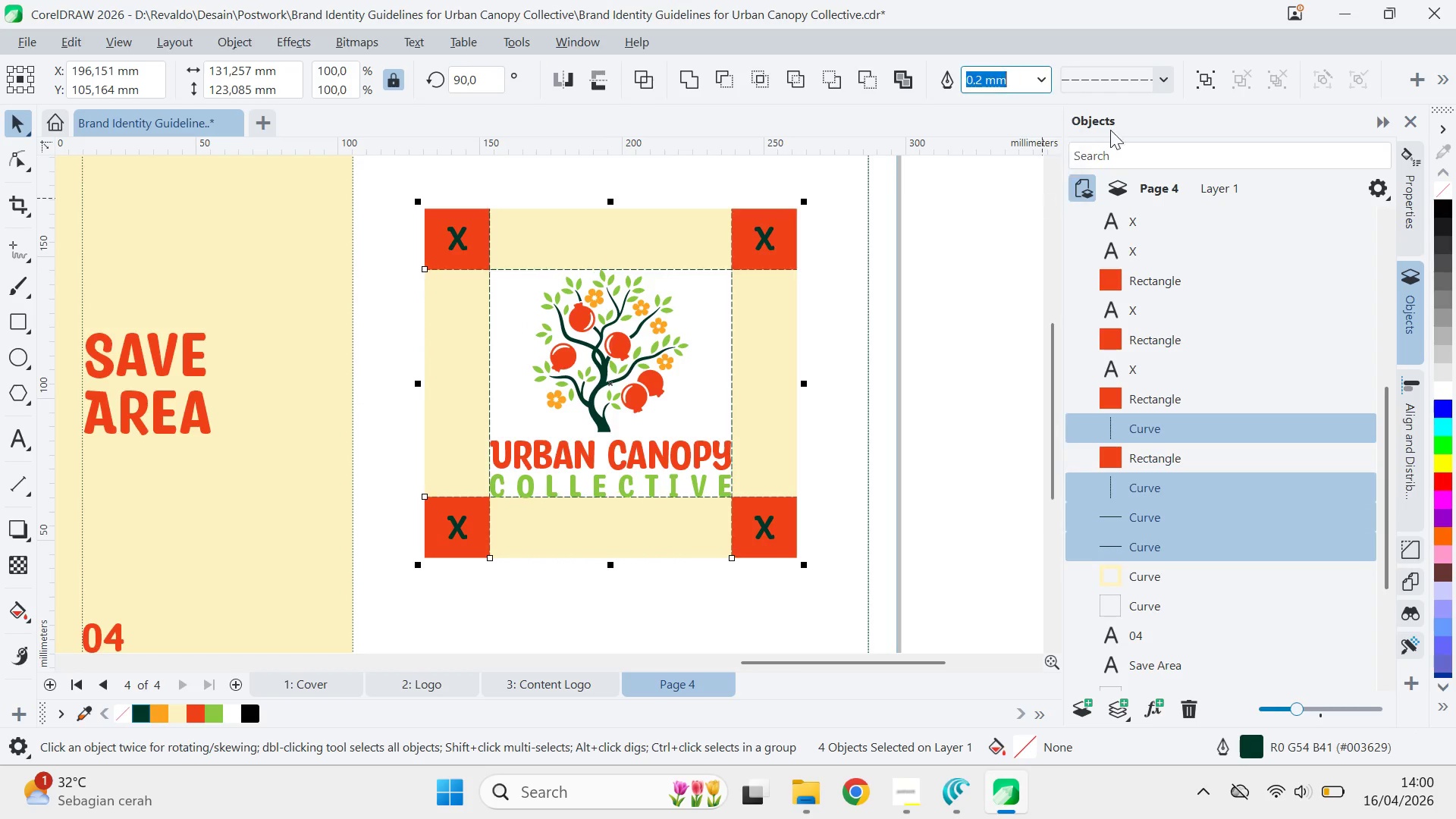 
left_click([1140, 88])
 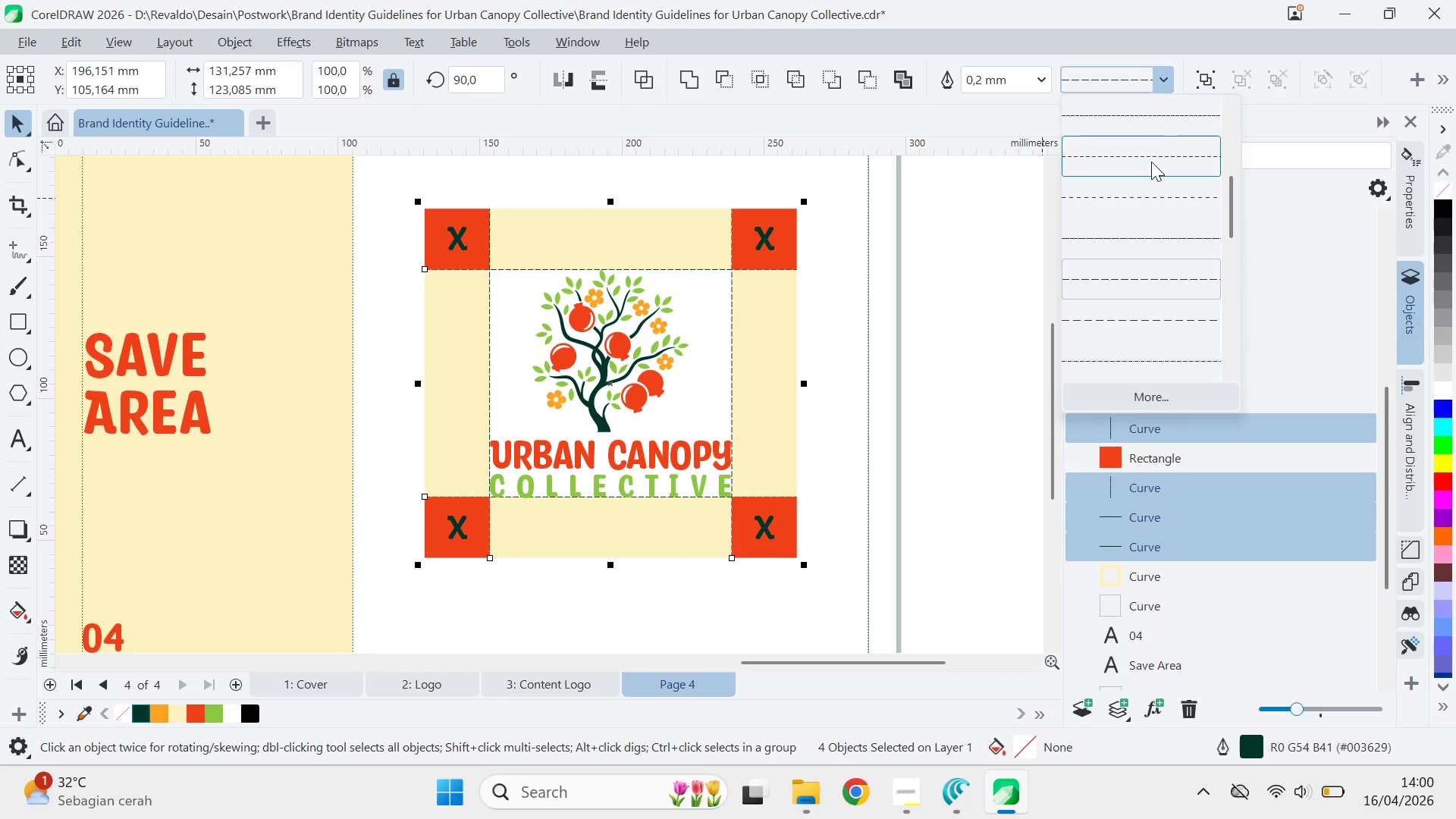 
mouse_move([1138, 185])
 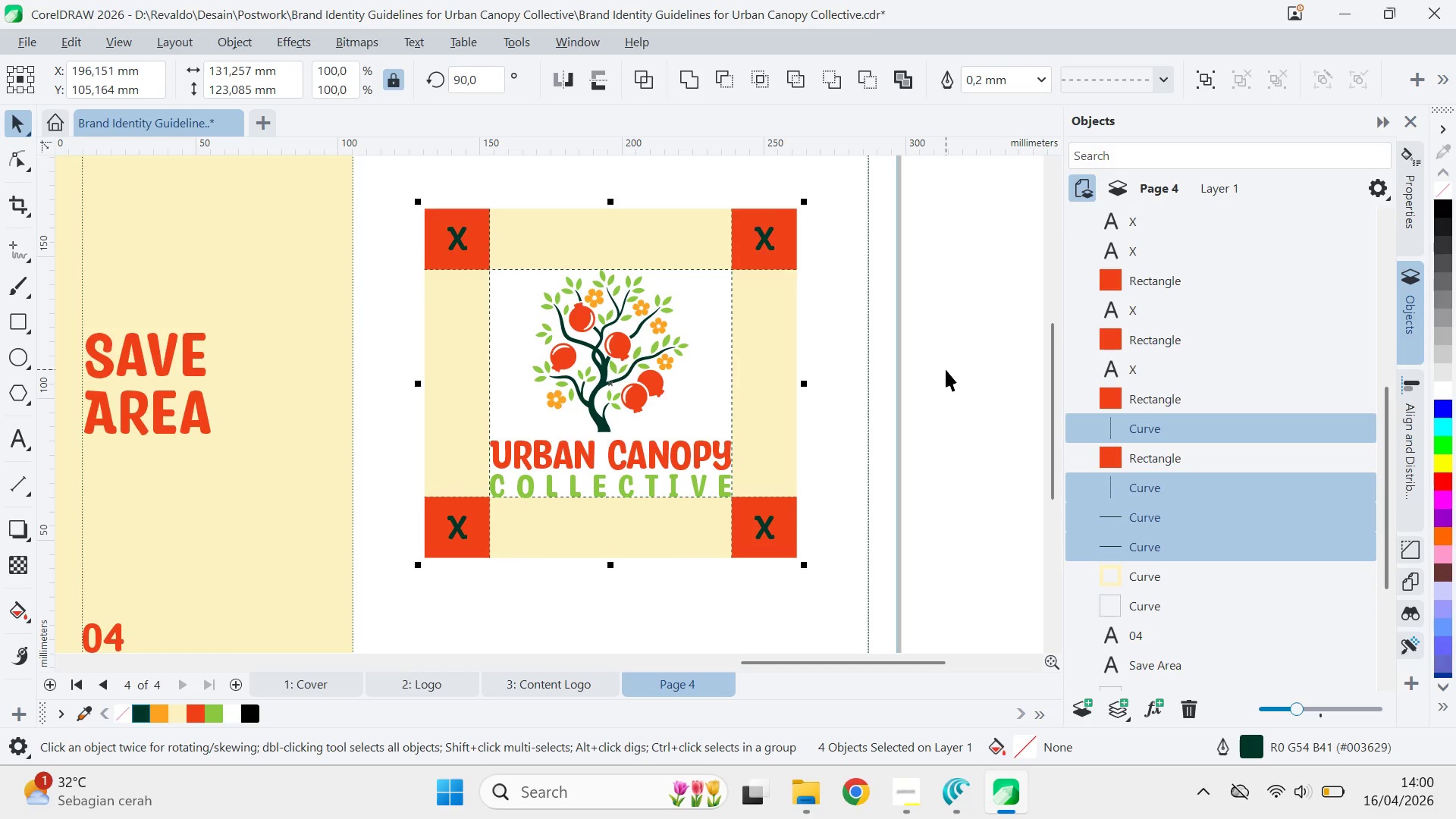 
hold_key(key=ControlLeft, duration=2.52)
 